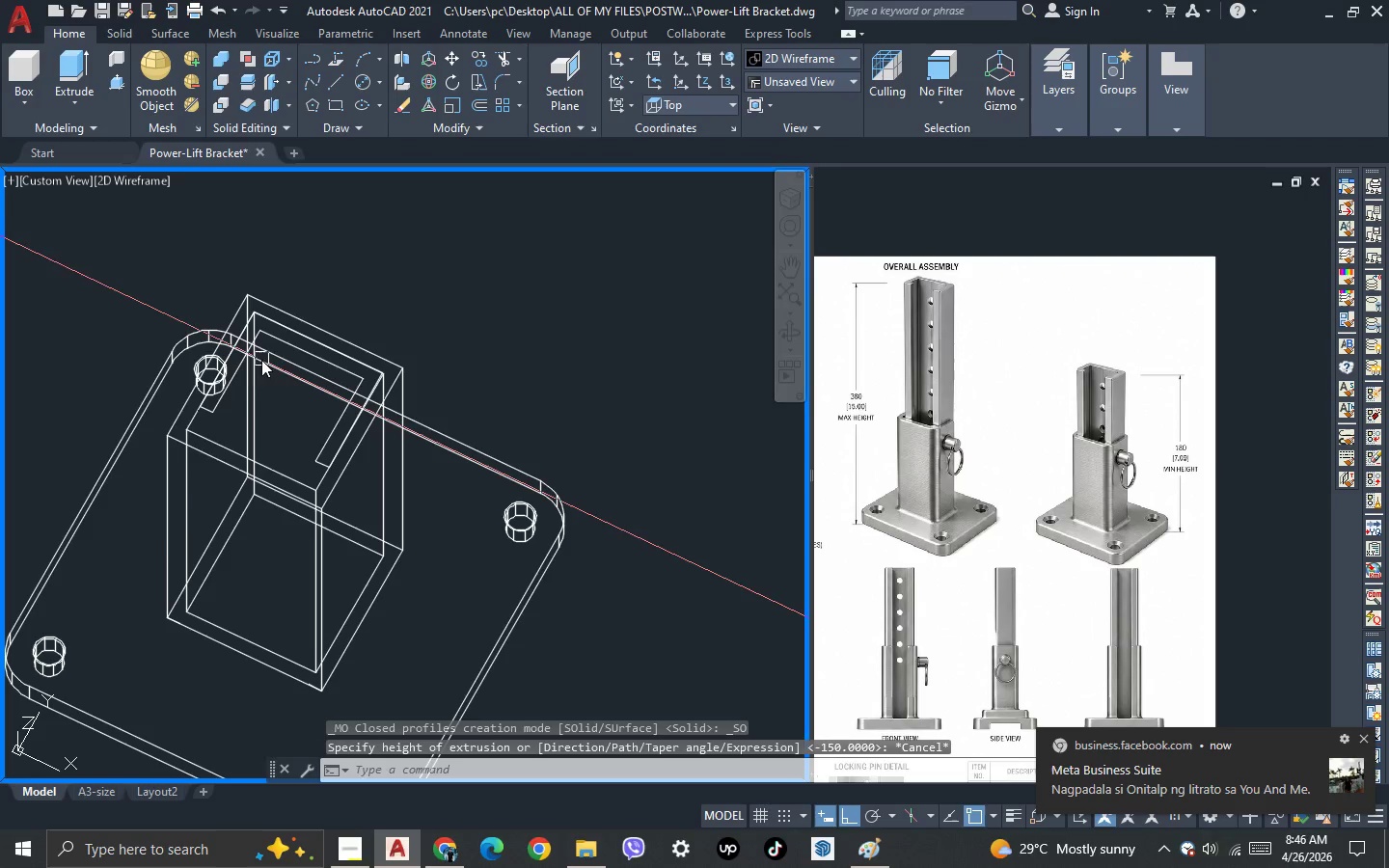 
left_click([287, 343])
 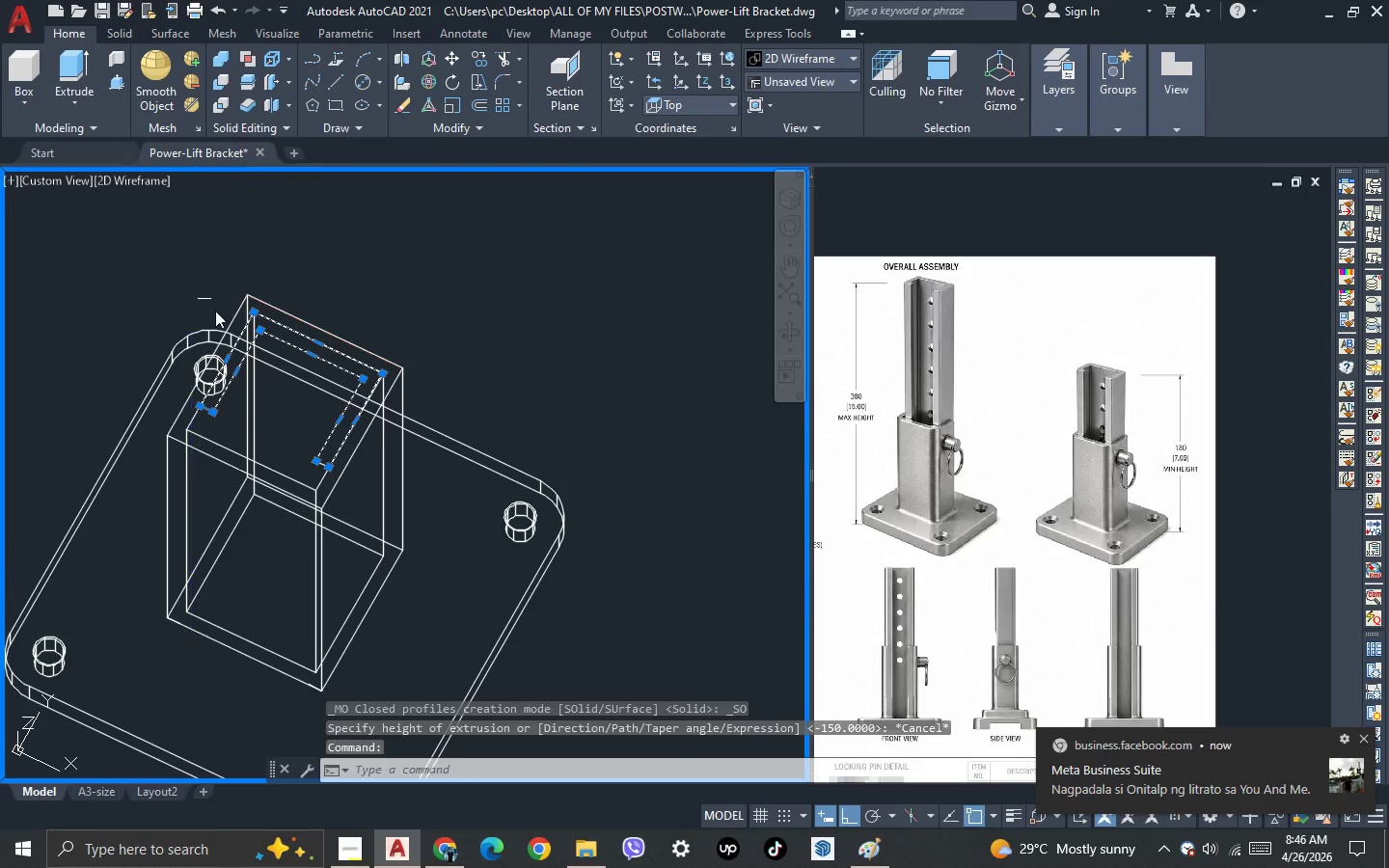 
key(Escape)
 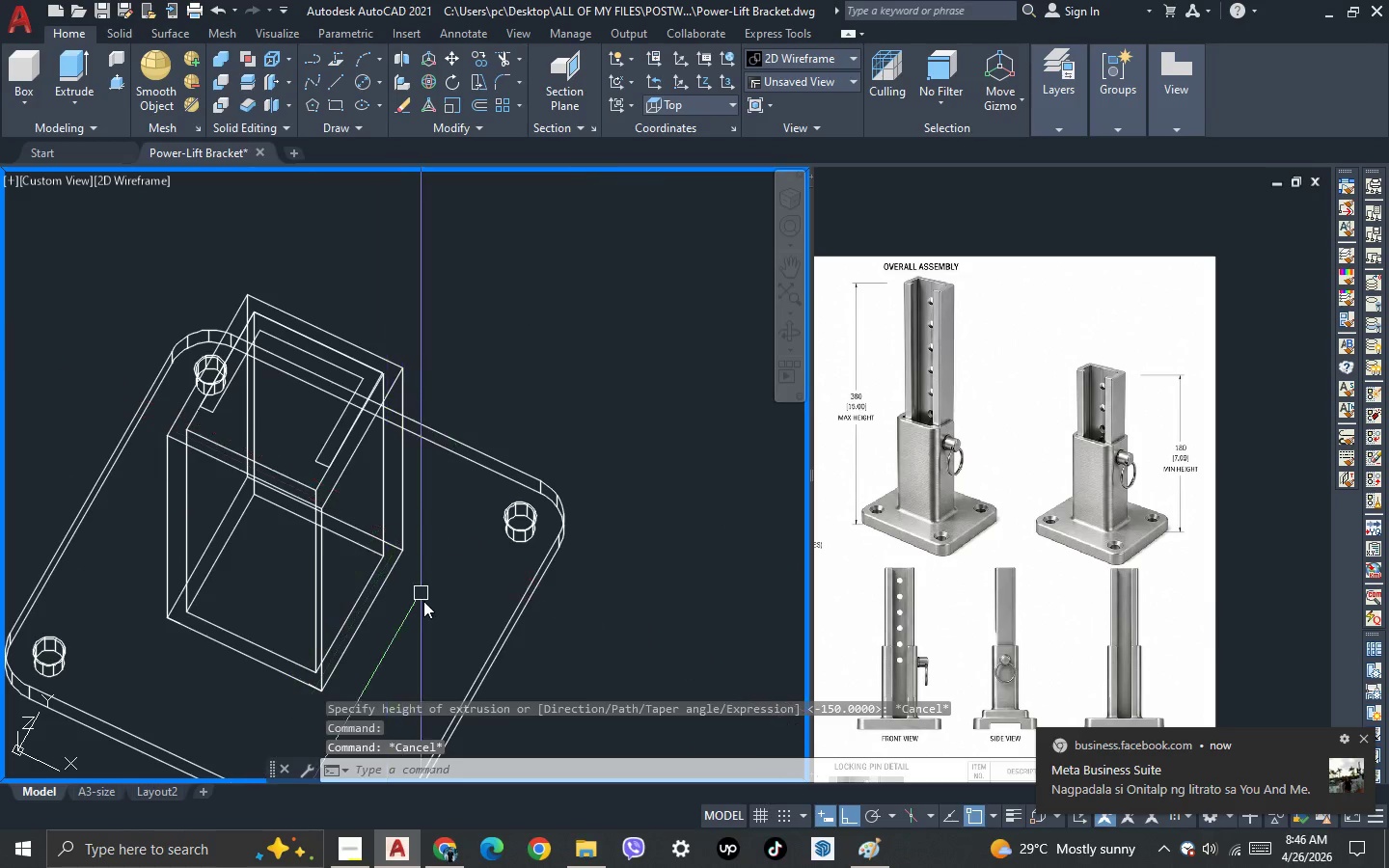 
left_click([423, 601])
 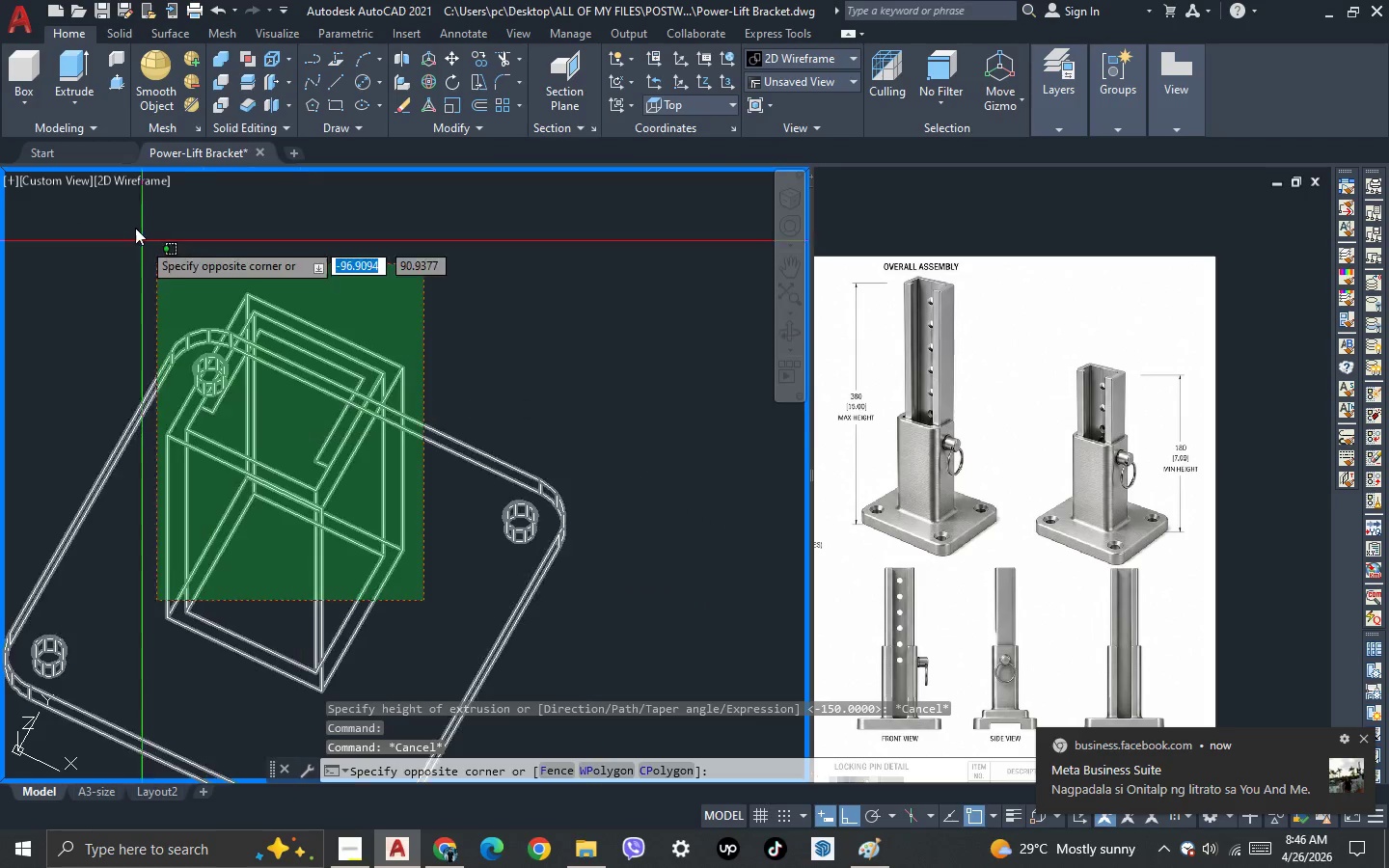 
left_click([122, 208])
 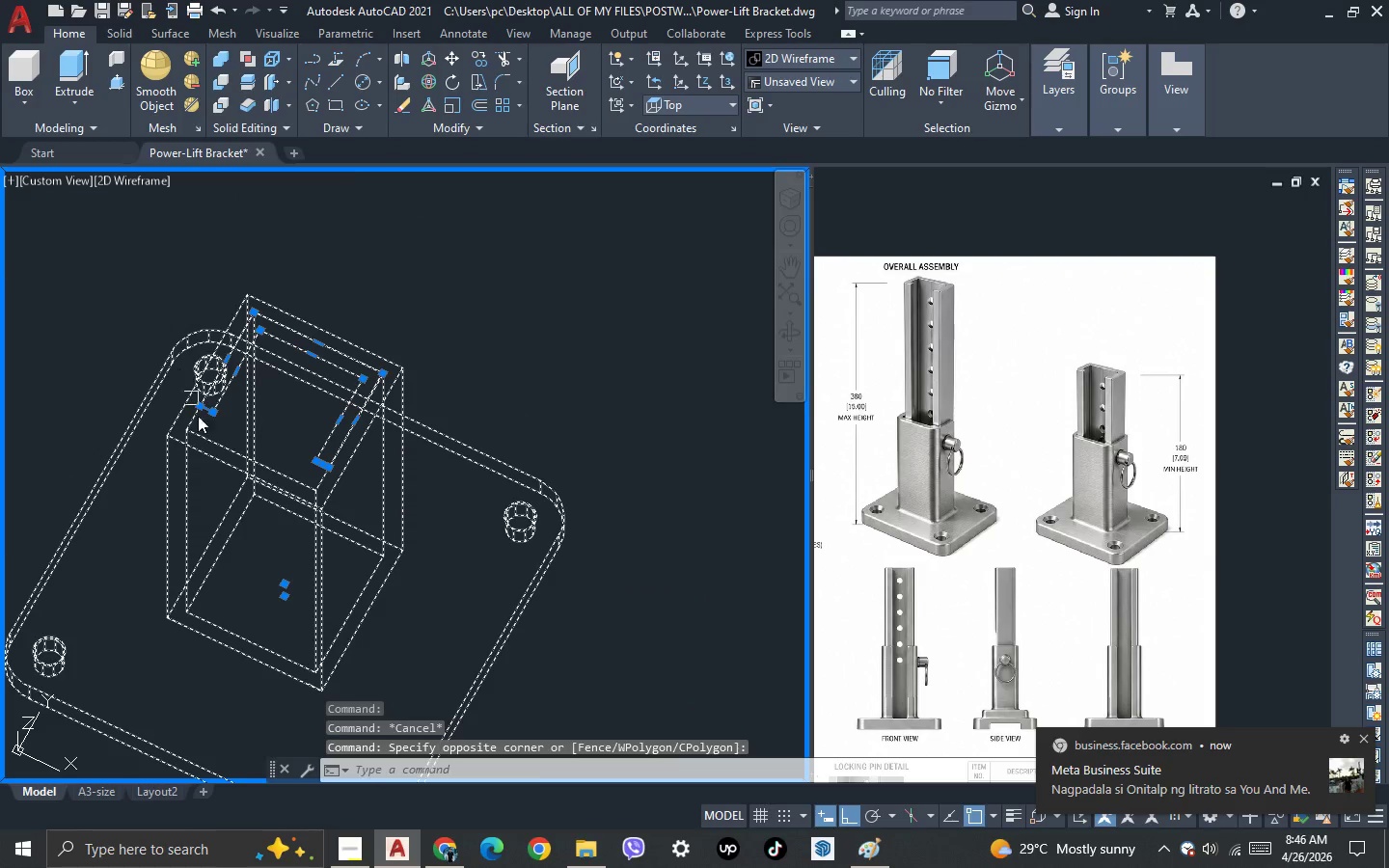 
hold_key(key=ShiftLeft, duration=1.5)
left_click_drag(start_coordinate=[227, 389], to_coordinate=[220, 384])
 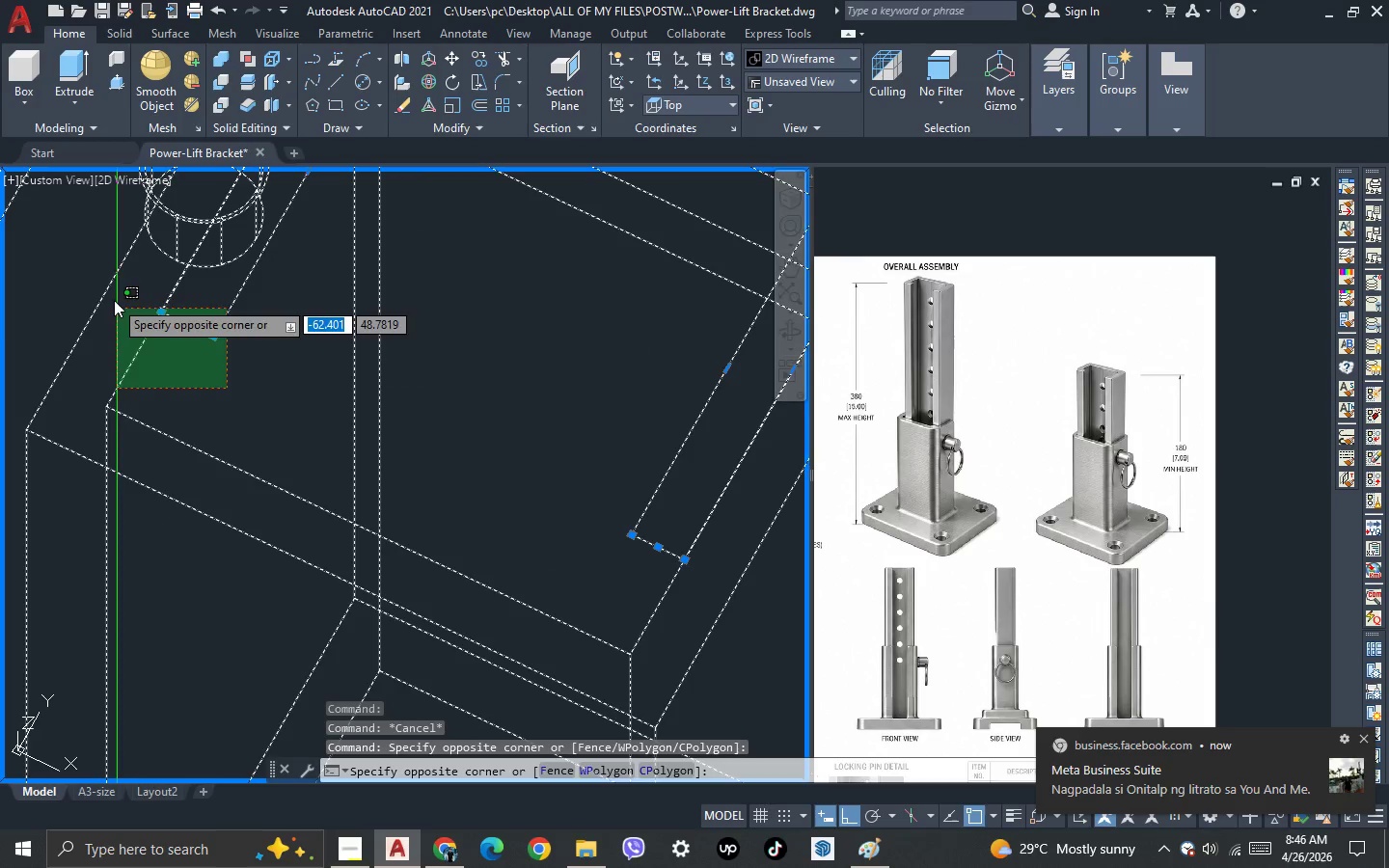 
scroll: coordinate [232, 419], scroll_direction: up, amount: 3.0
 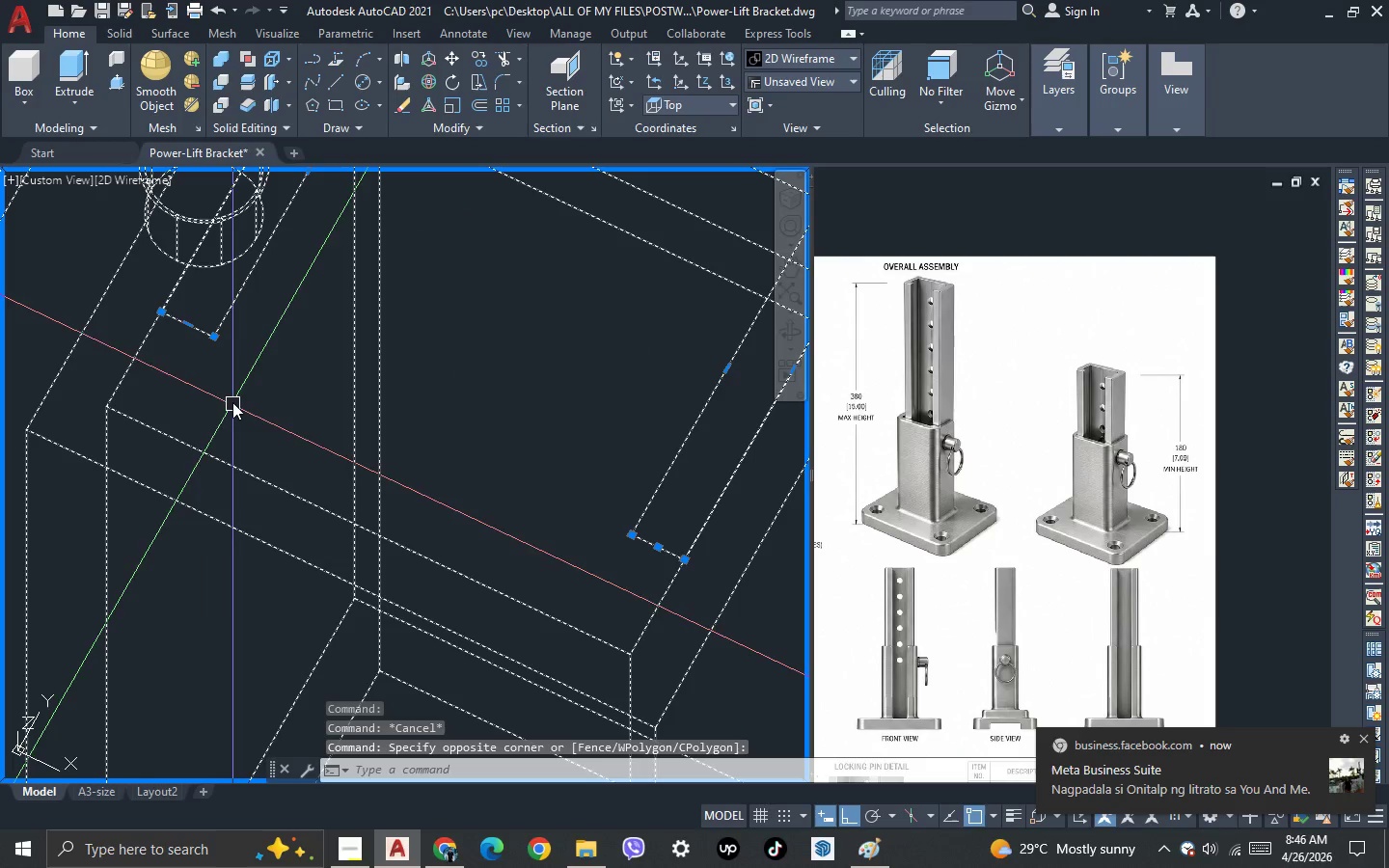 
left_click([114, 298])
 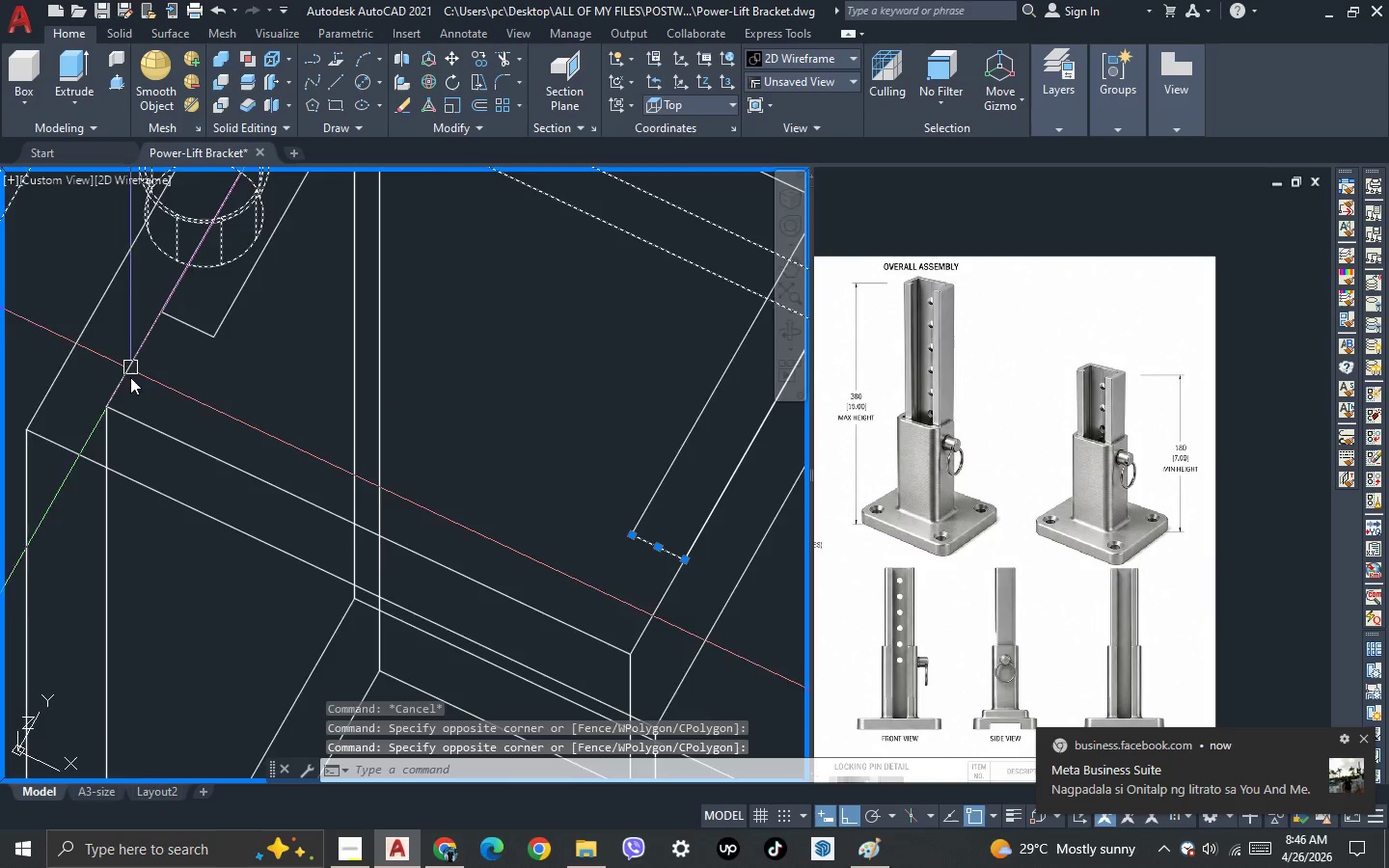 
hold_key(key=ShiftLeft, duration=1.52)
 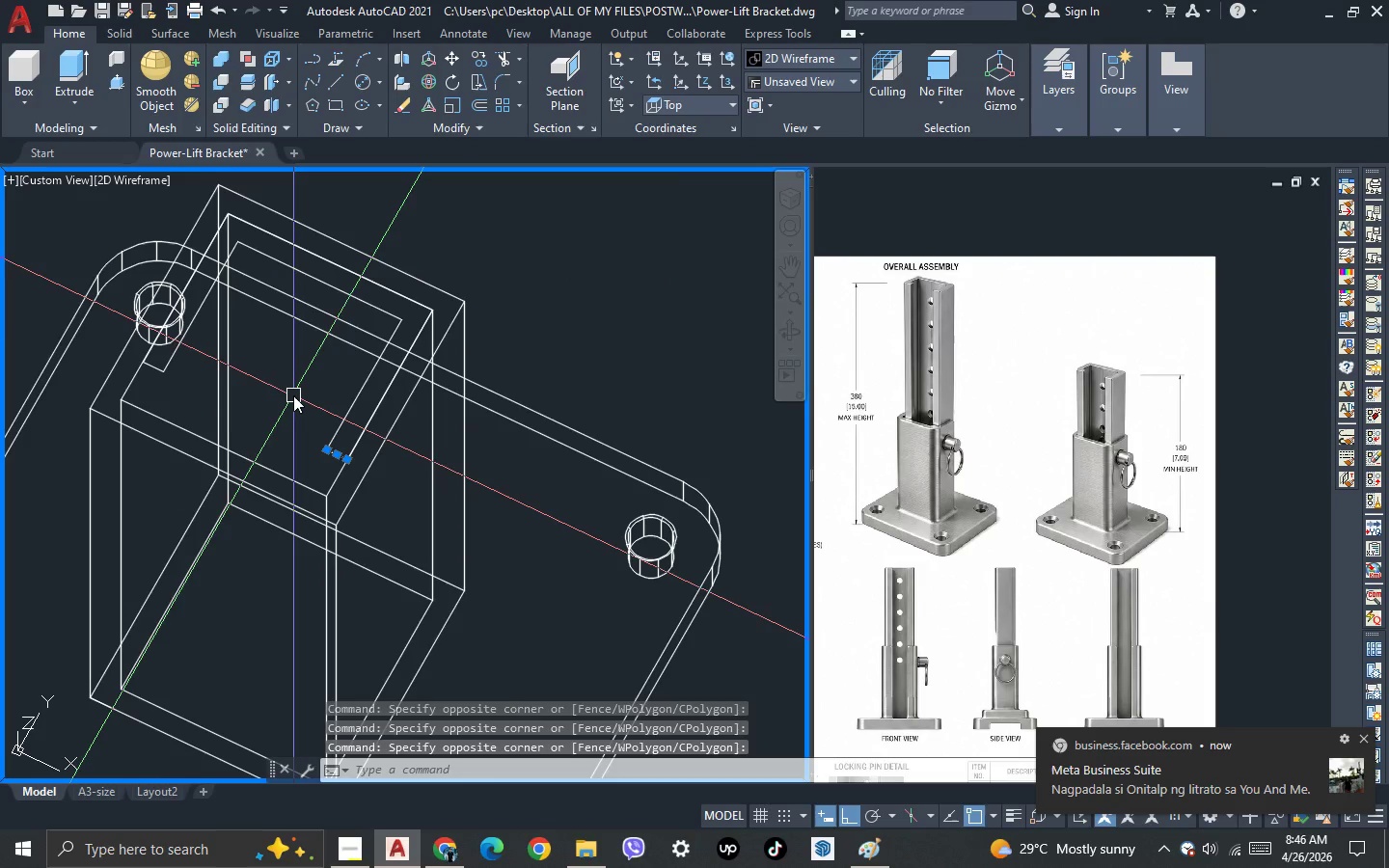 
scroll: coordinate [130, 396], scroll_direction: down, amount: 2.0
 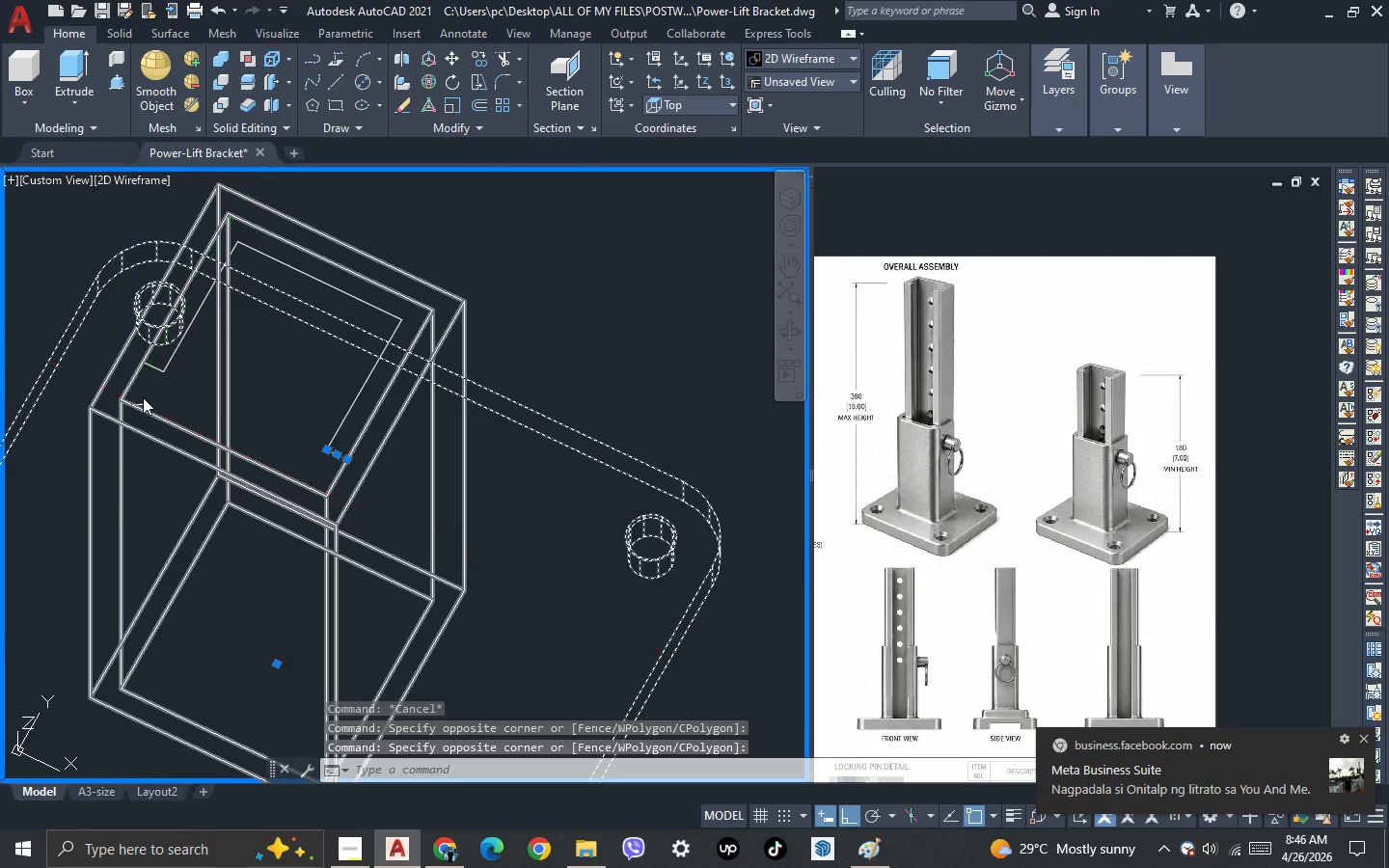 
left_click_drag(start_coordinate=[573, 380], to_coordinate=[571, 394])
 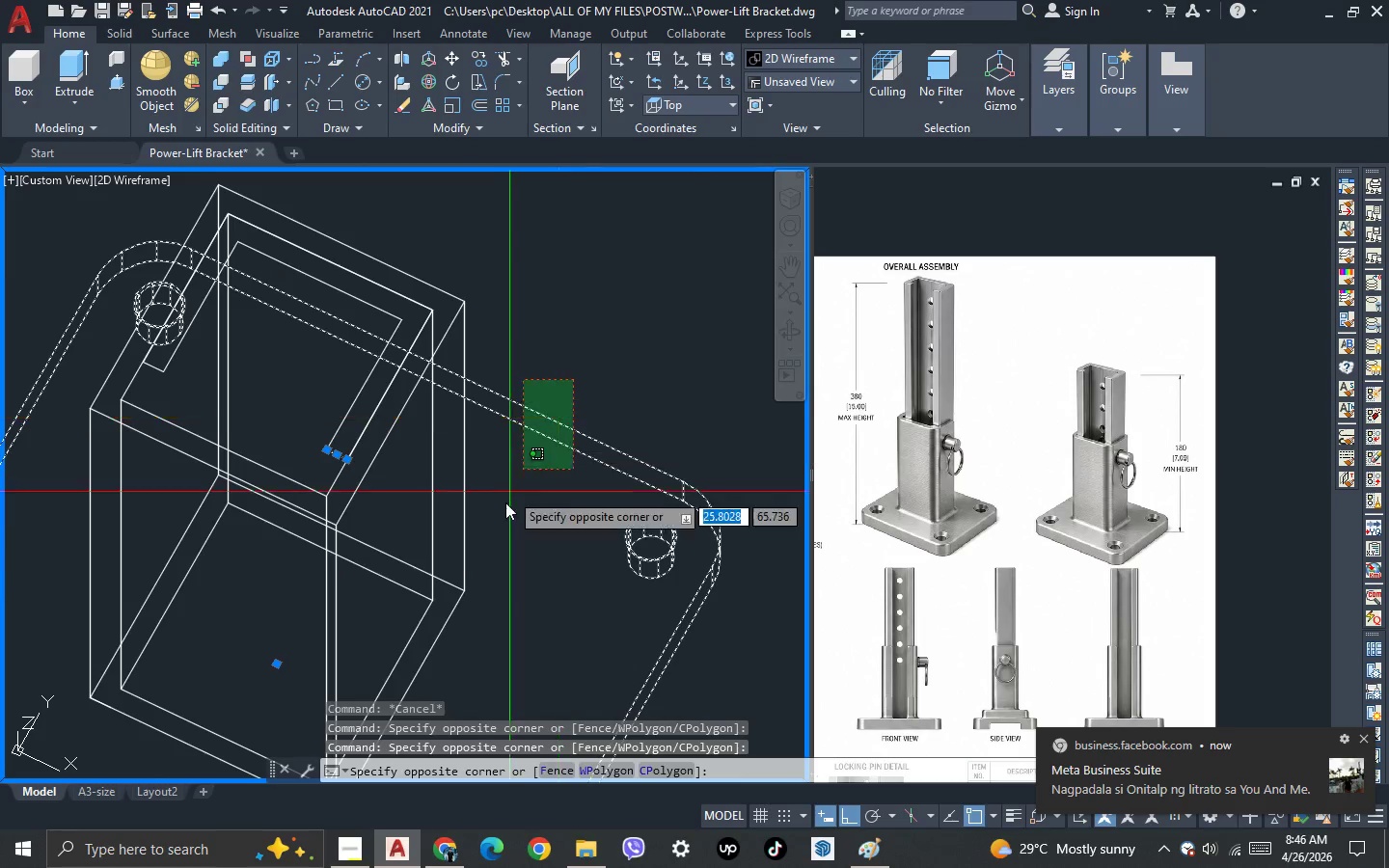 
double_click([504, 510])
 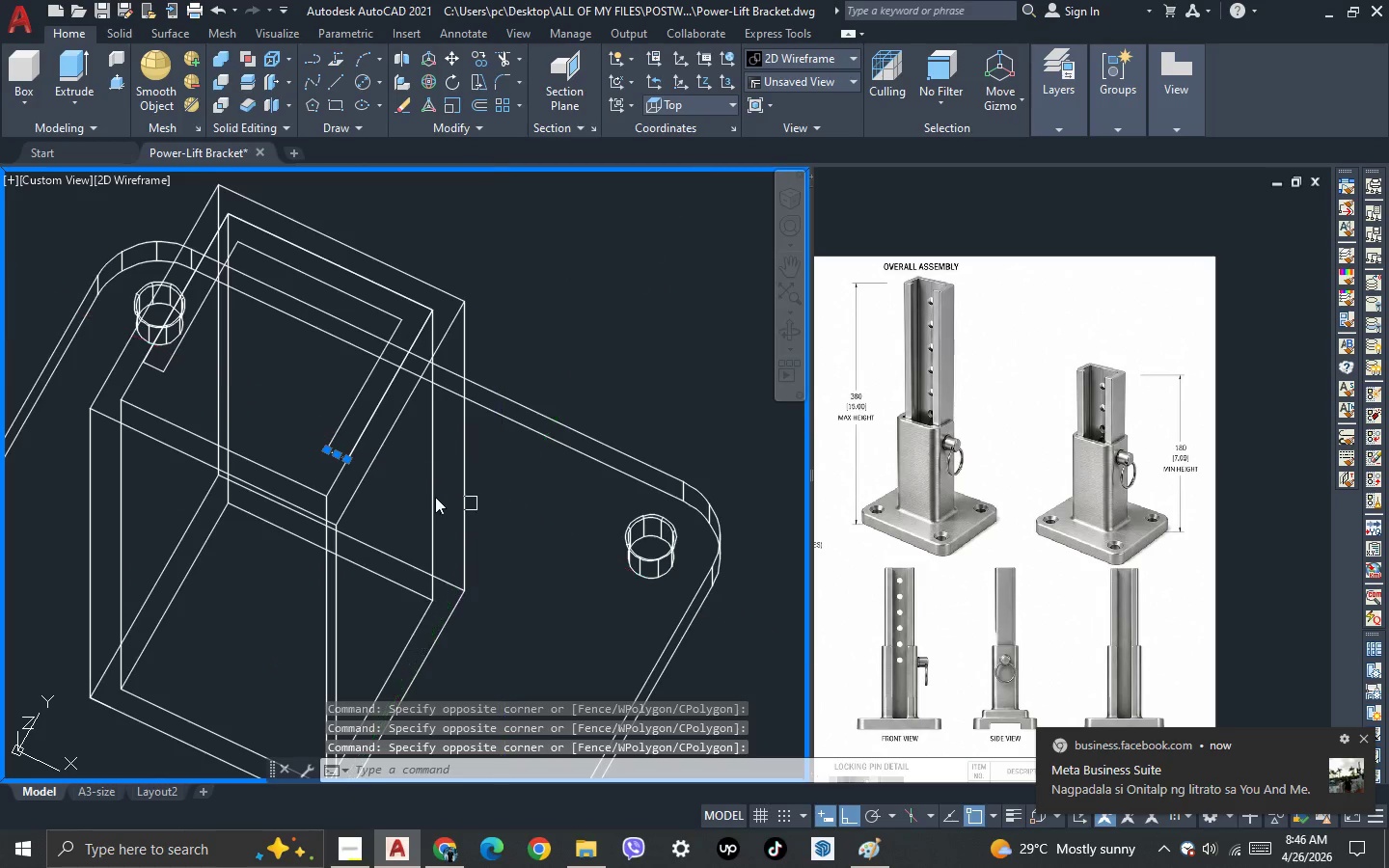 
hold_key(key=ShiftLeft, duration=0.53)
 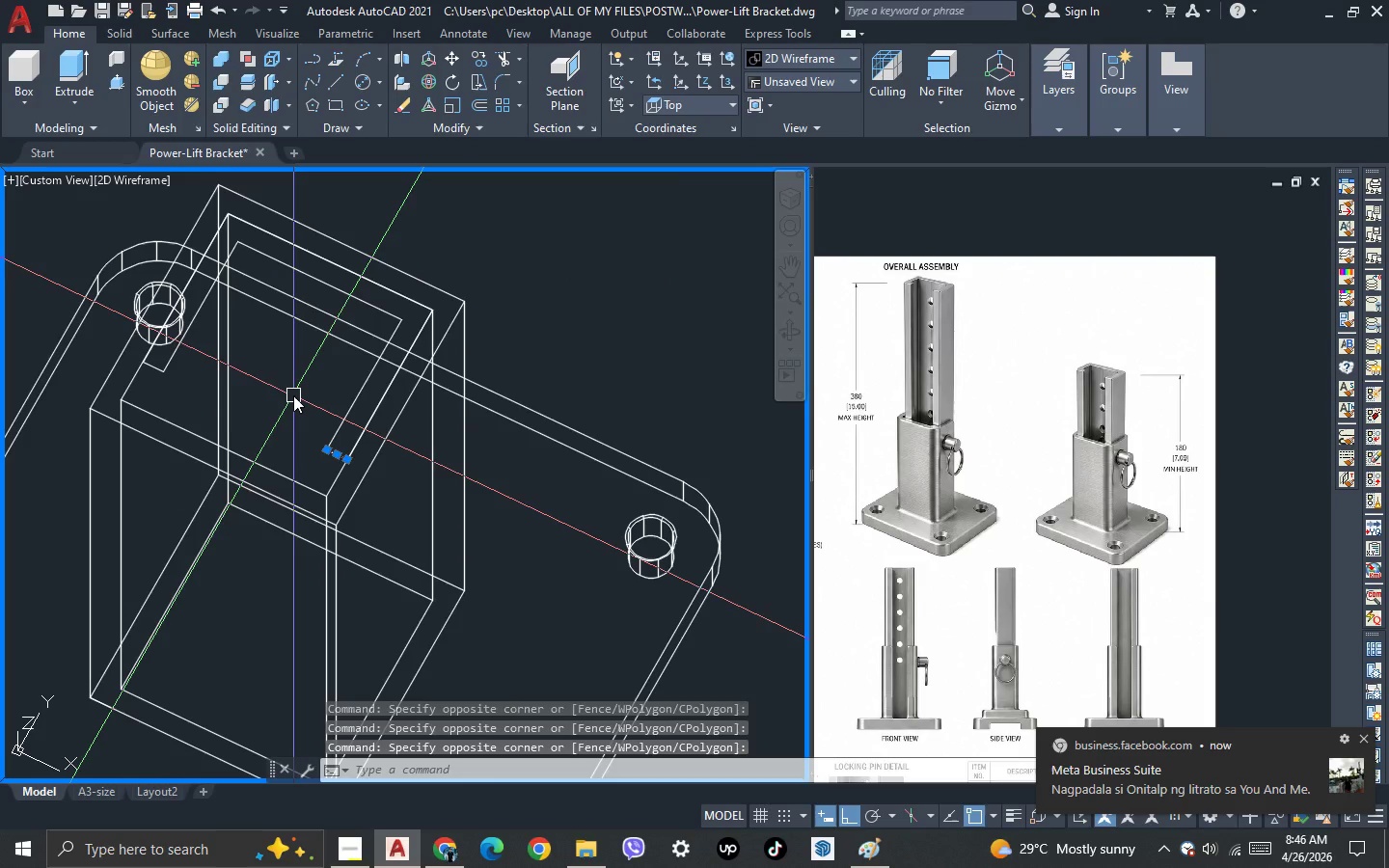 
key(Delete)
 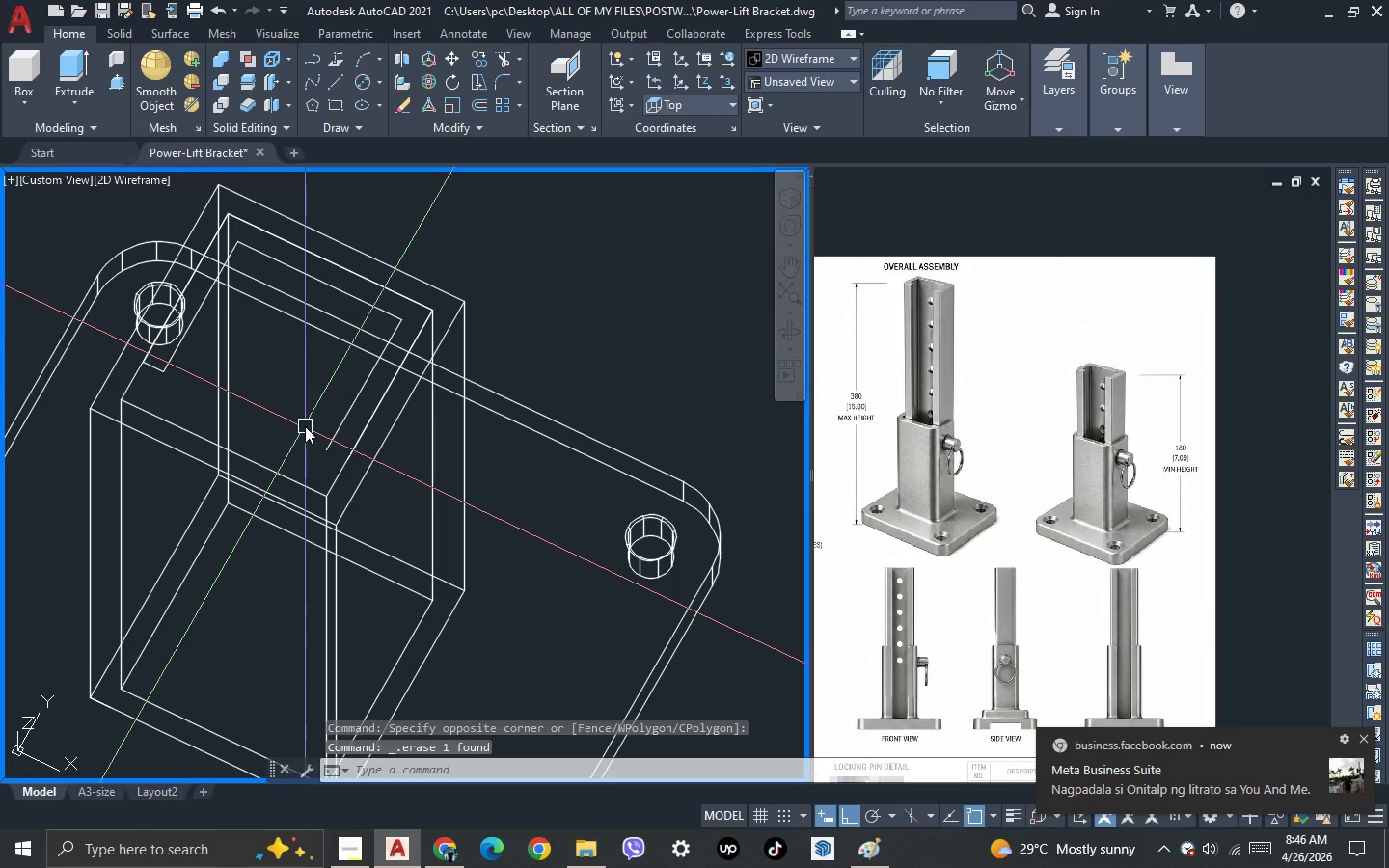 
scroll: coordinate [501, 517], scroll_direction: up, amount: 3.0
 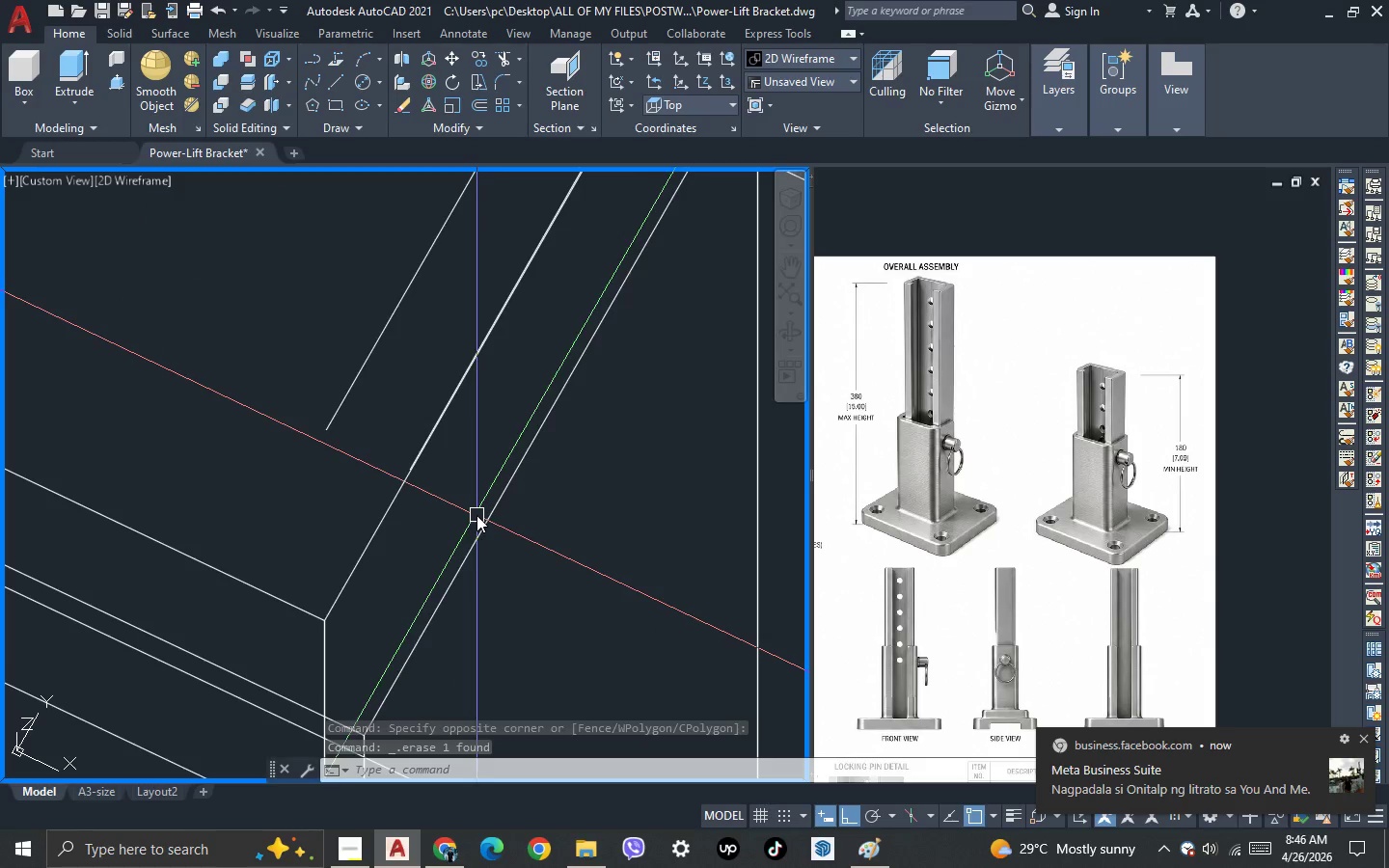 
key(L)
 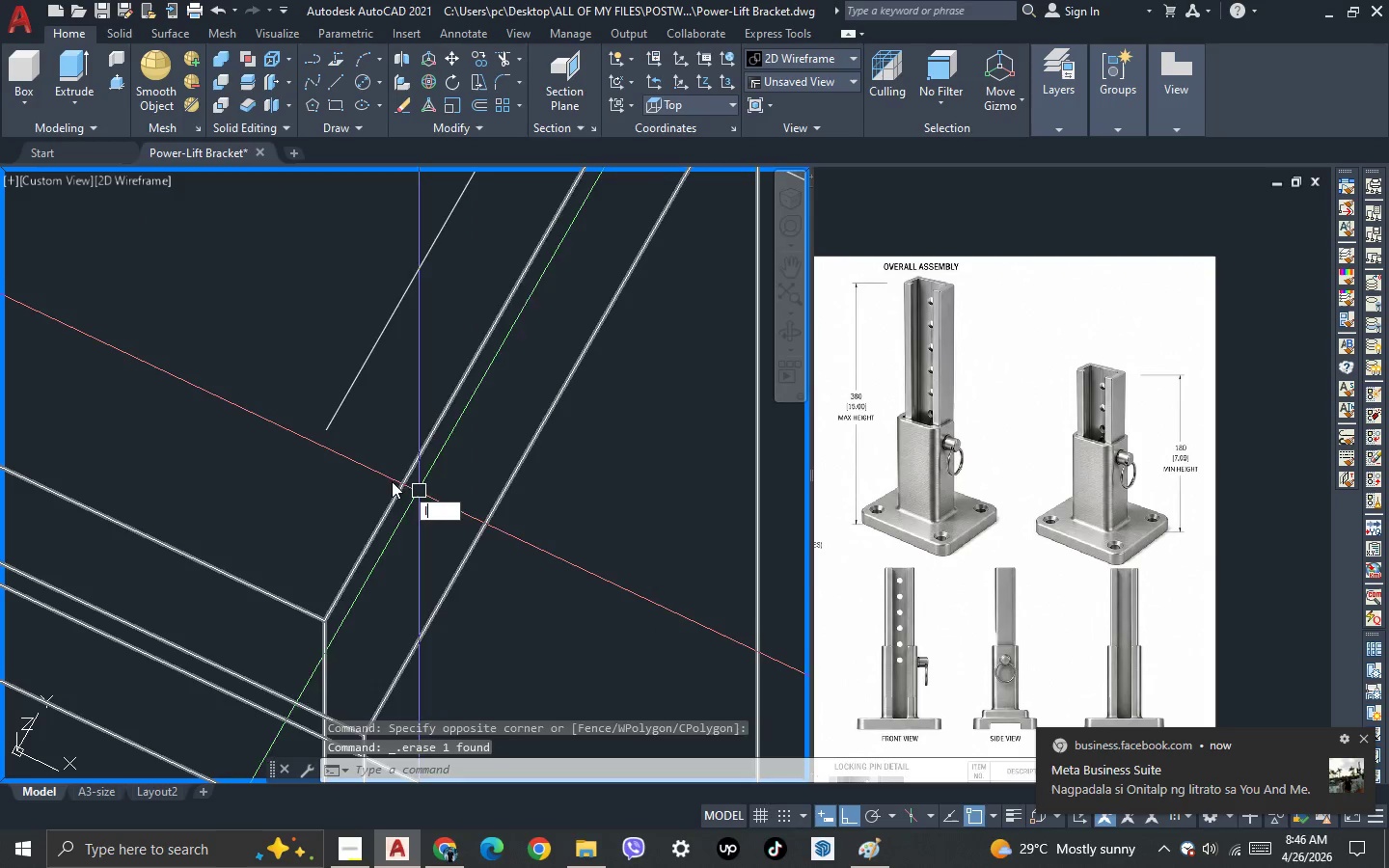 
key(Space)
 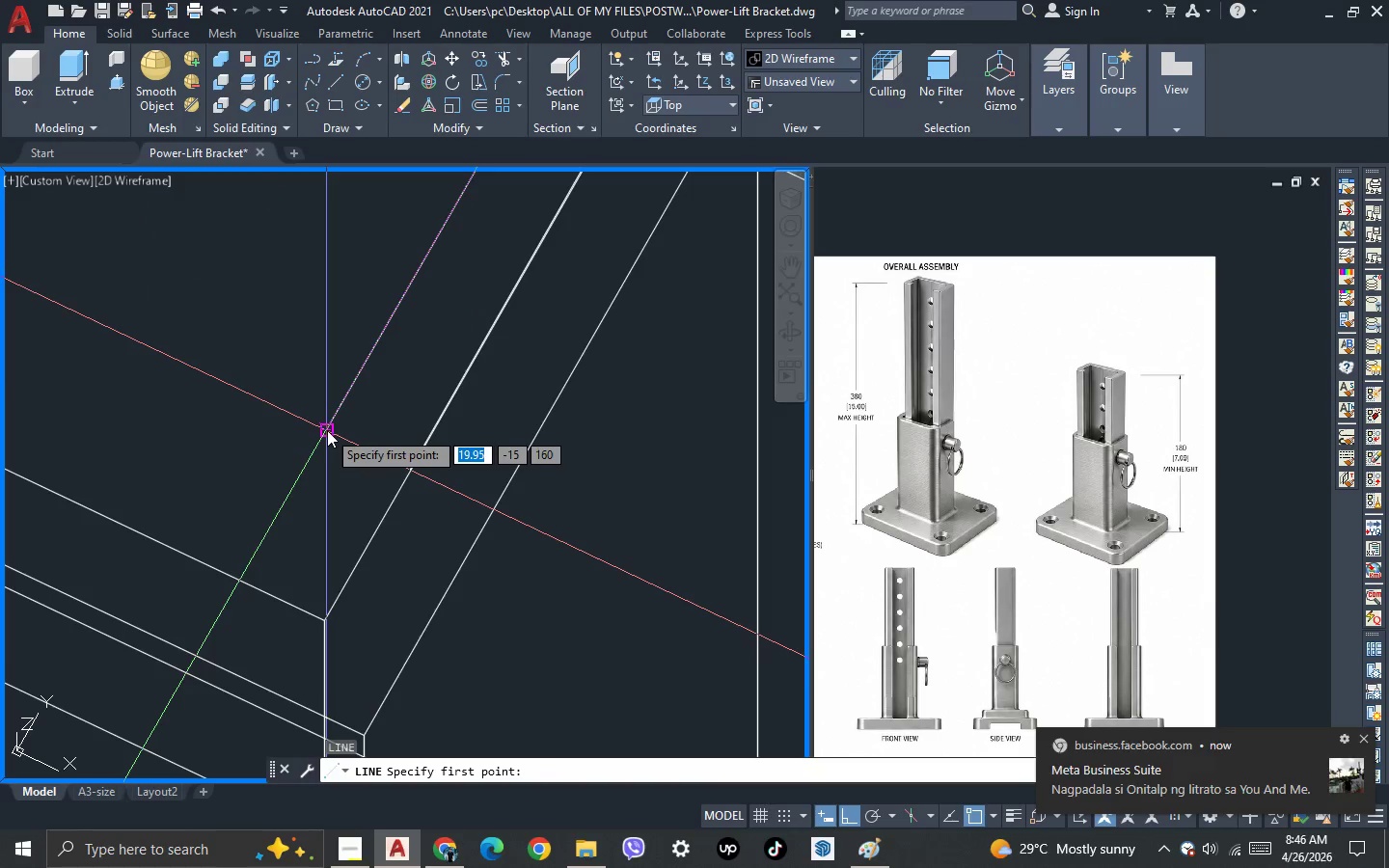 
left_click([327, 430])
 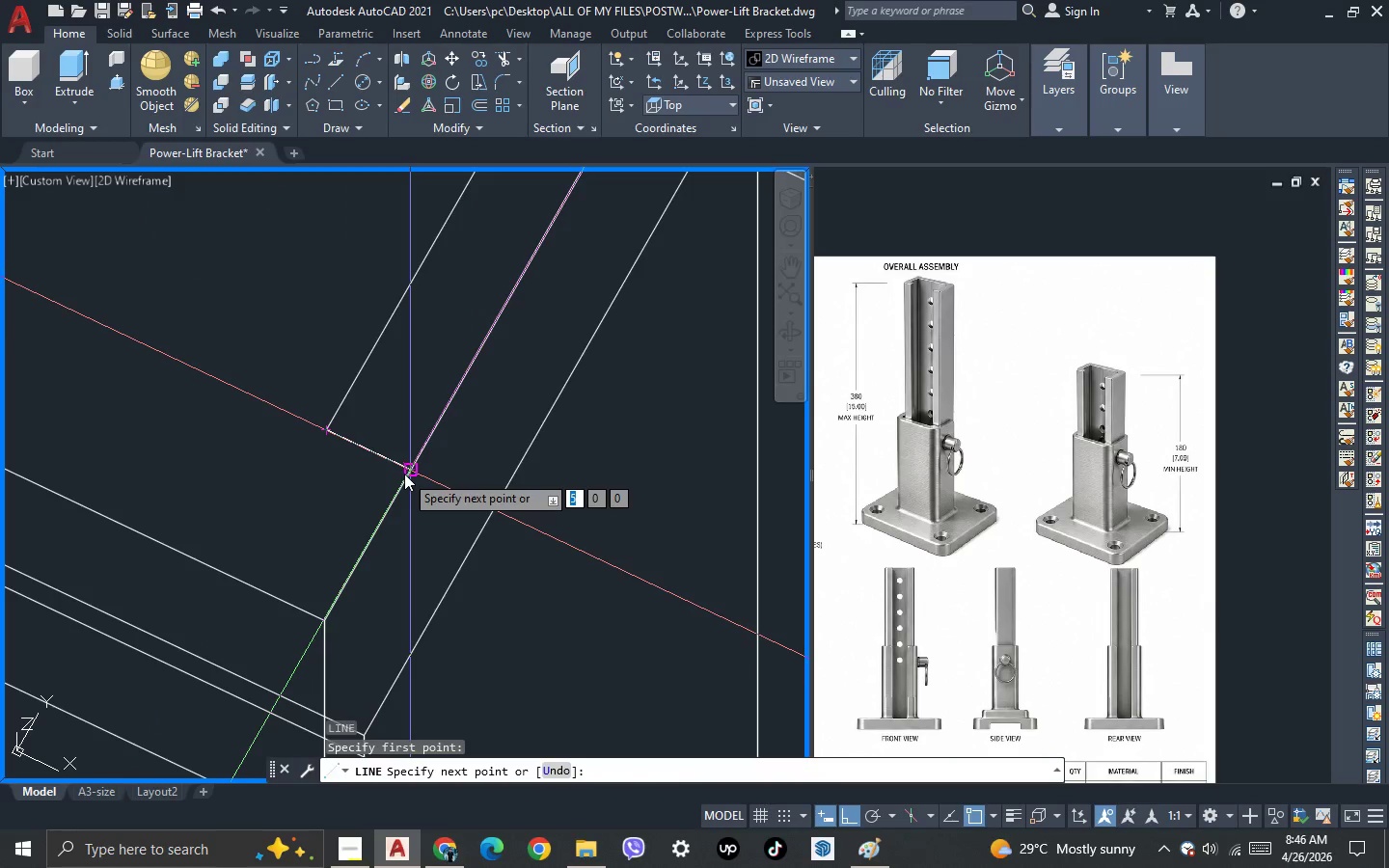 
left_click([404, 474])
 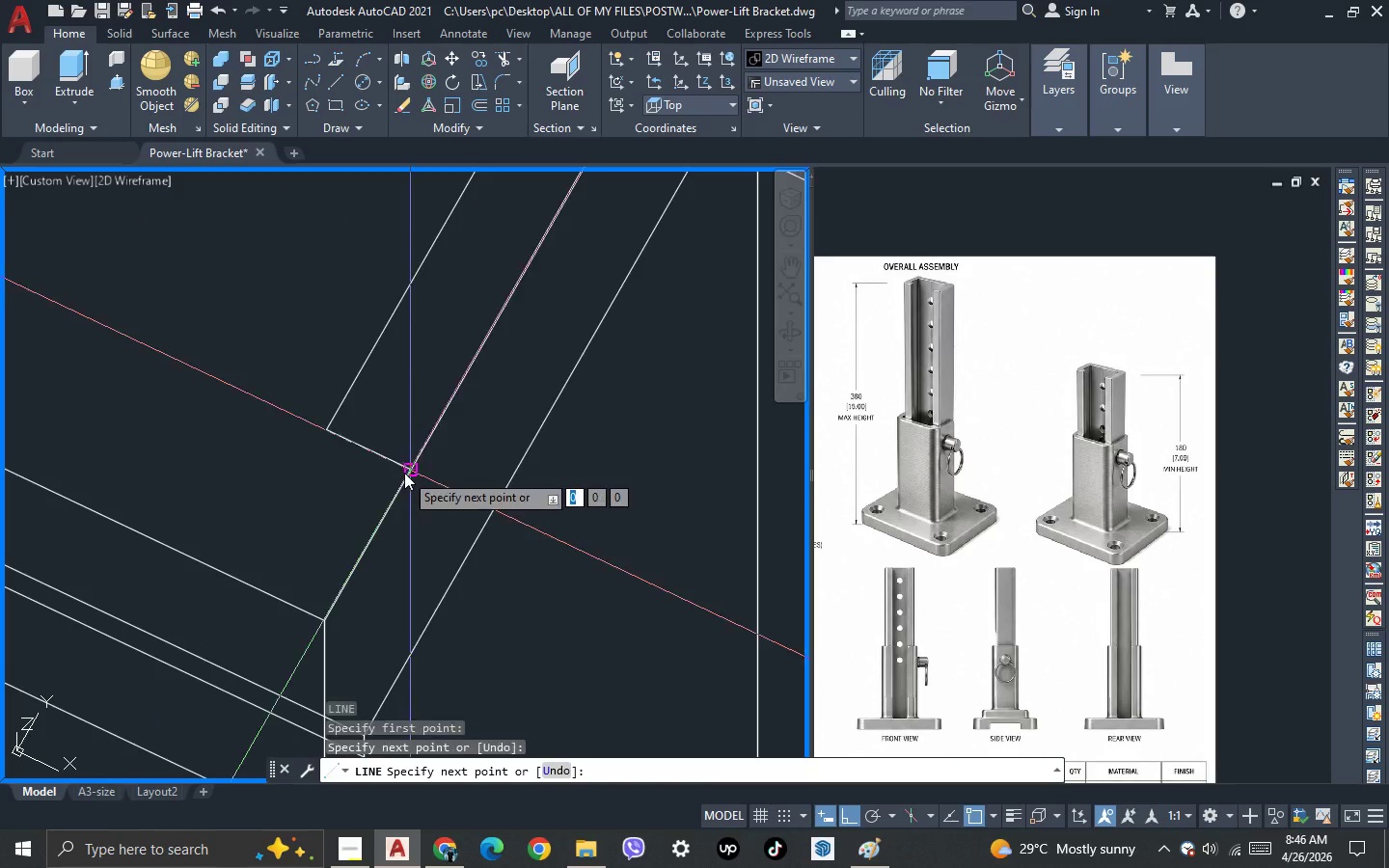 
key(Space)
 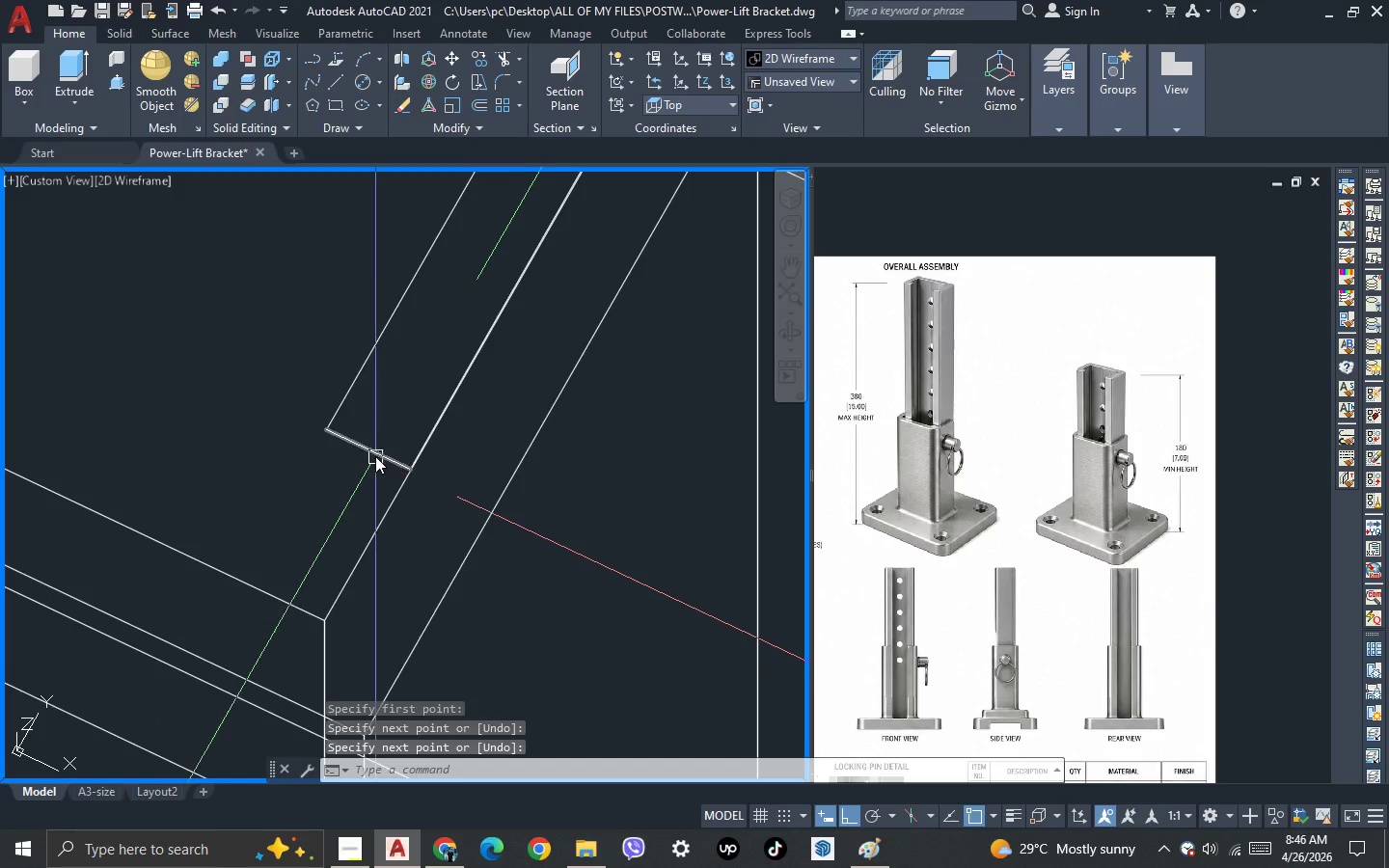 
left_click([375, 454])
 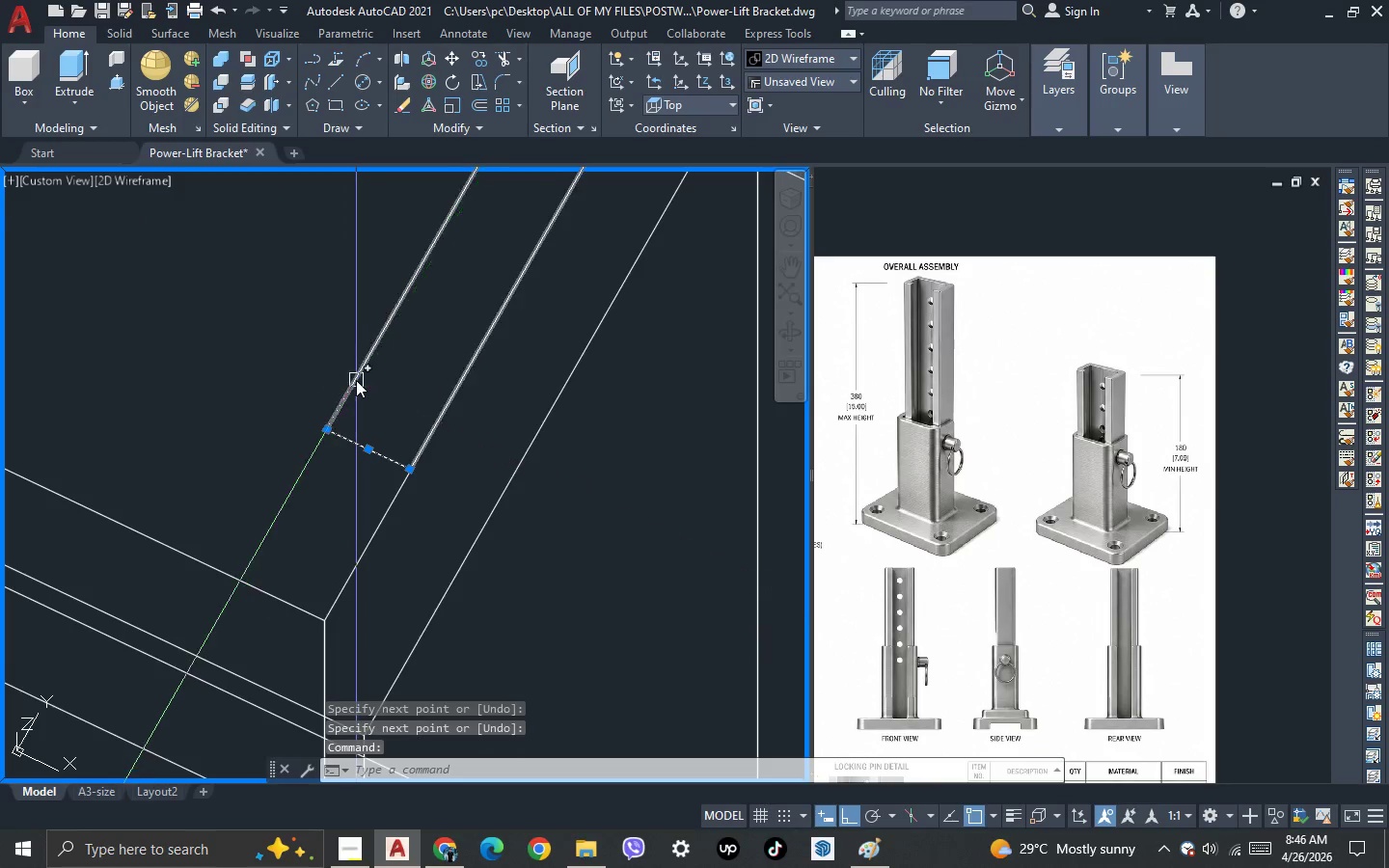 
left_click([356, 378])
 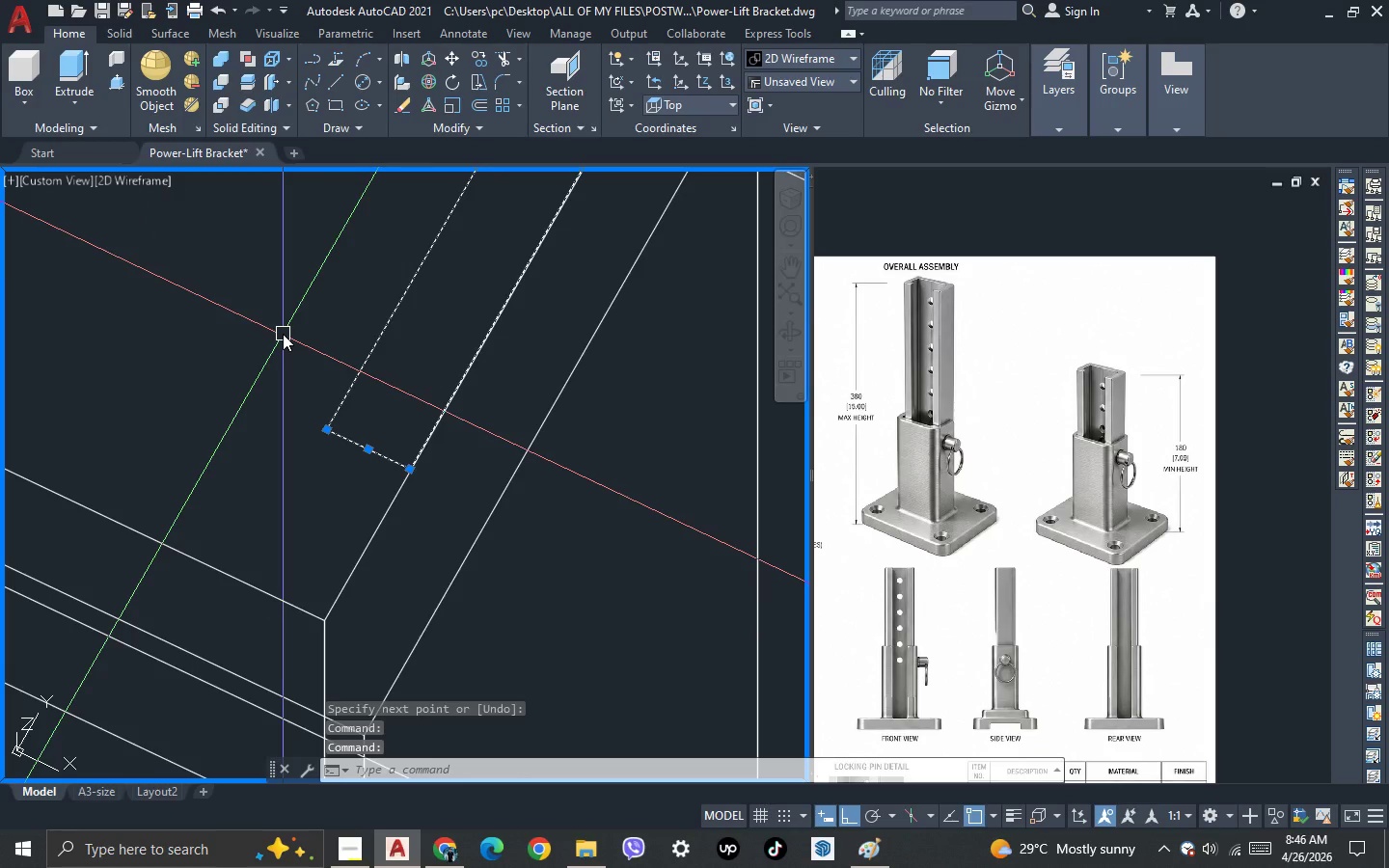 
key(J)
 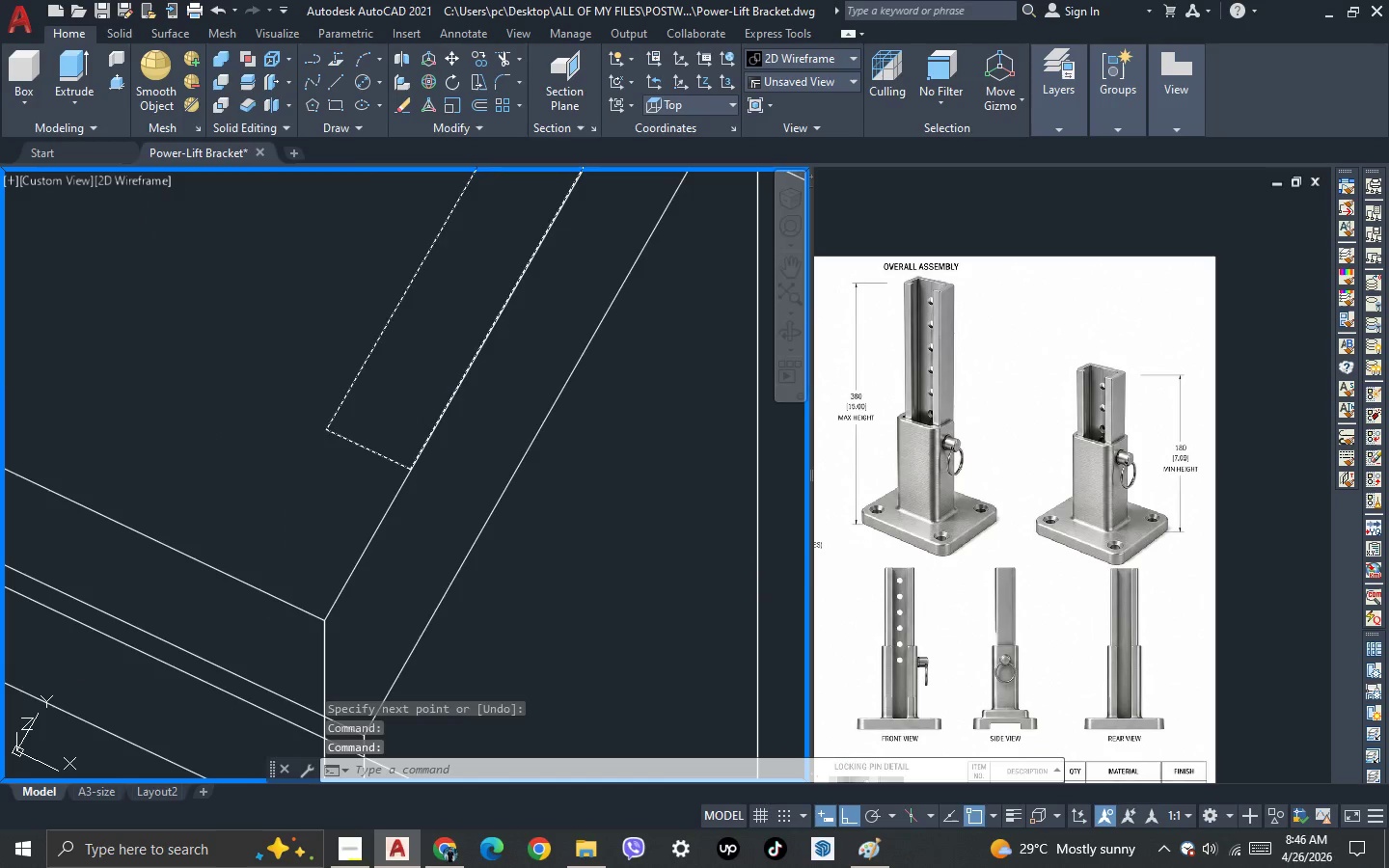 
key(Space)
 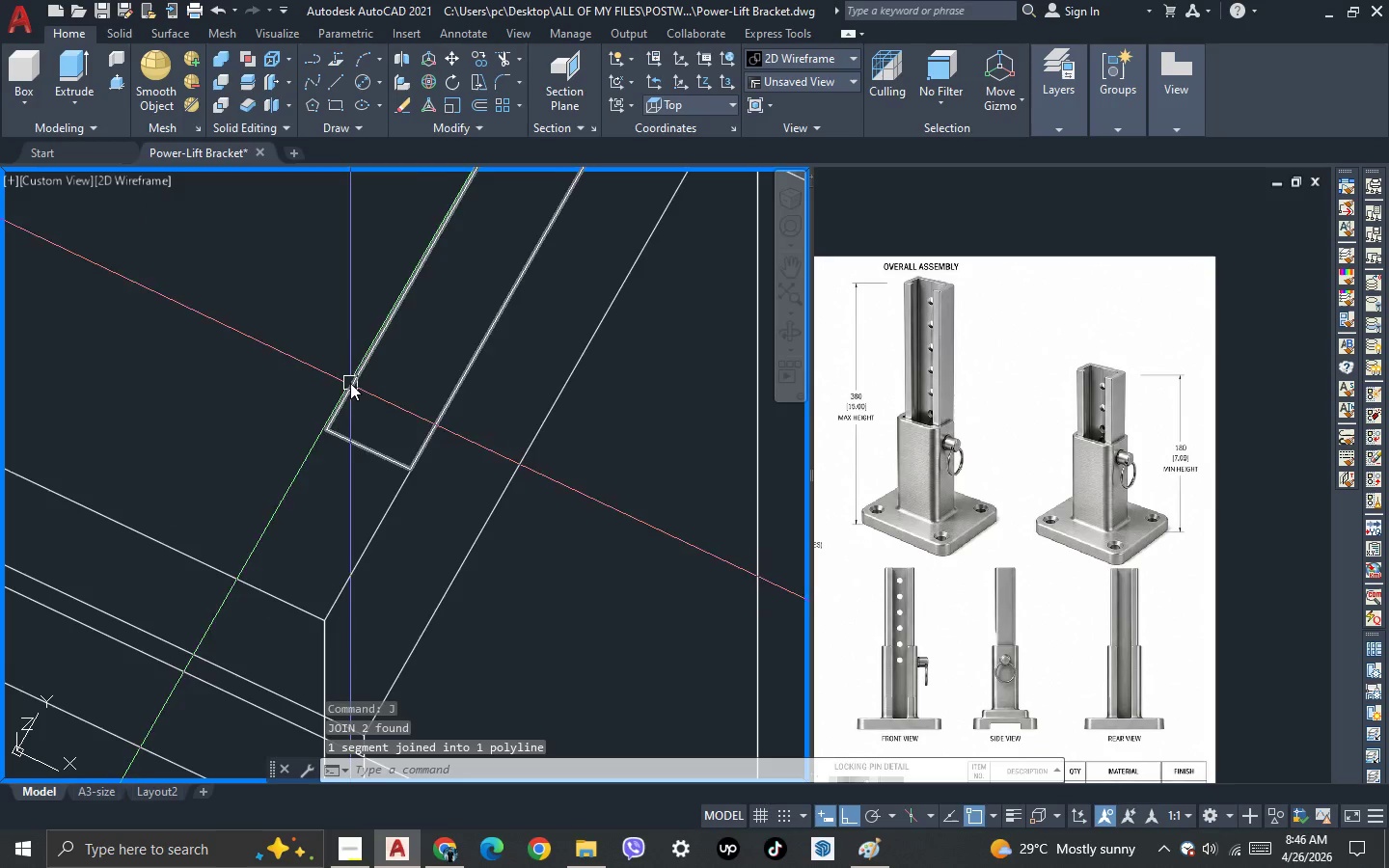 
scroll: coordinate [313, 443], scroll_direction: down, amount: 7.0
 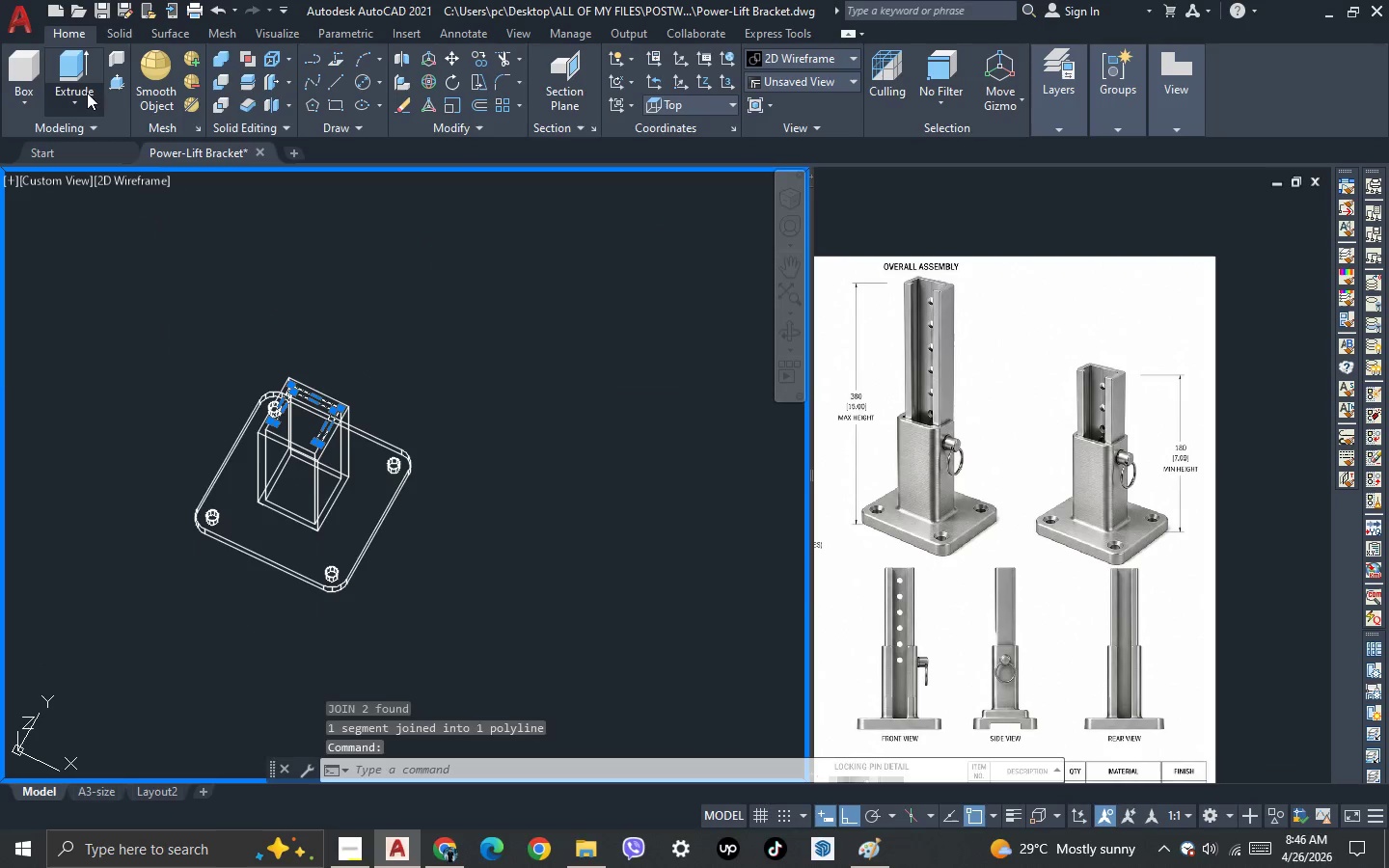 
left_click([72, 72])
 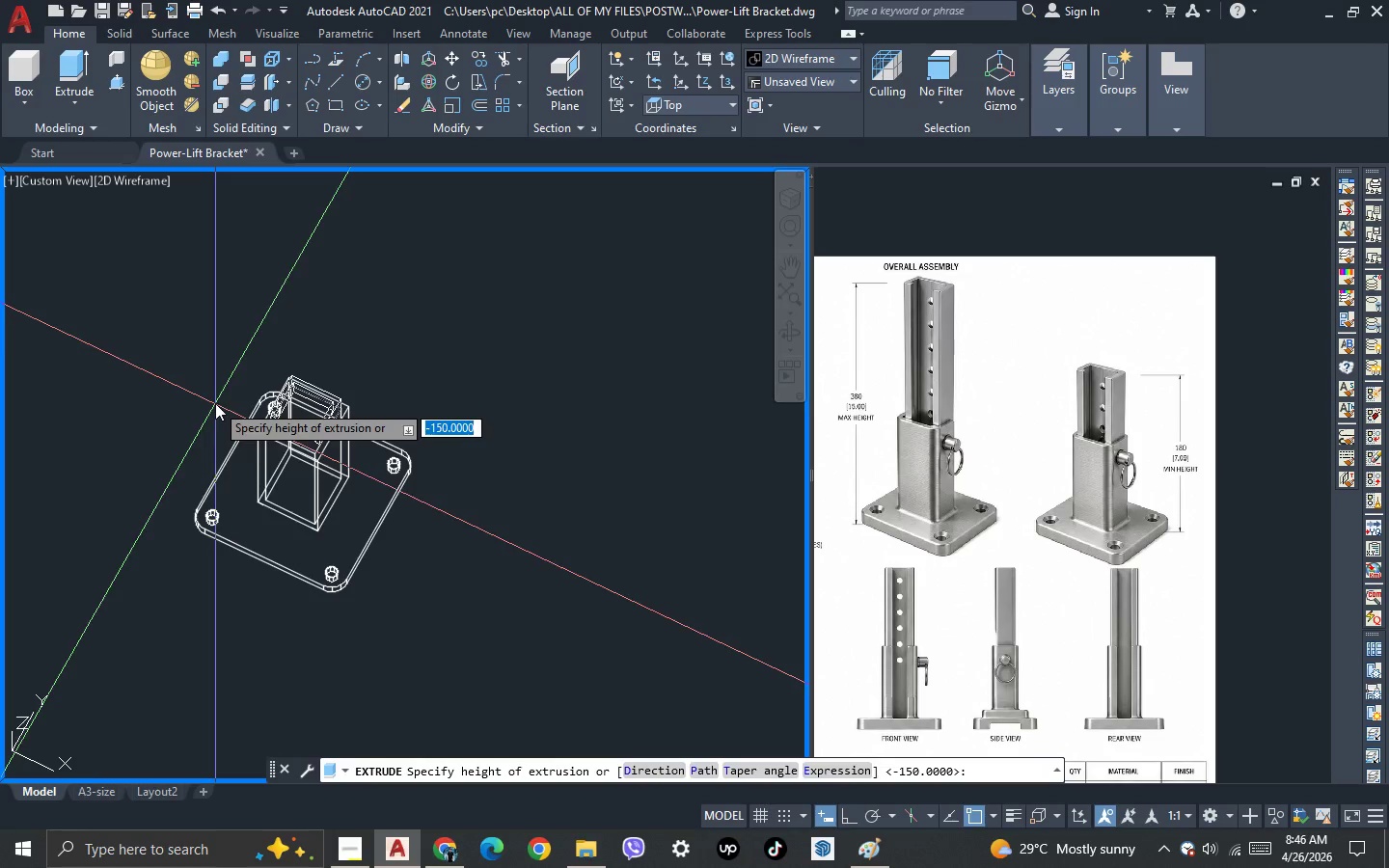 
scroll: coordinate [248, 322], scroll_direction: up, amount: 5.0
 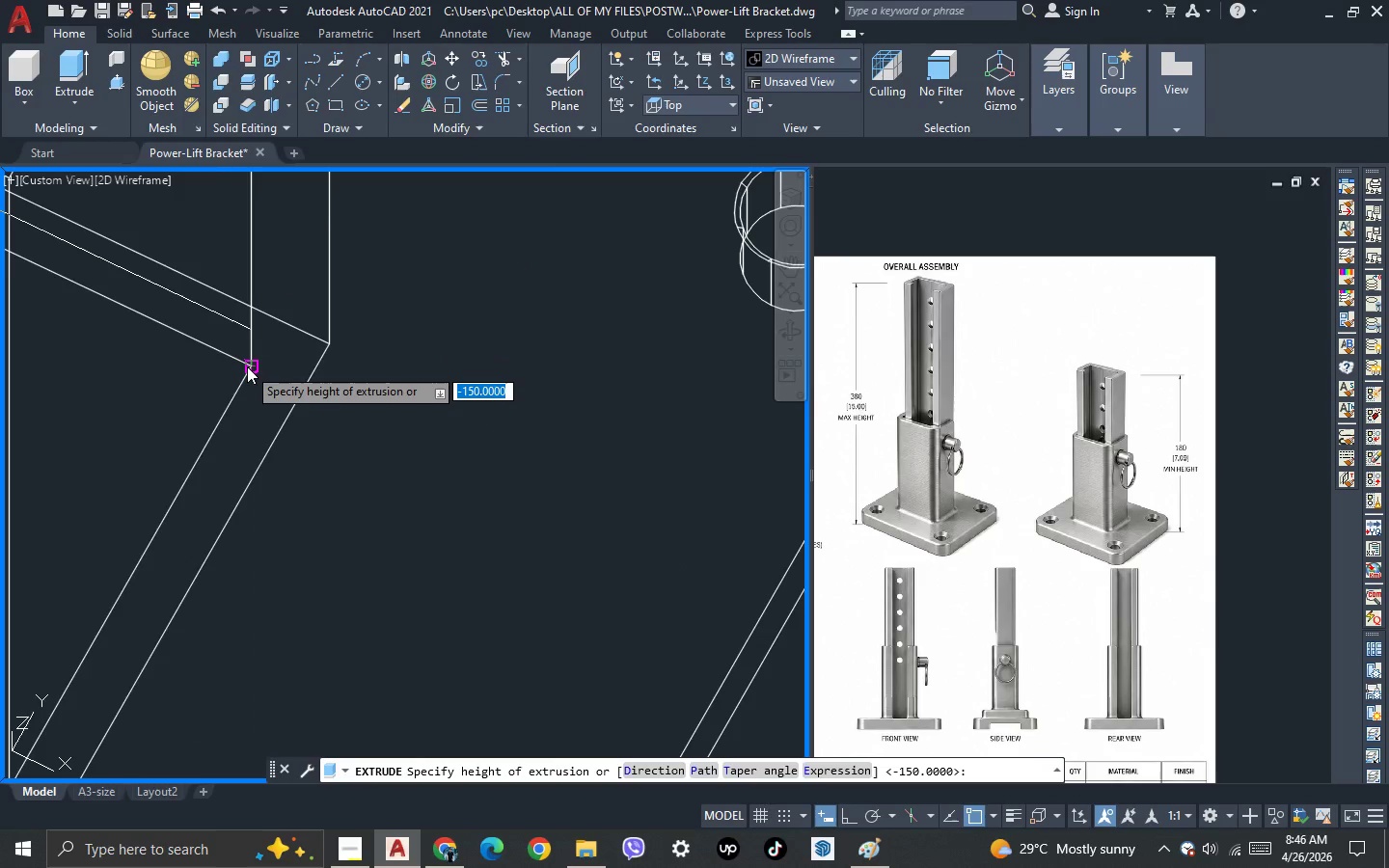 
left_click([247, 366])
 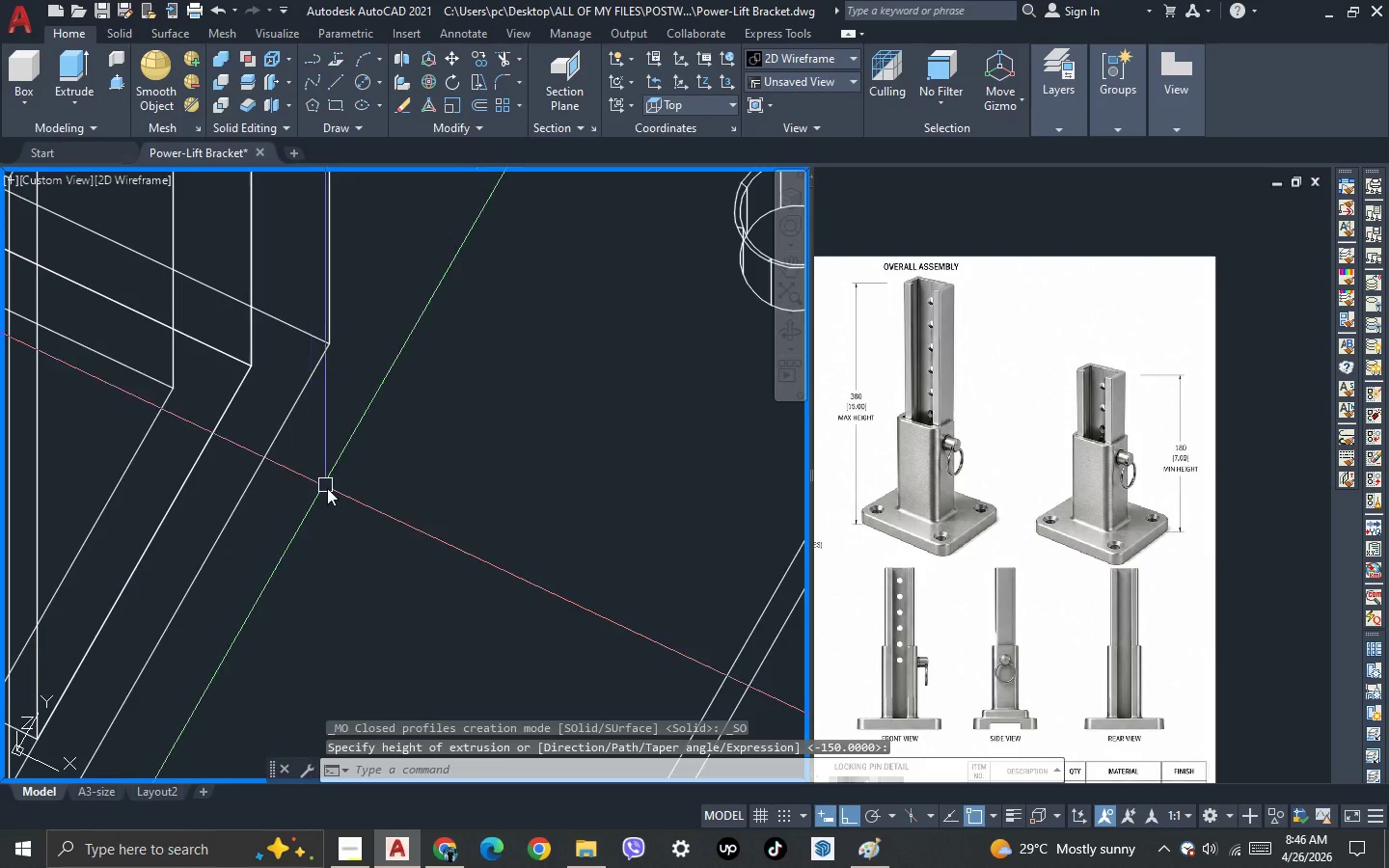 
scroll: coordinate [303, 399], scroll_direction: down, amount: 3.0
 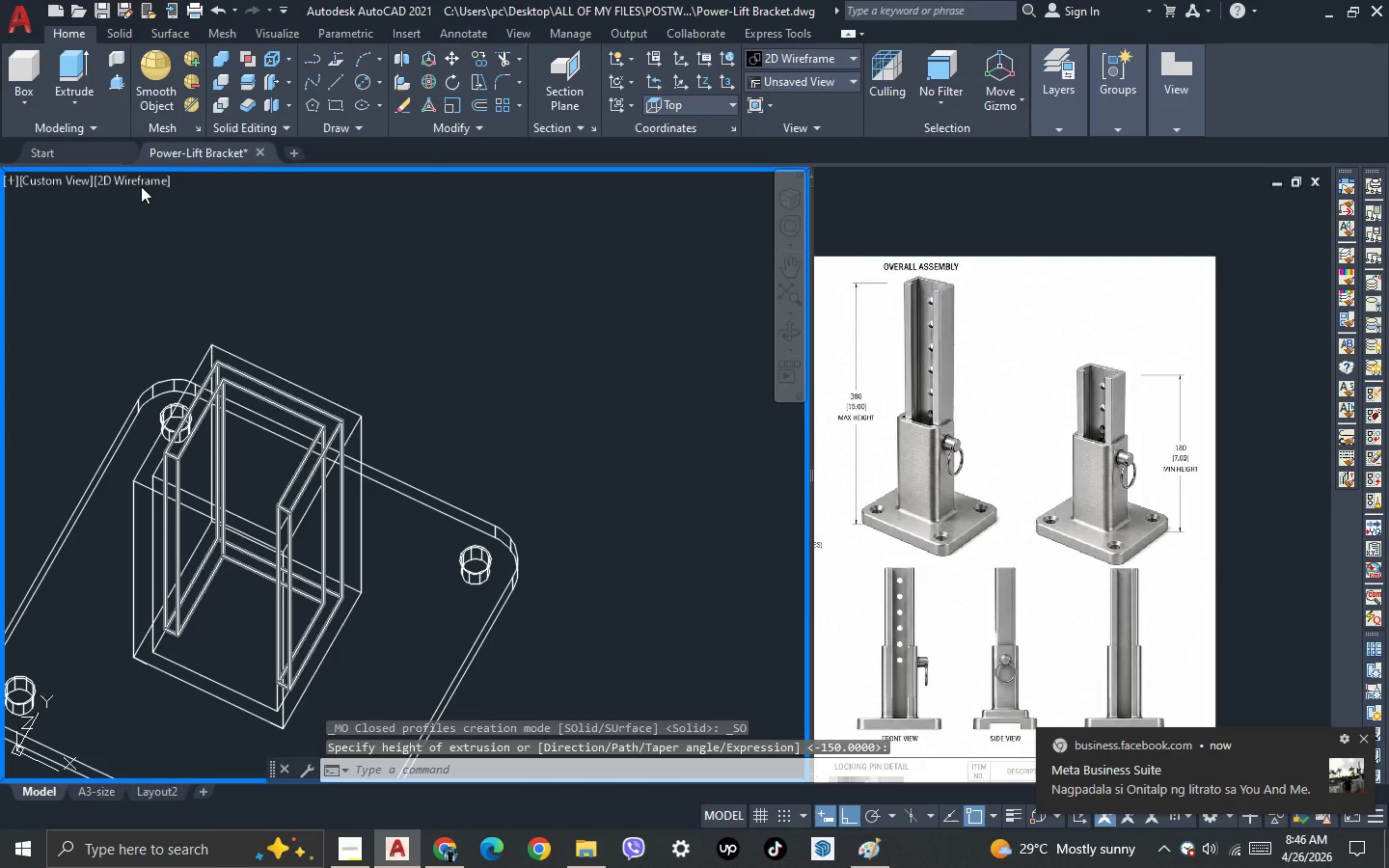 
left_click([142, 179])
 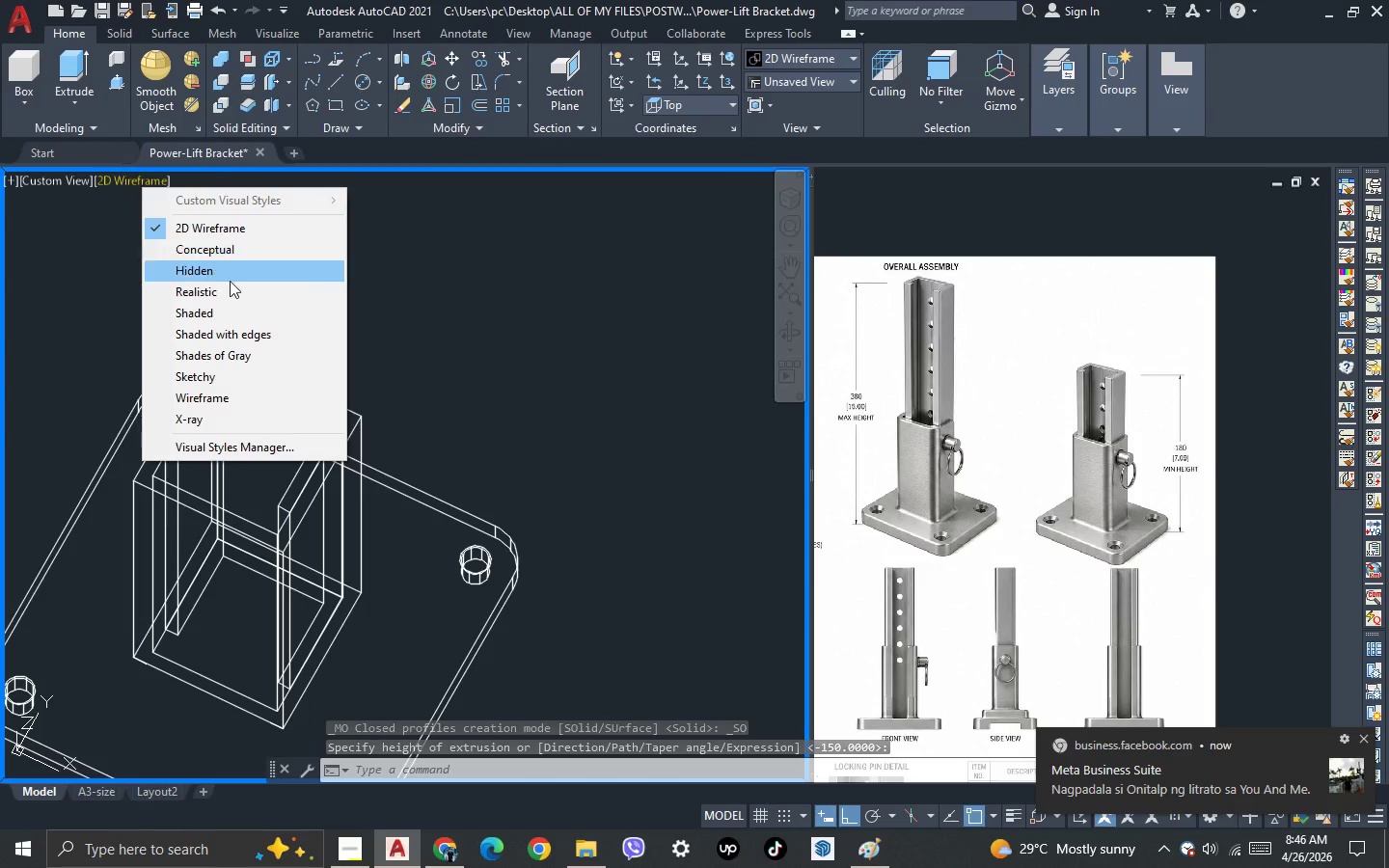 
left_click([231, 289])
 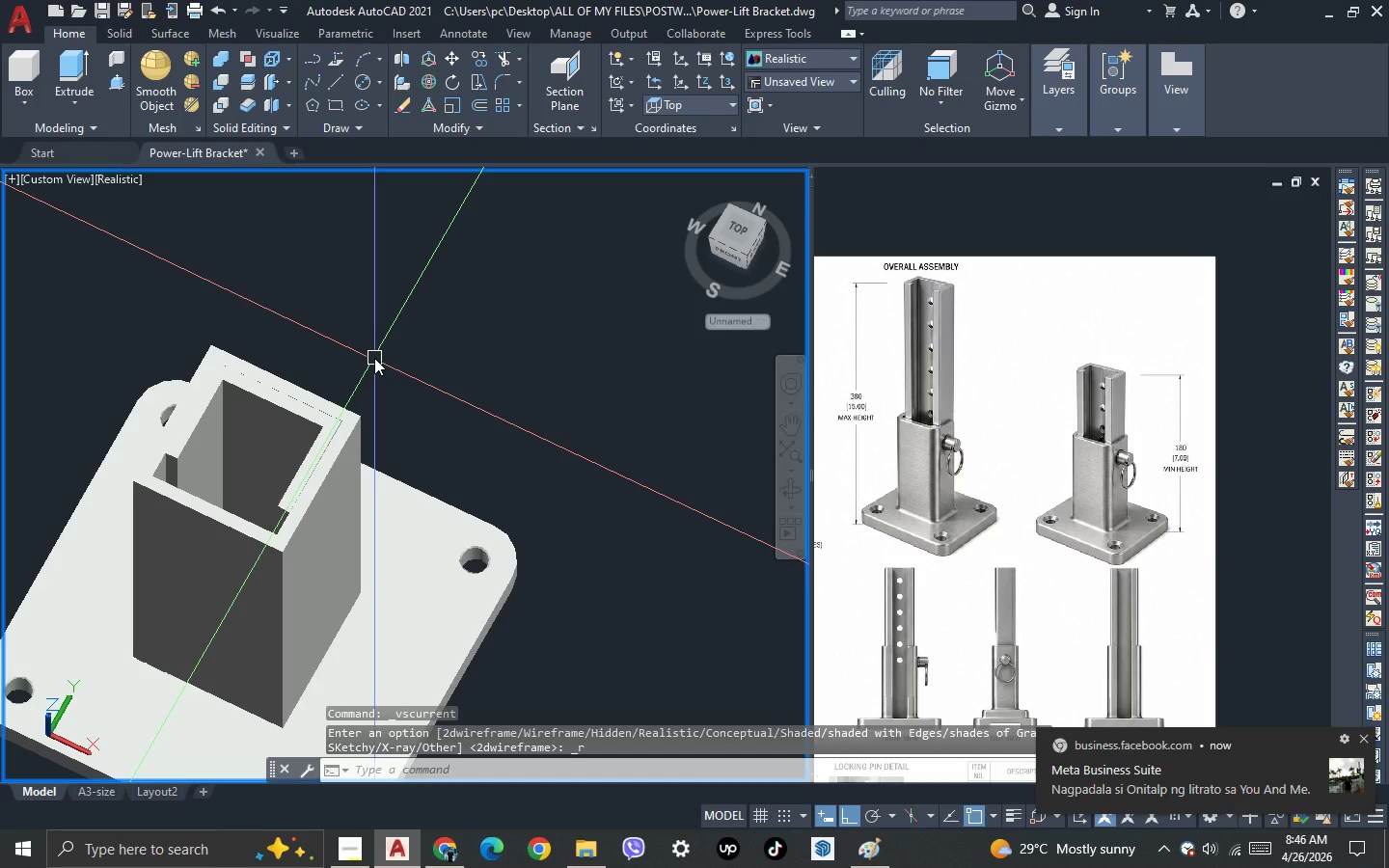 
type(pre)
 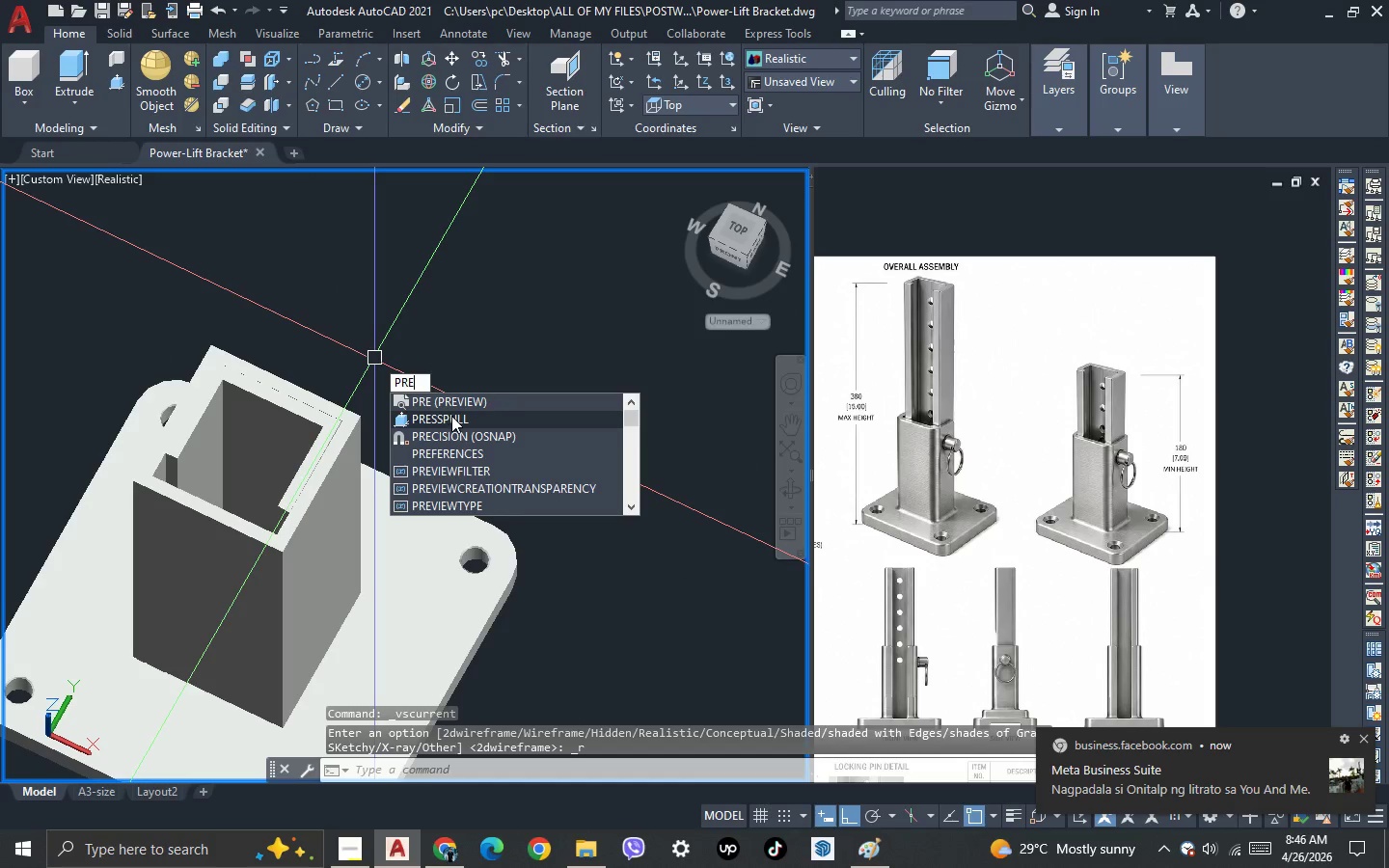 
left_click([451, 417])
 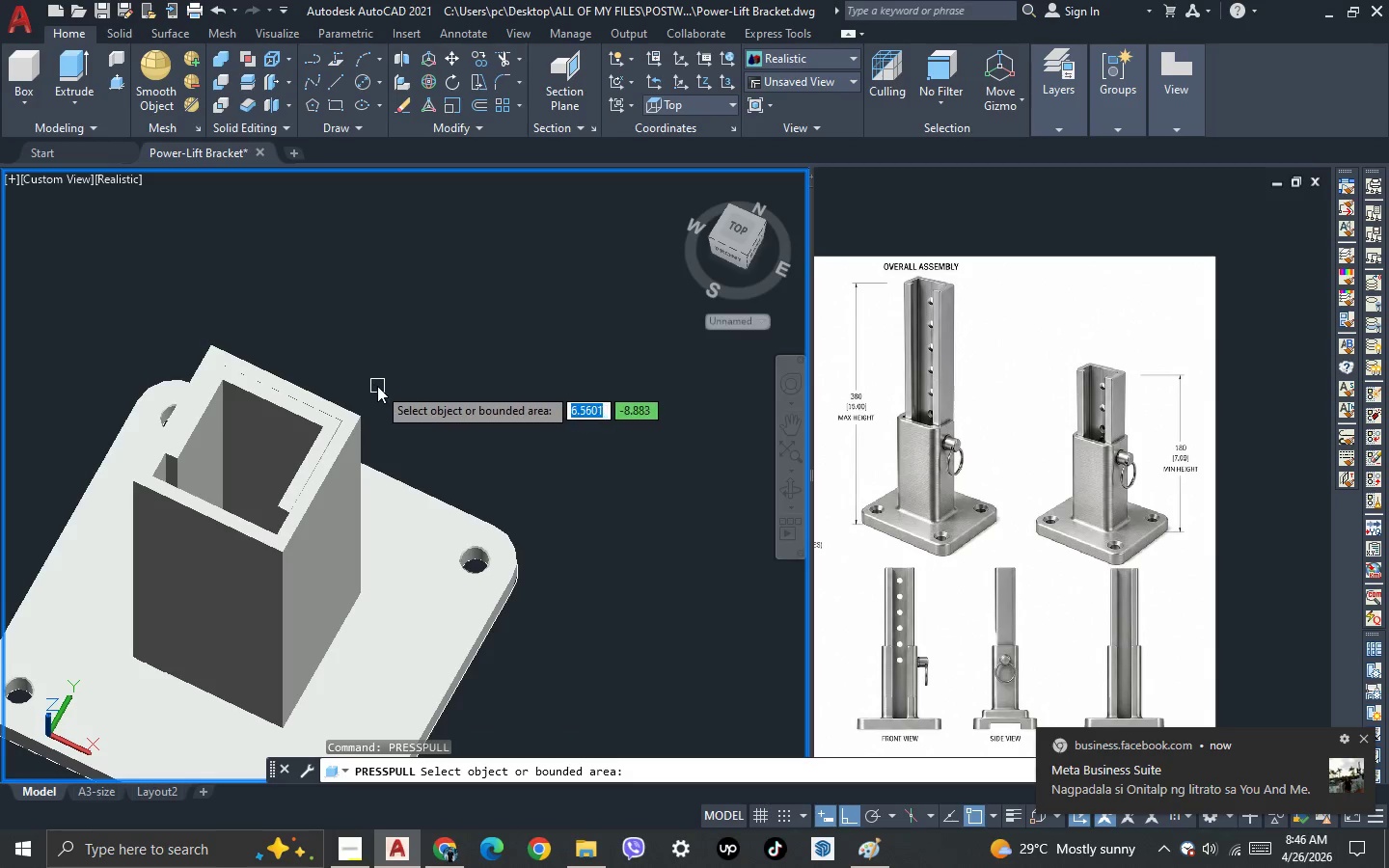 
scroll: coordinate [308, 450], scroll_direction: up, amount: 4.0
 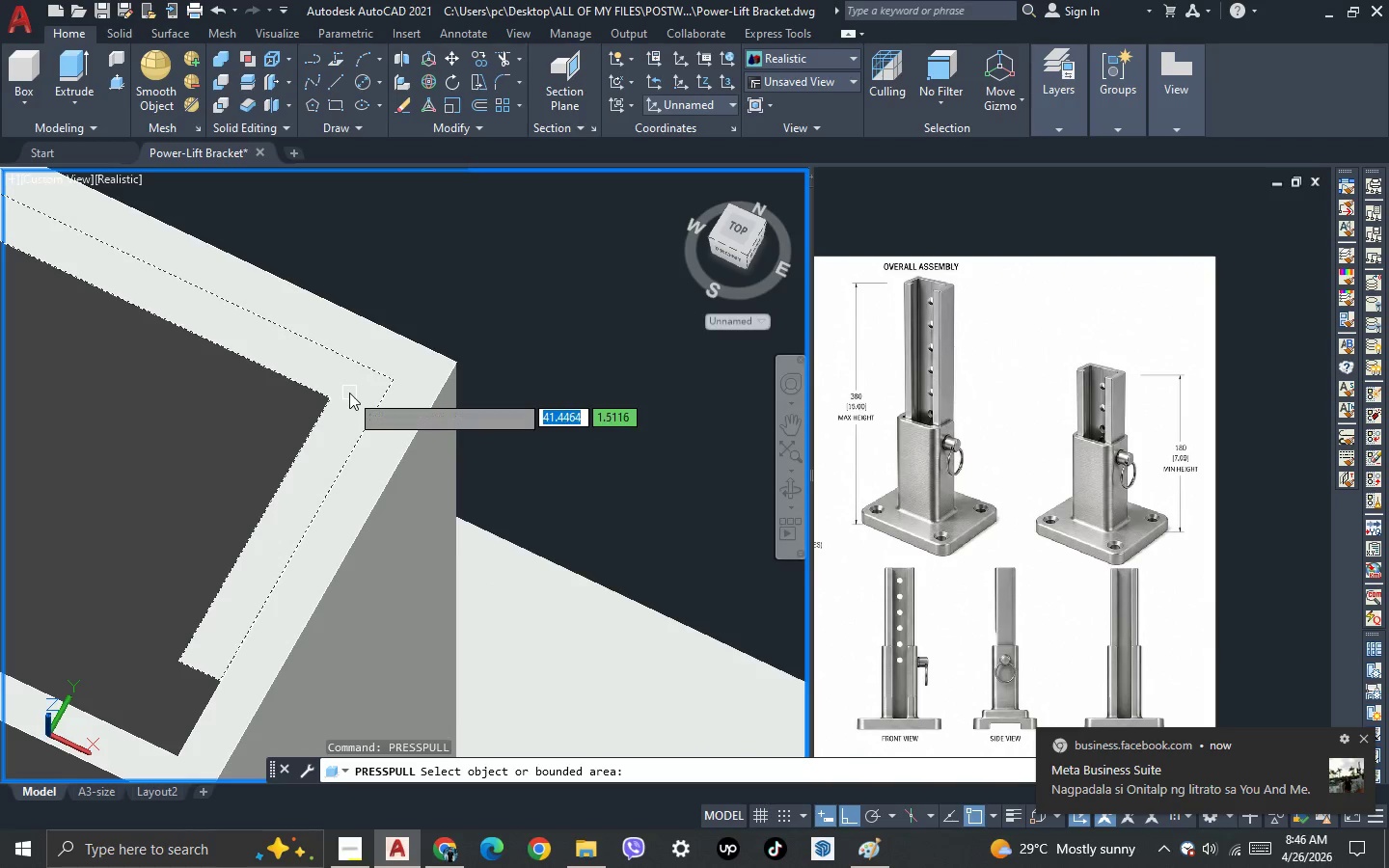 
left_click([349, 393])
 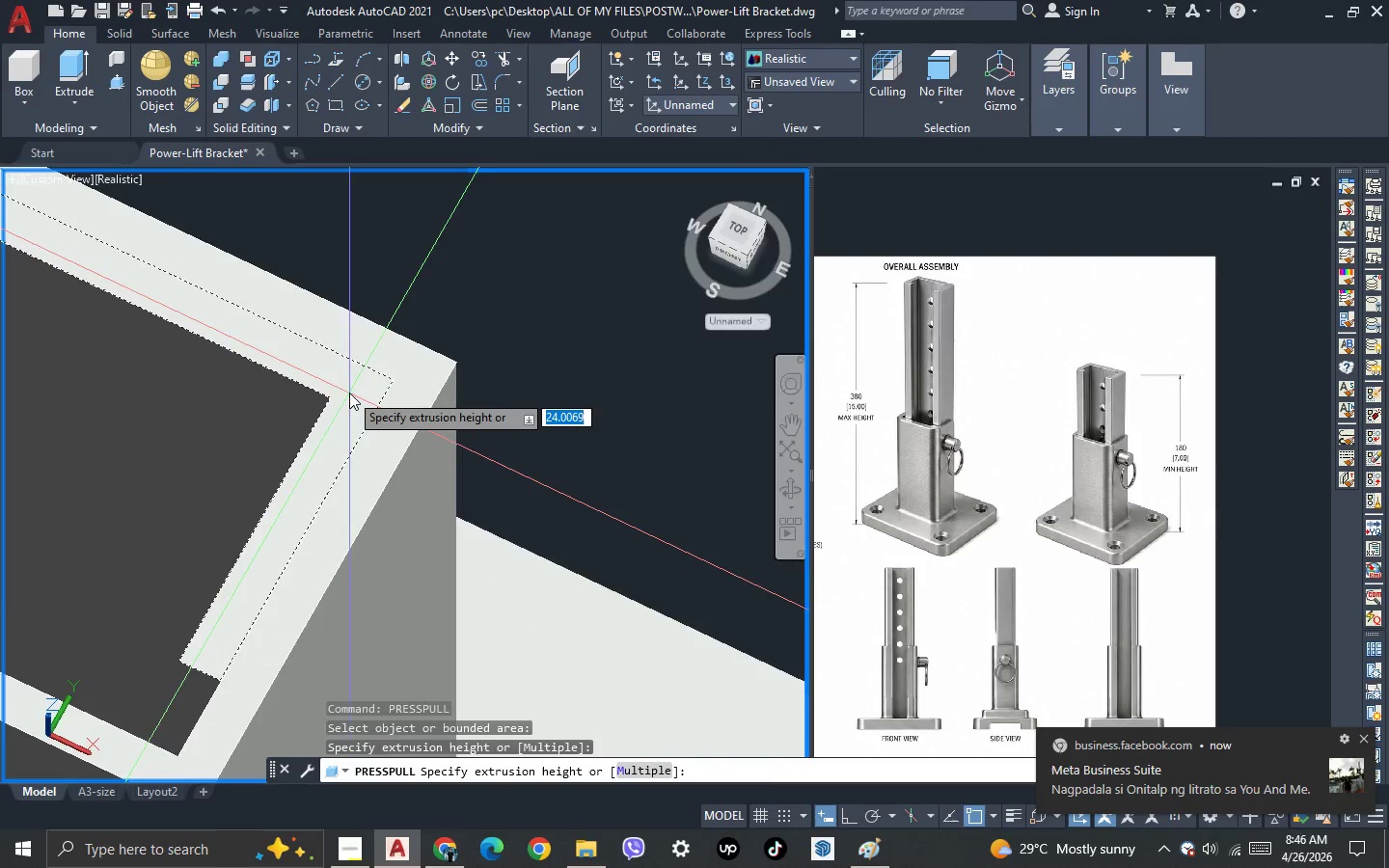 
scroll: coordinate [356, 353], scroll_direction: down, amount: 4.0
 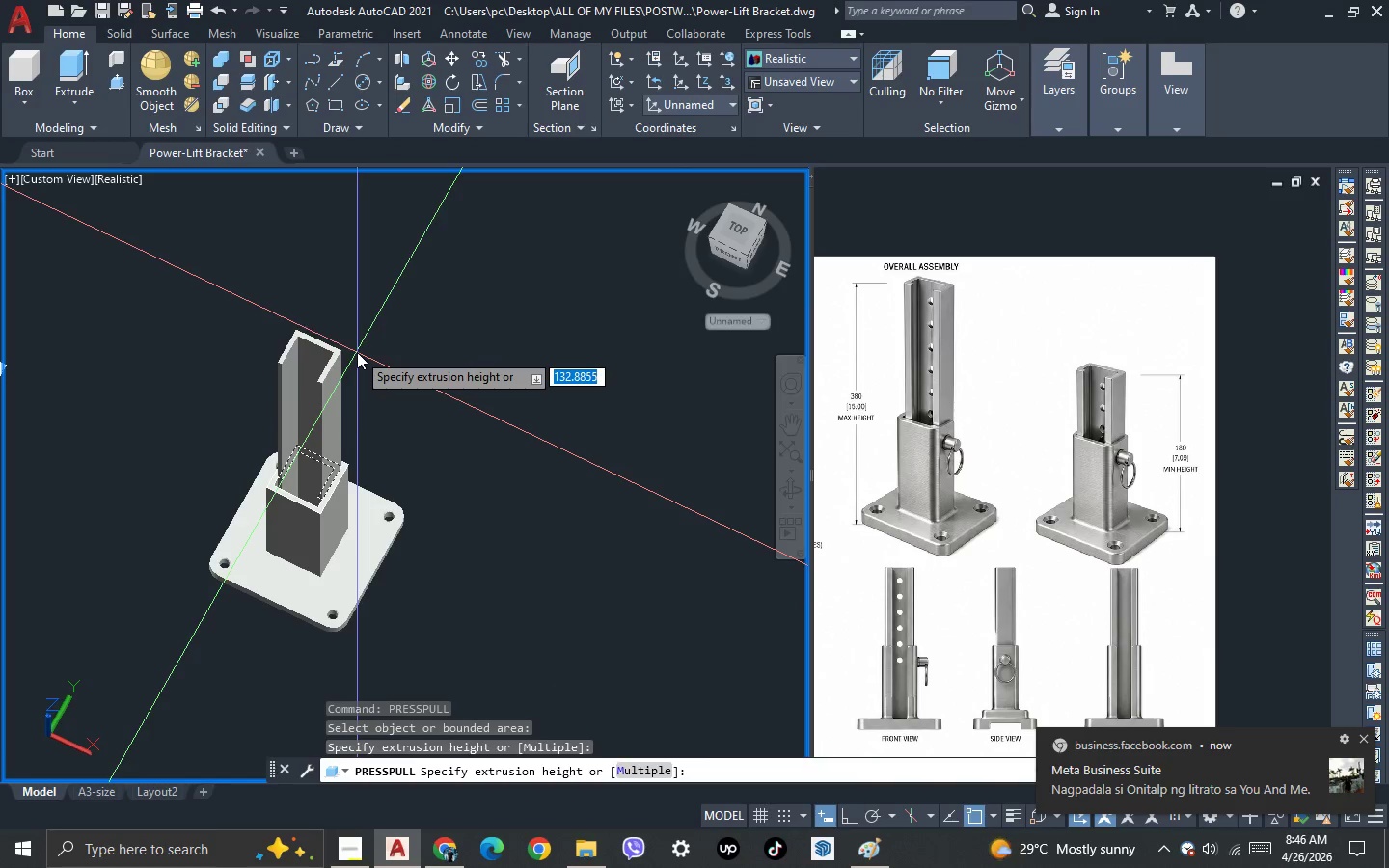 
wait(7.56)
 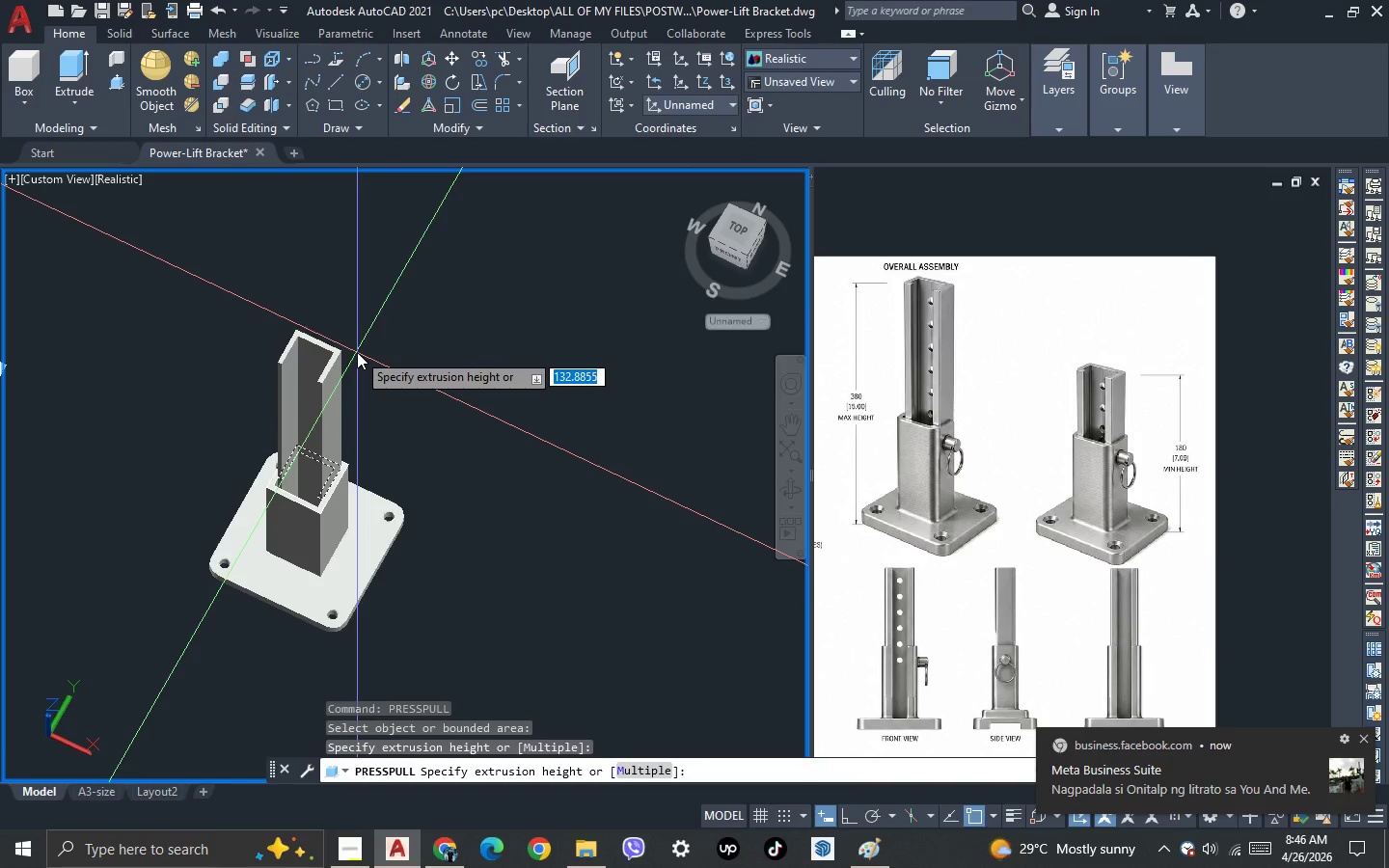 
scroll: coordinate [371, 345], scroll_direction: up, amount: 1.0
 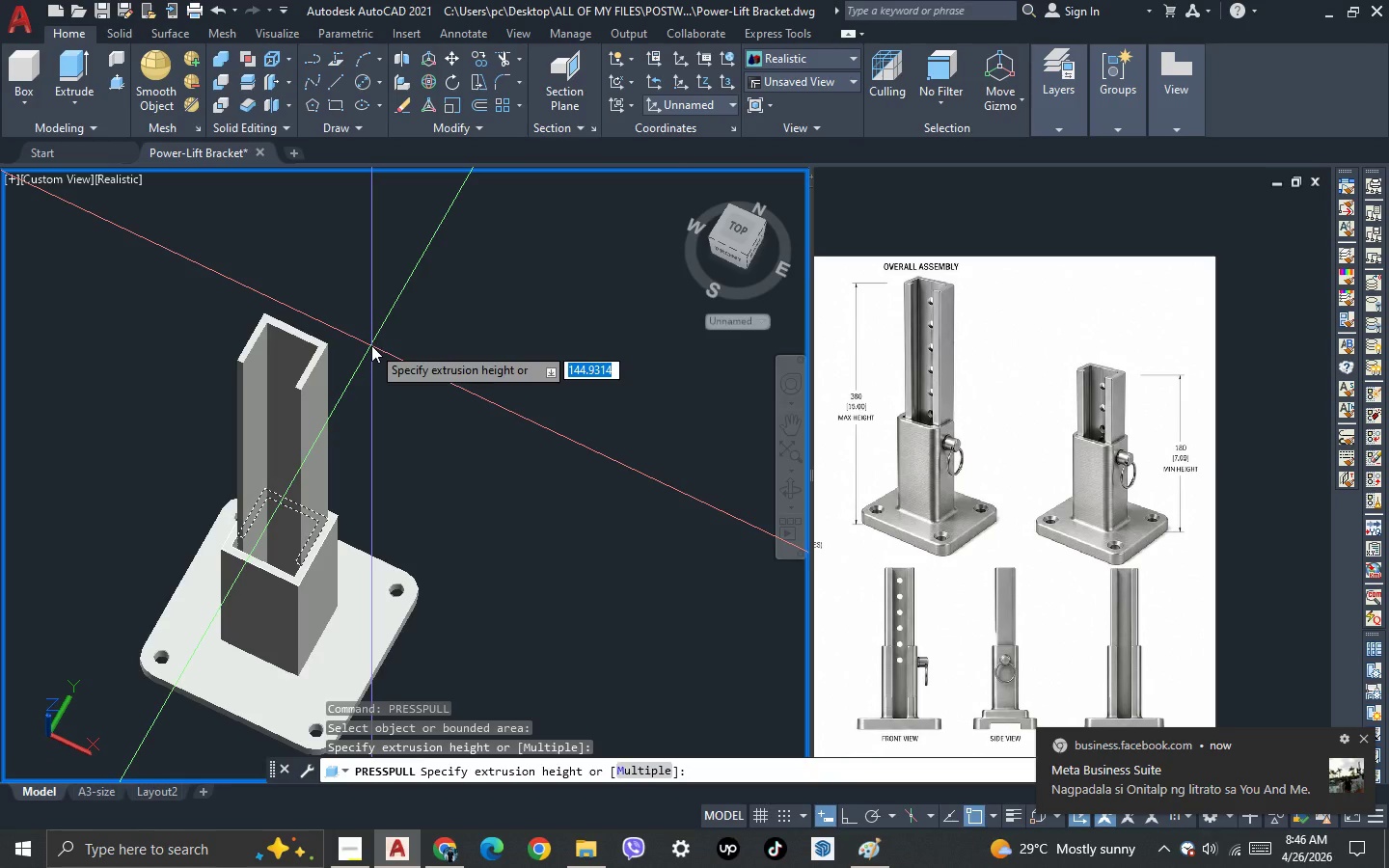 
type(200)
key(NumpadEnter)
 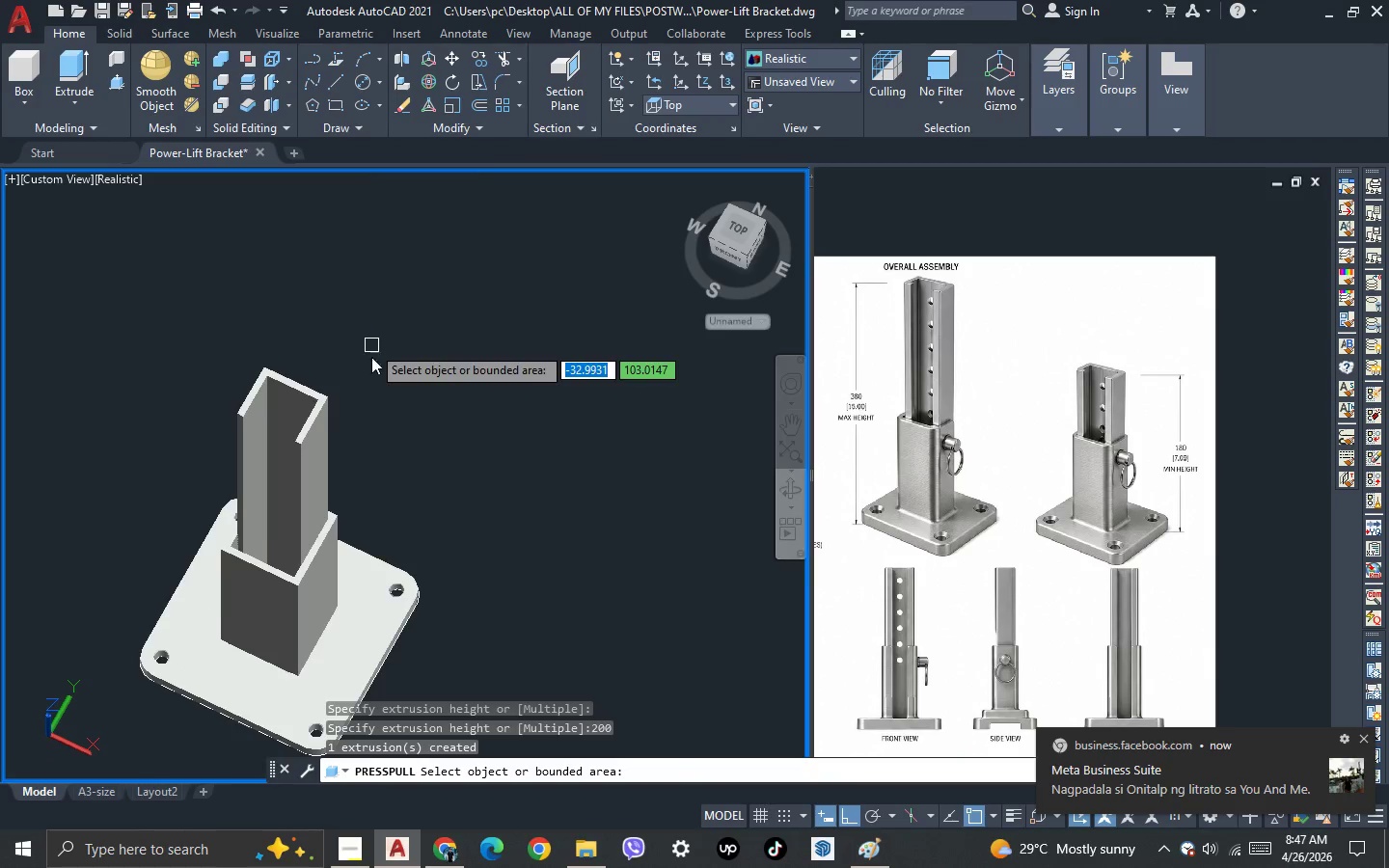 
key(Escape)
 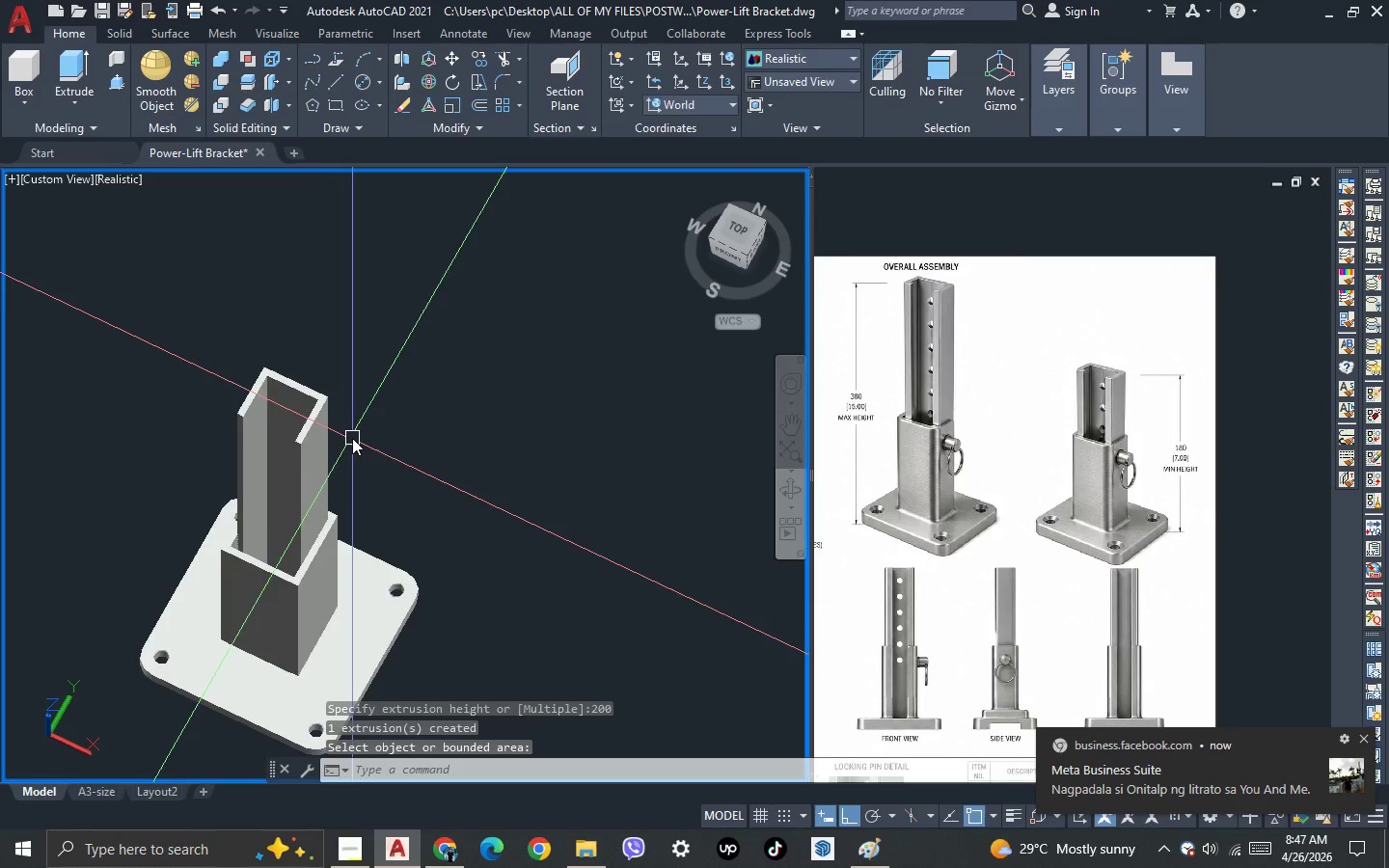 
key(3)
 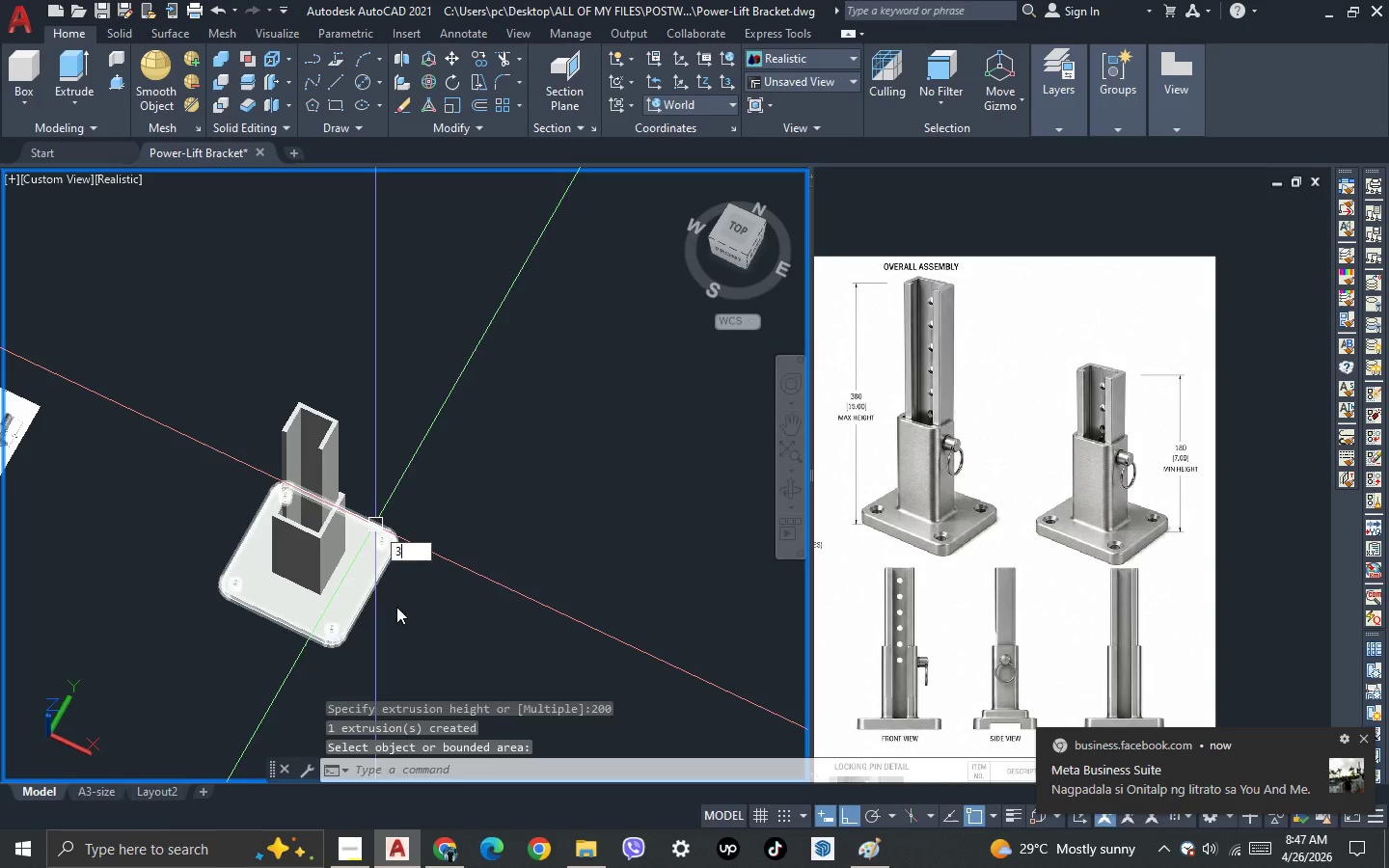 
scroll: coordinate [359, 465], scroll_direction: down, amount: 1.0
 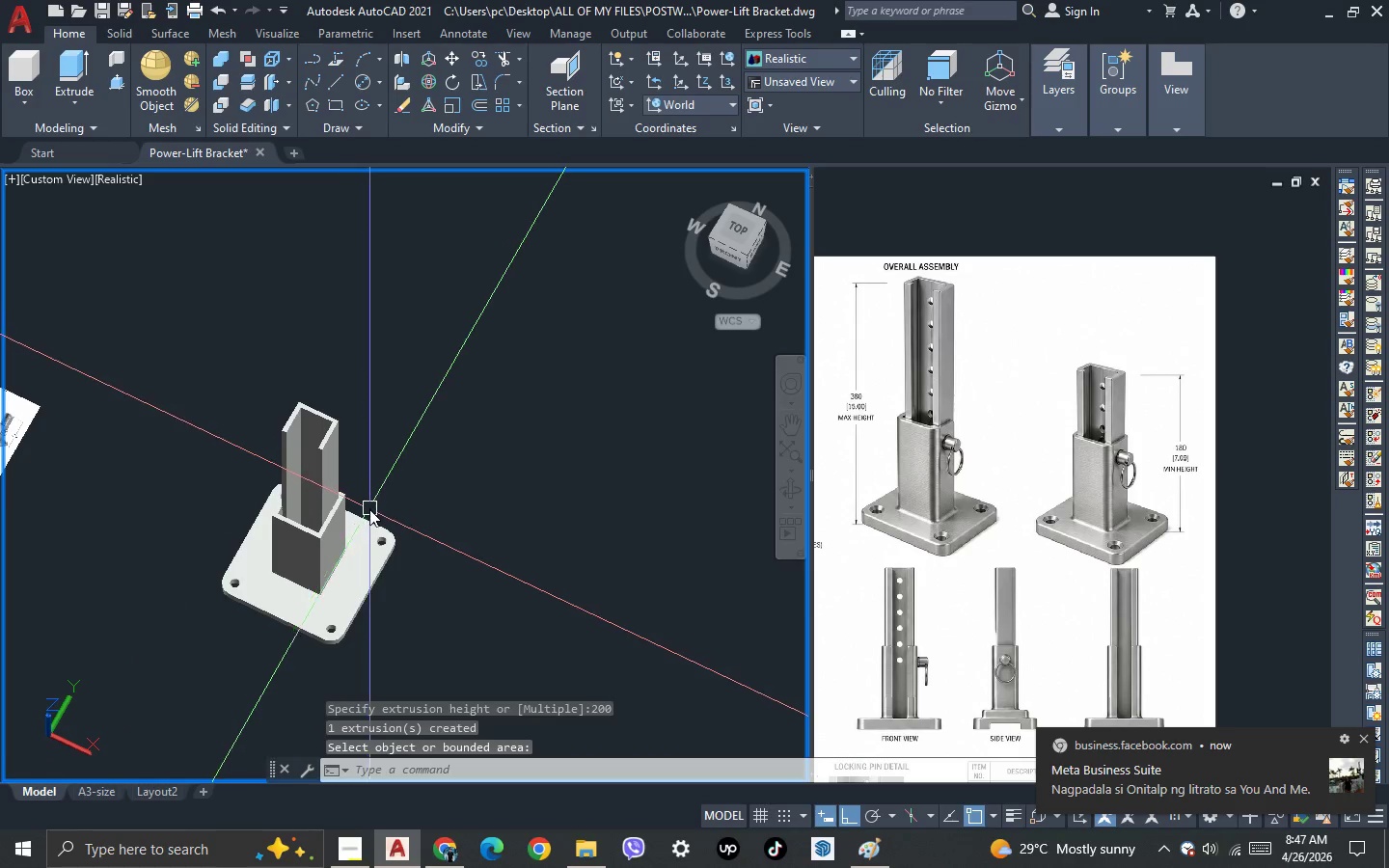 
key(Space)
 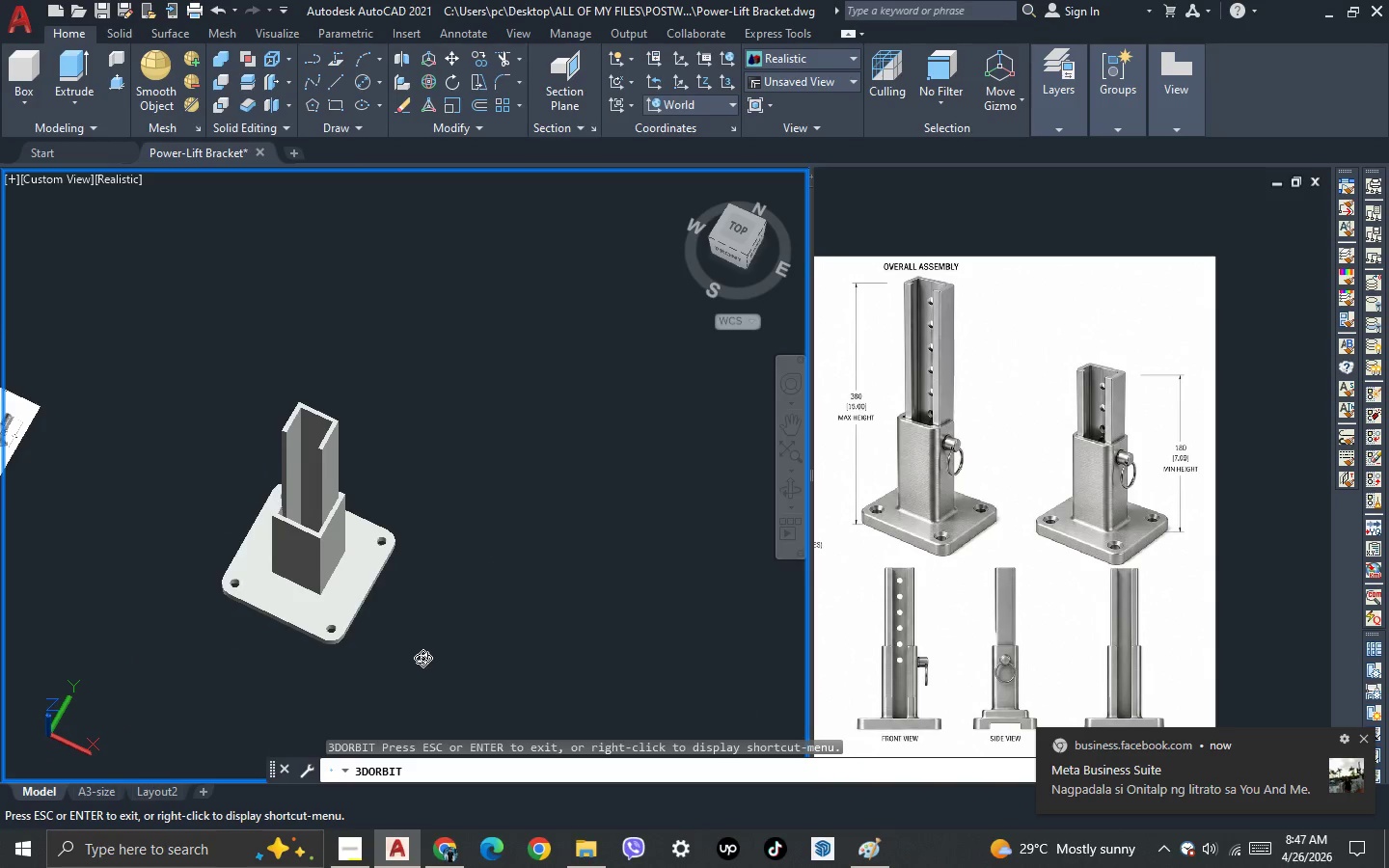 
left_click_drag(start_coordinate=[423, 658], to_coordinate=[339, 592])
 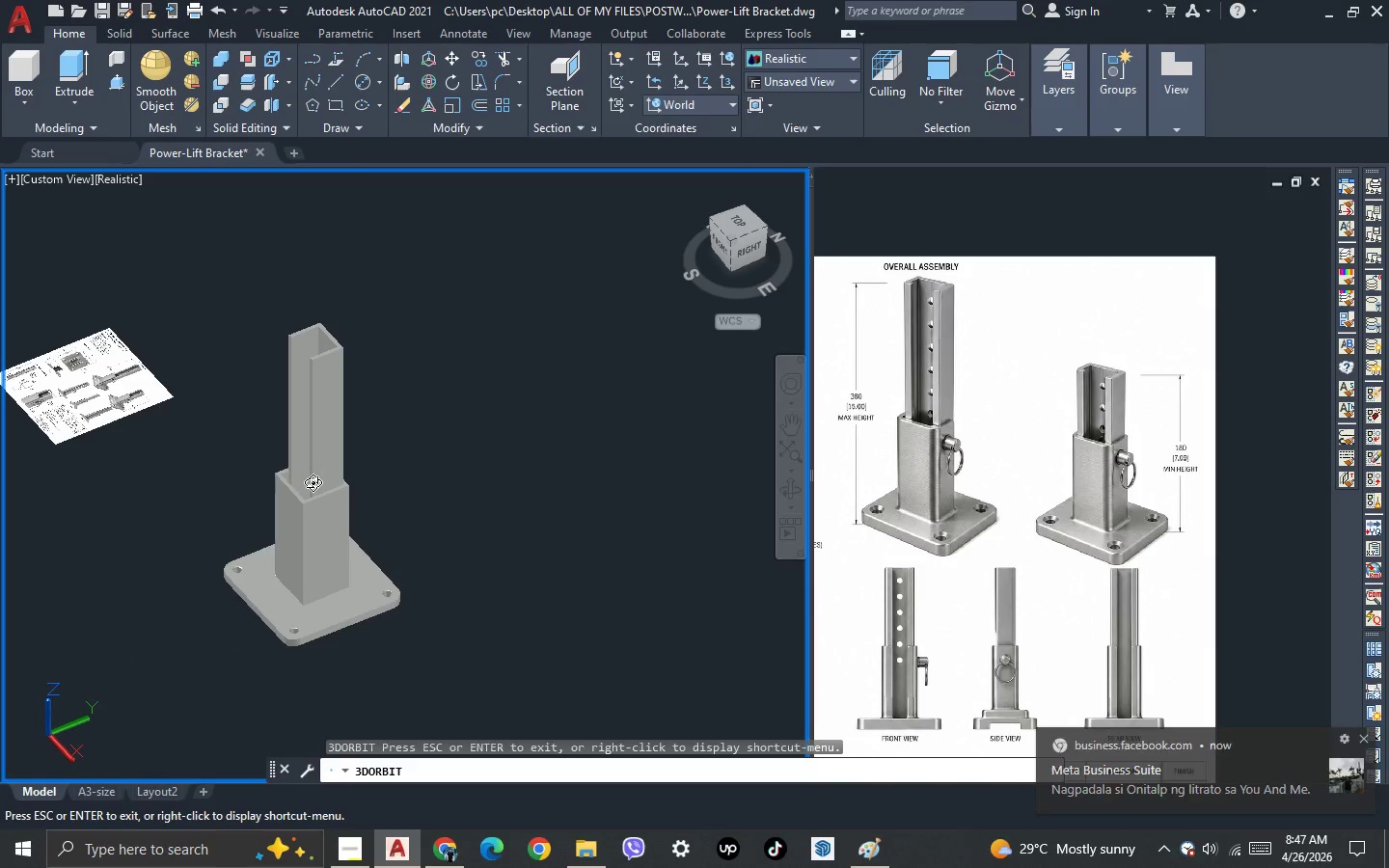 
left_click([318, 466])
 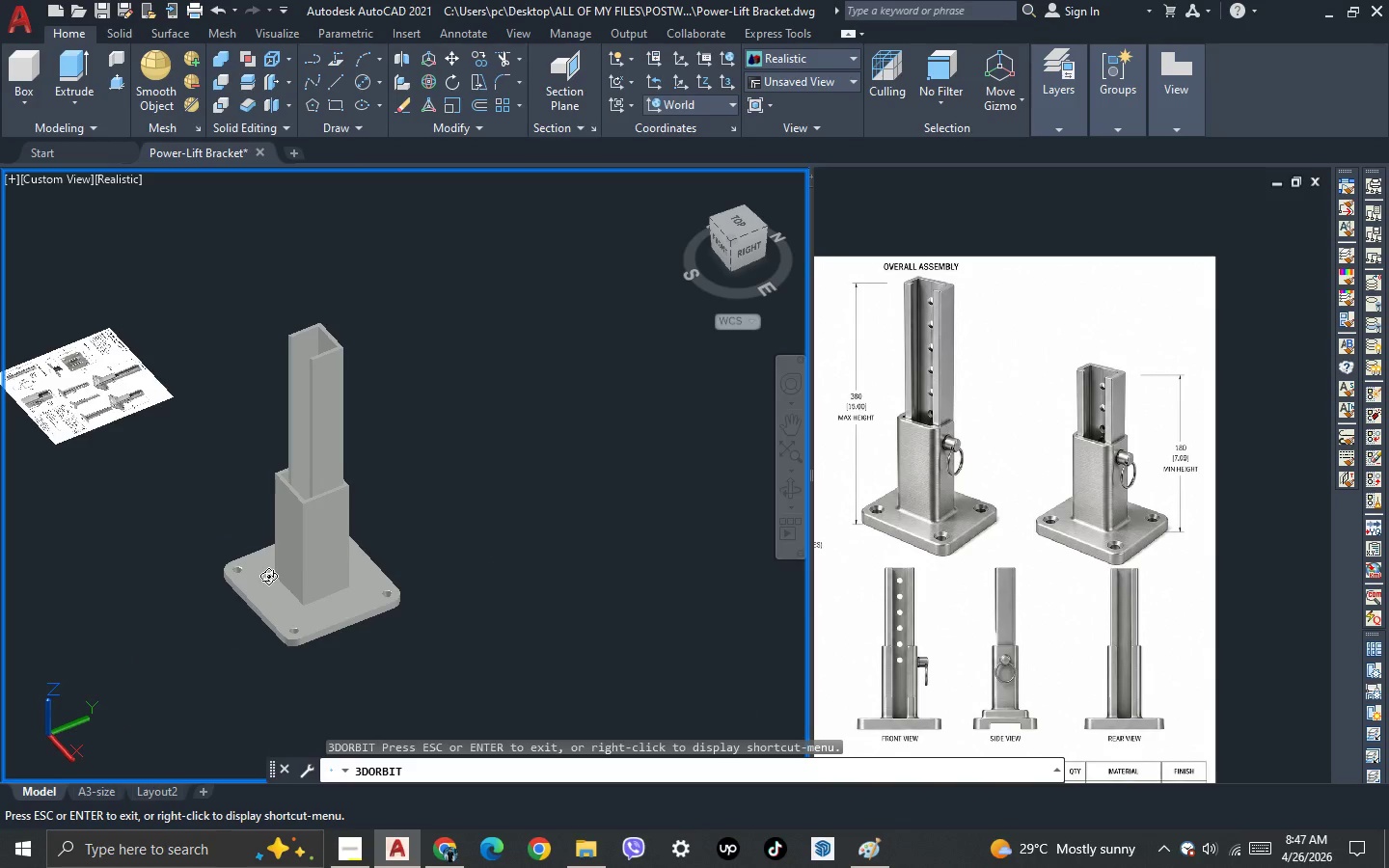 
left_click_drag(start_coordinate=[268, 576], to_coordinate=[341, 637])
 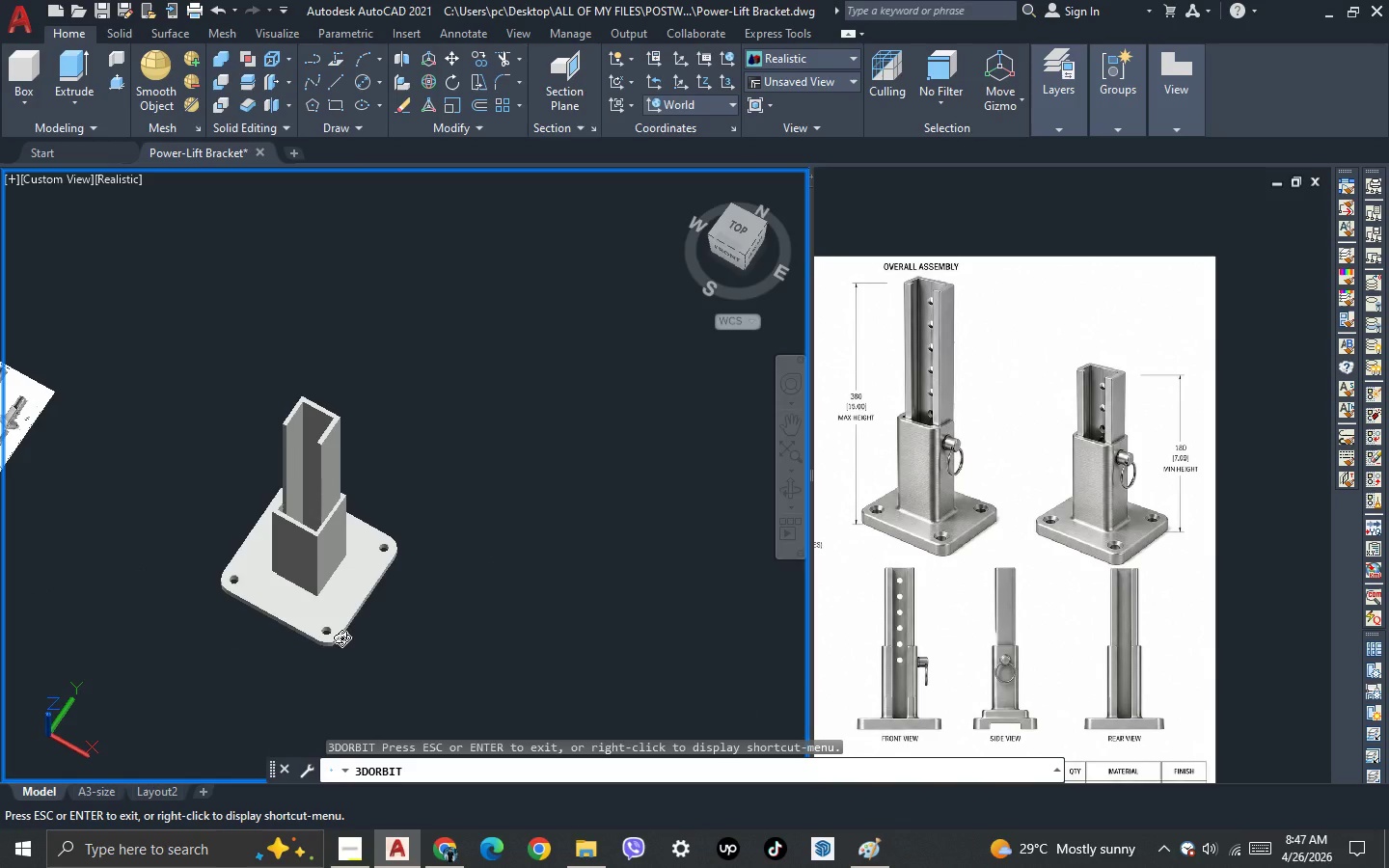 
key(Escape)
 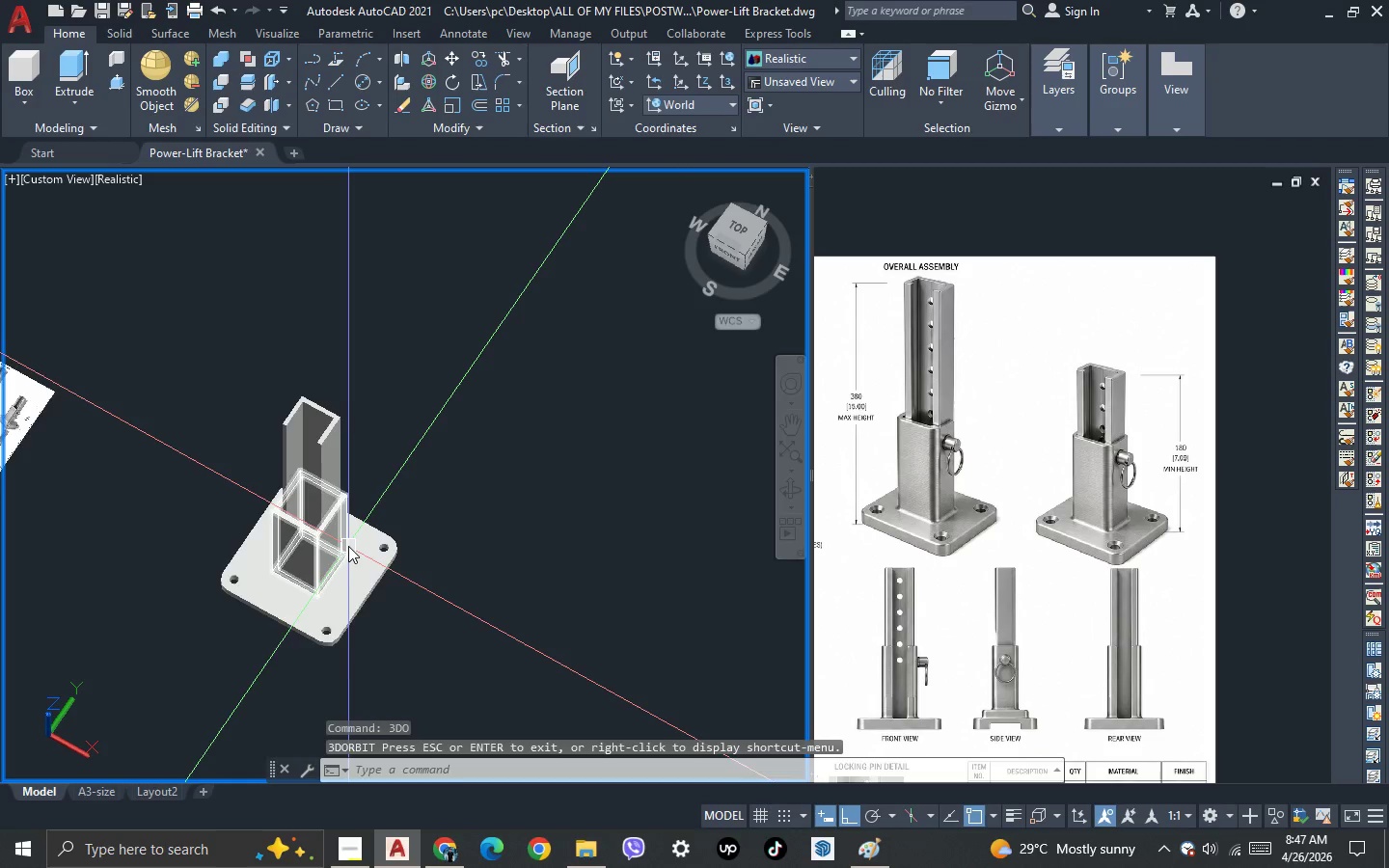 
scroll: coordinate [348, 546], scroll_direction: up, amount: 1.0
 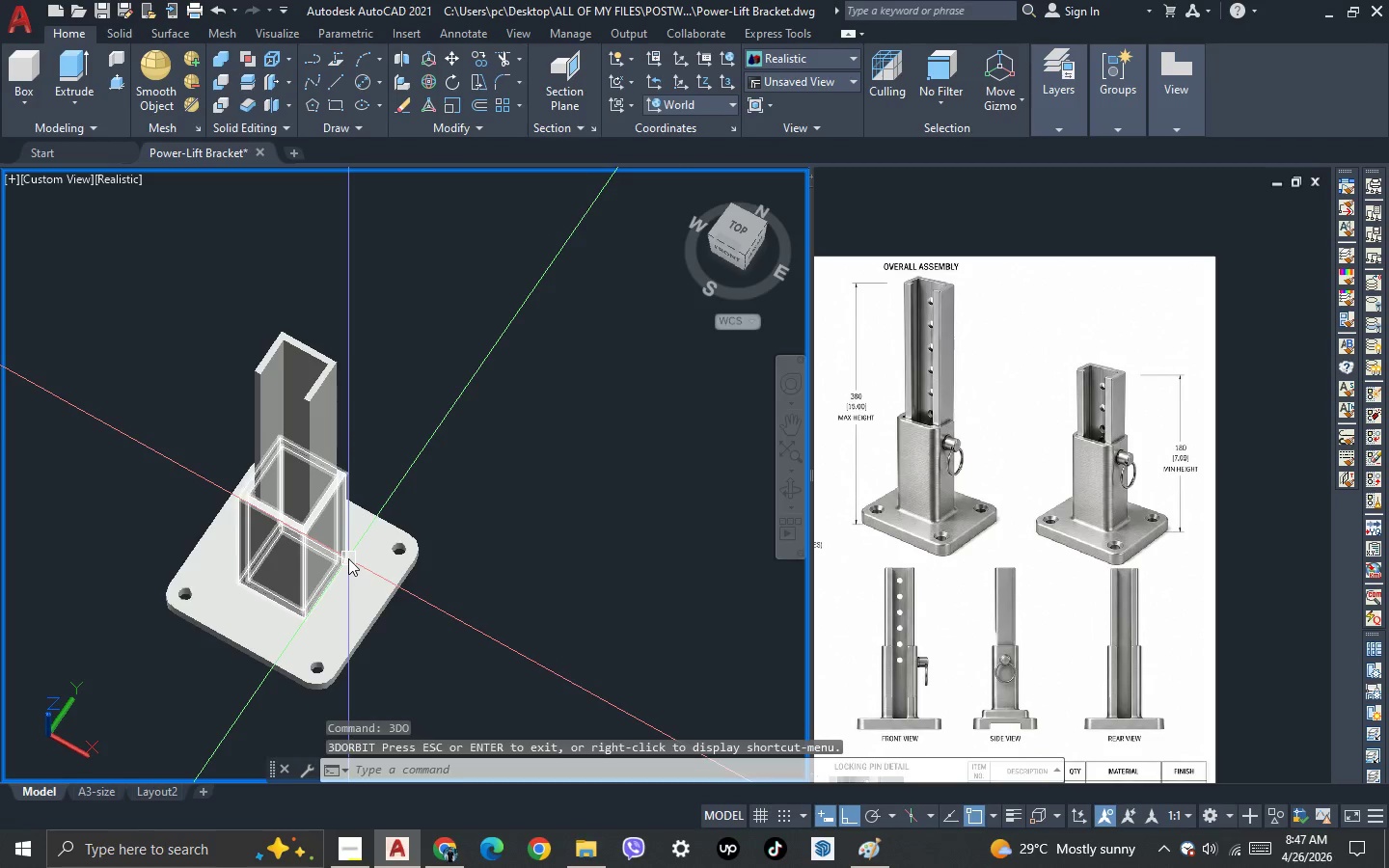 
key(F)
 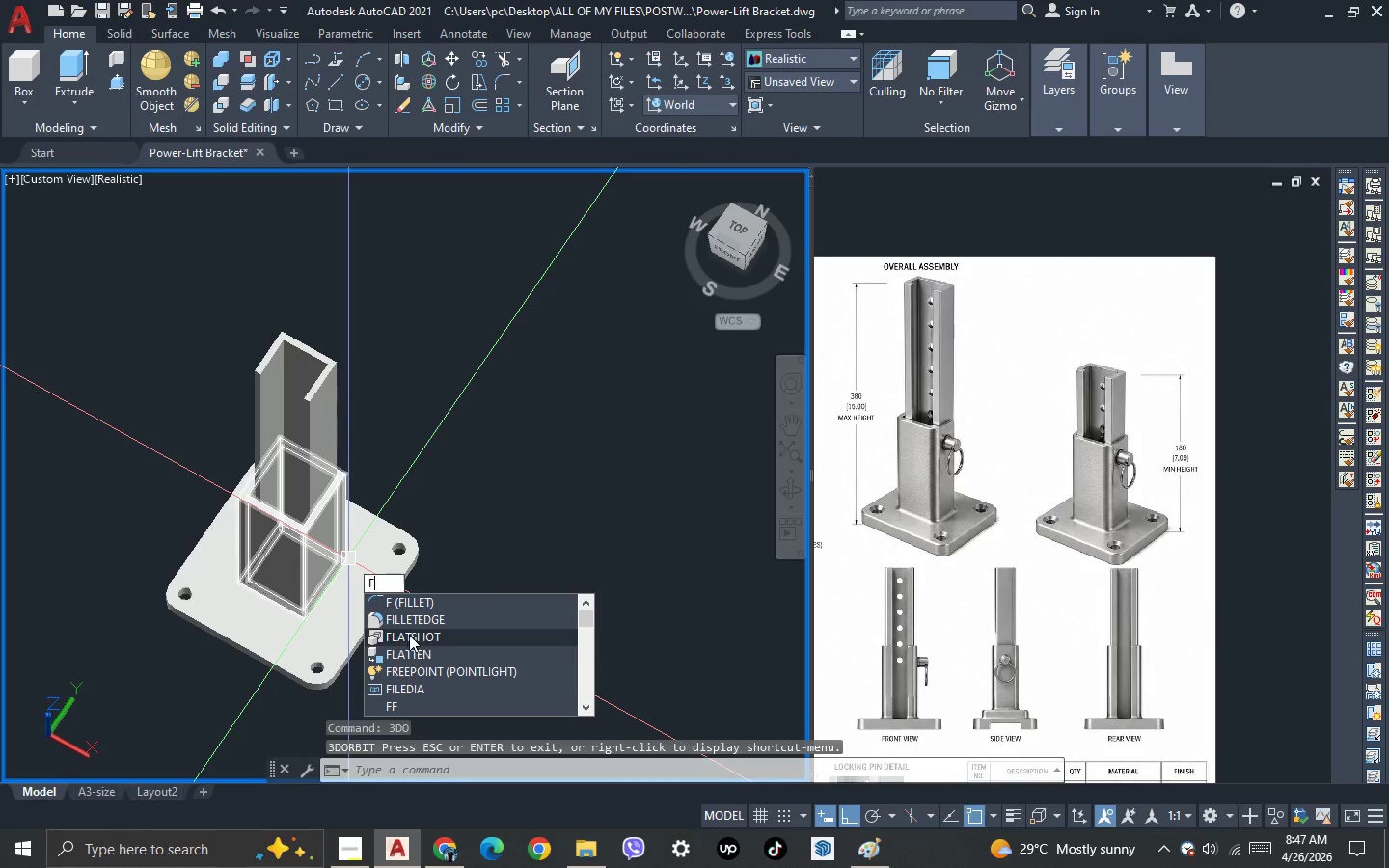 
left_click([420, 618])
 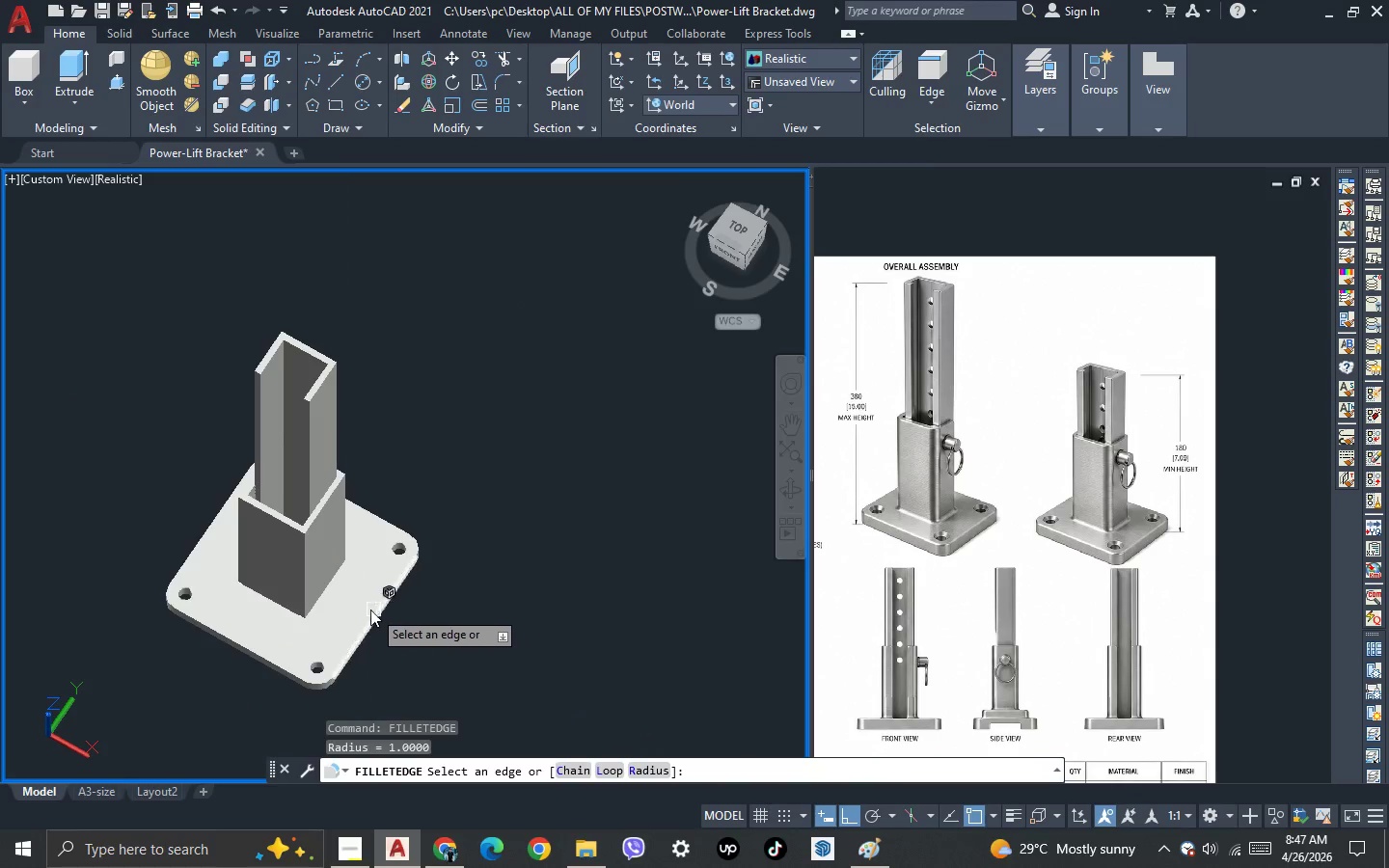 
key(R)
 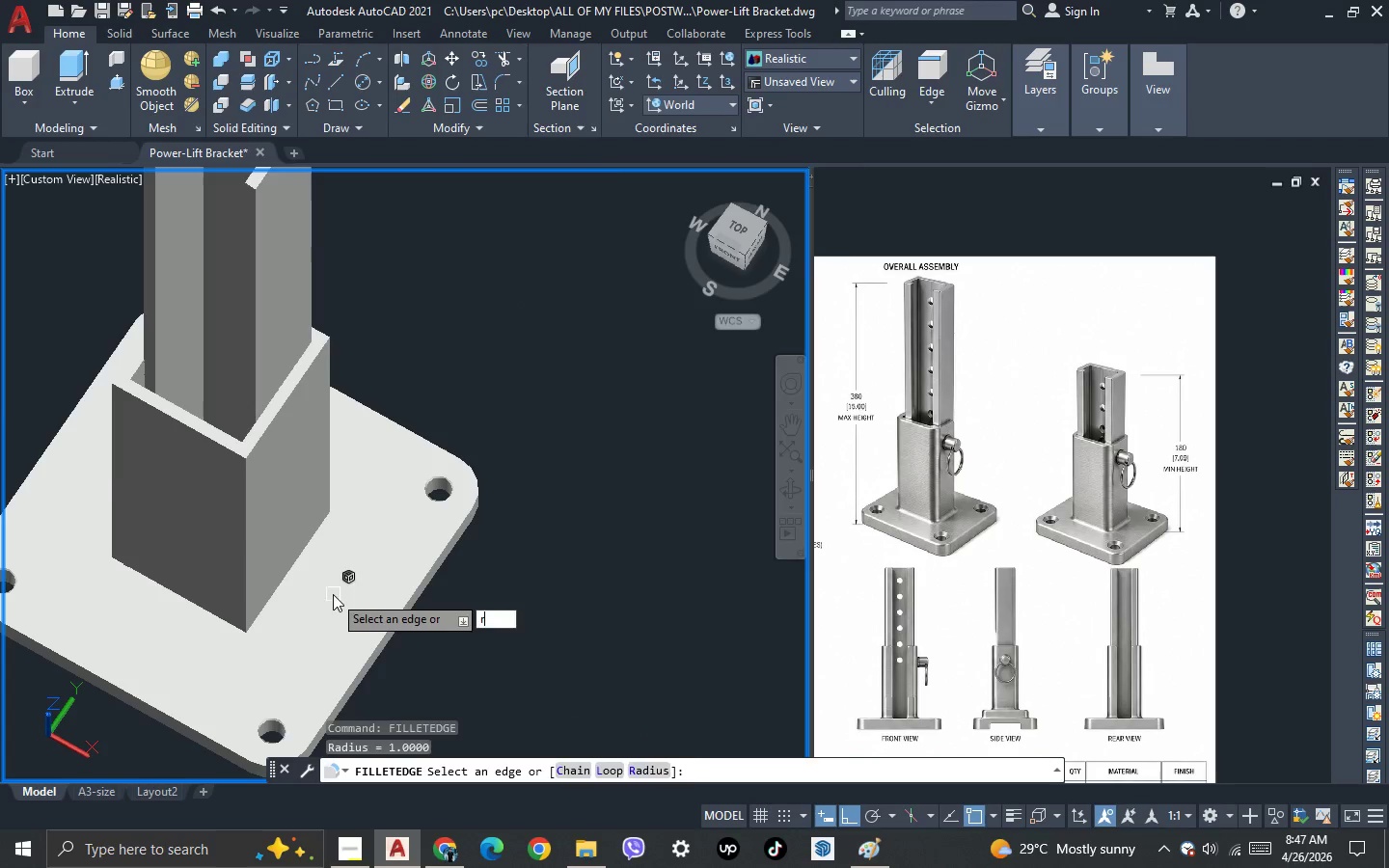 
scroll: coordinate [361, 607], scroll_direction: up, amount: 2.0
 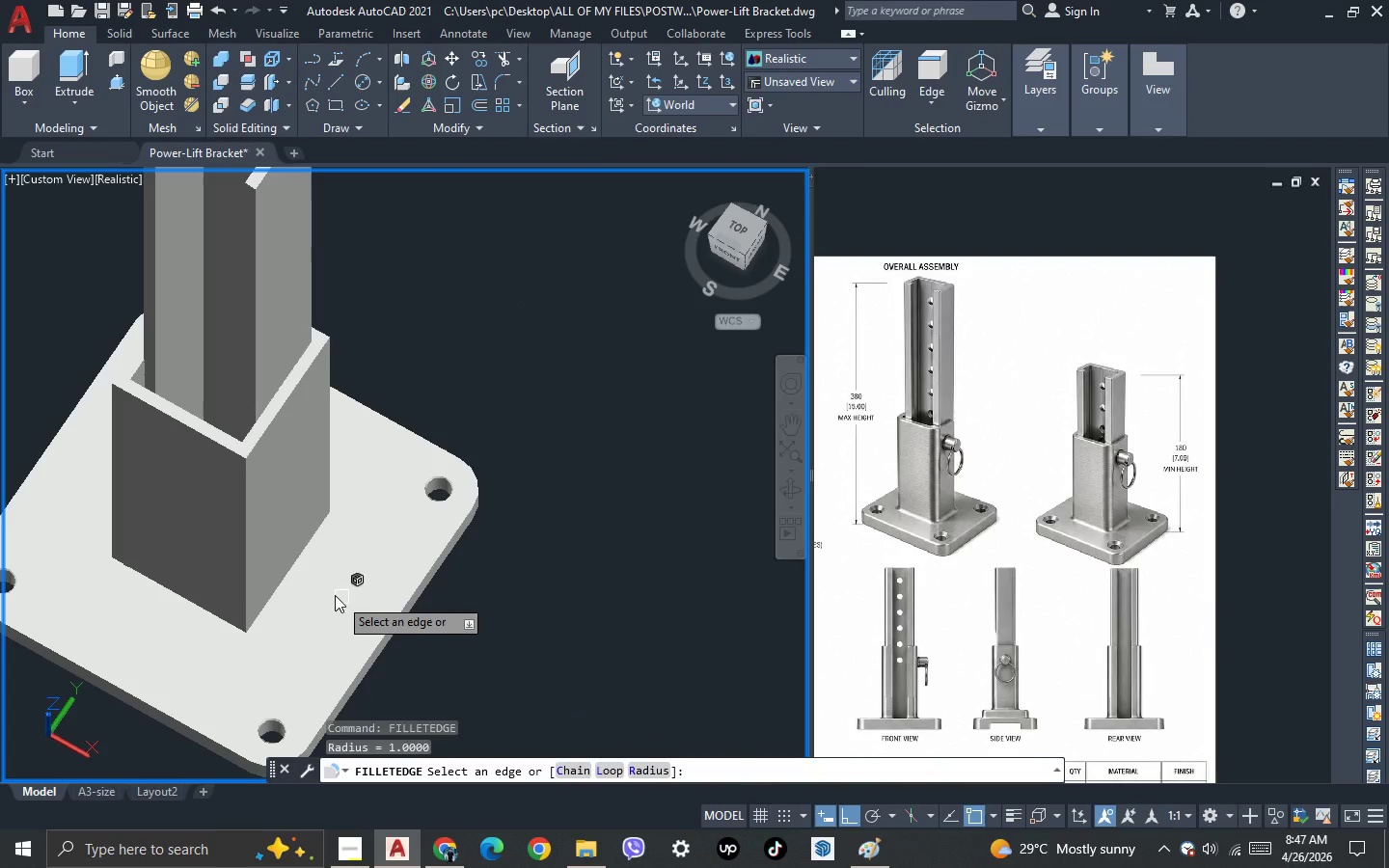 
key(Space)
 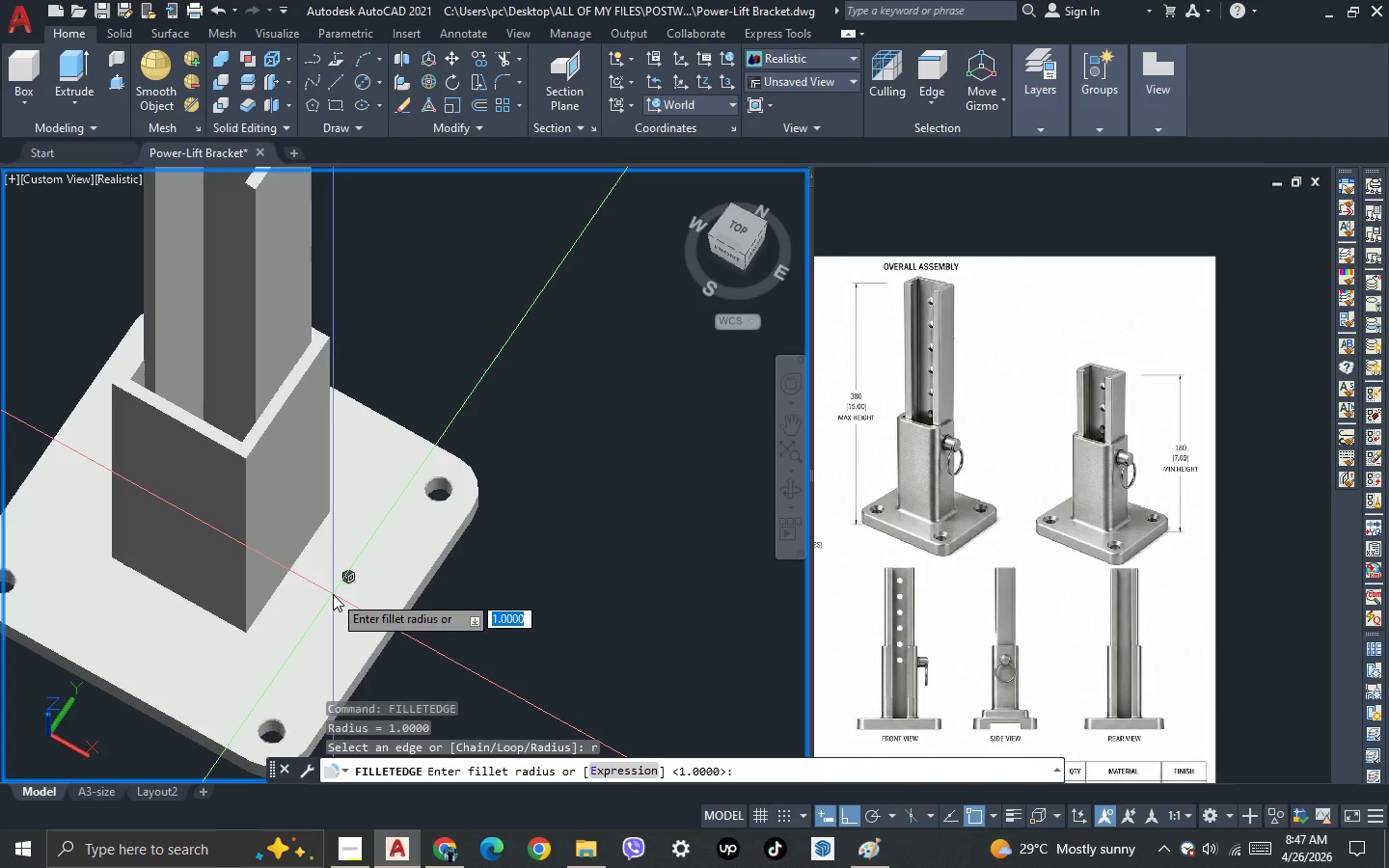 
key(5)
 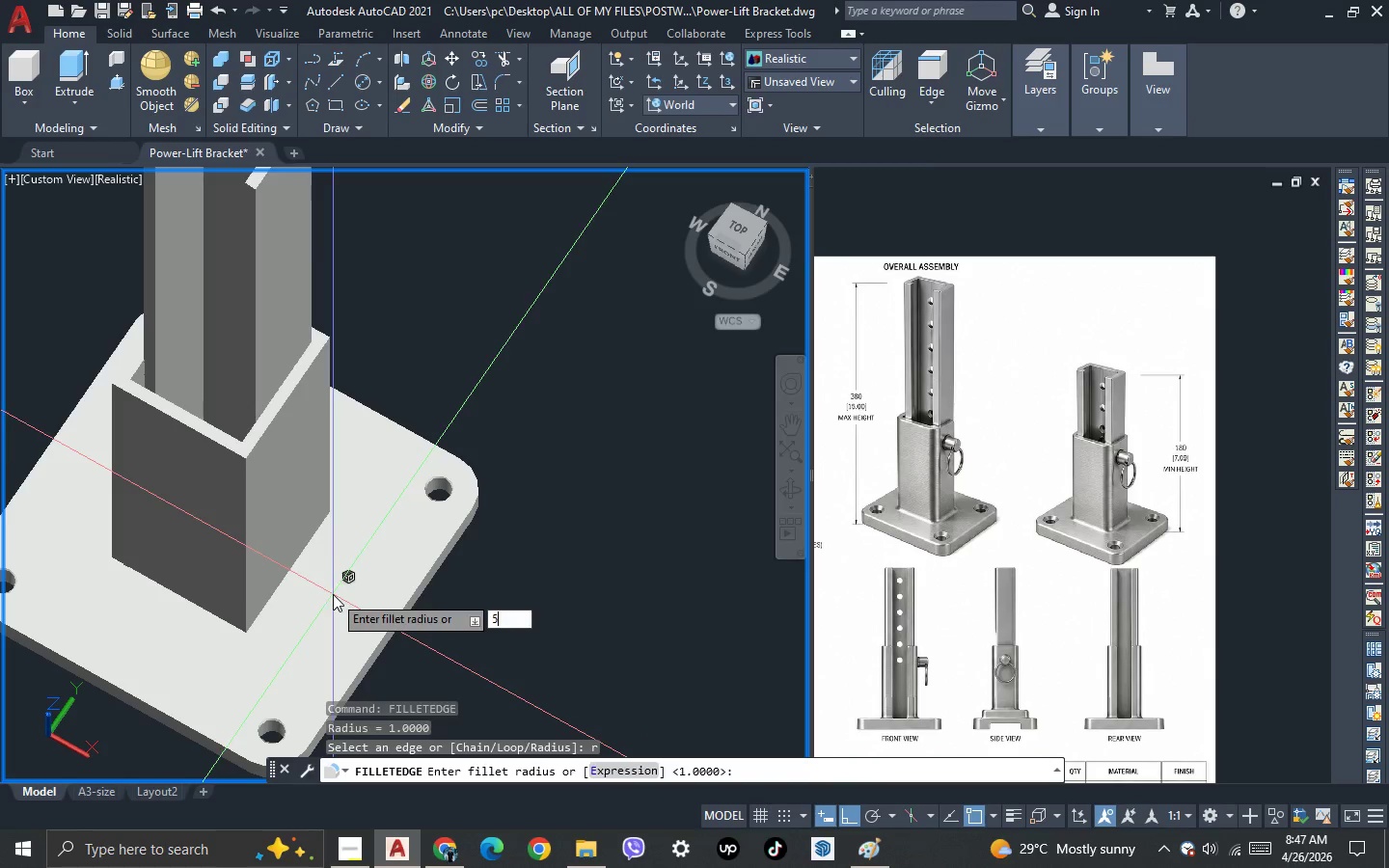 
key(Space)
 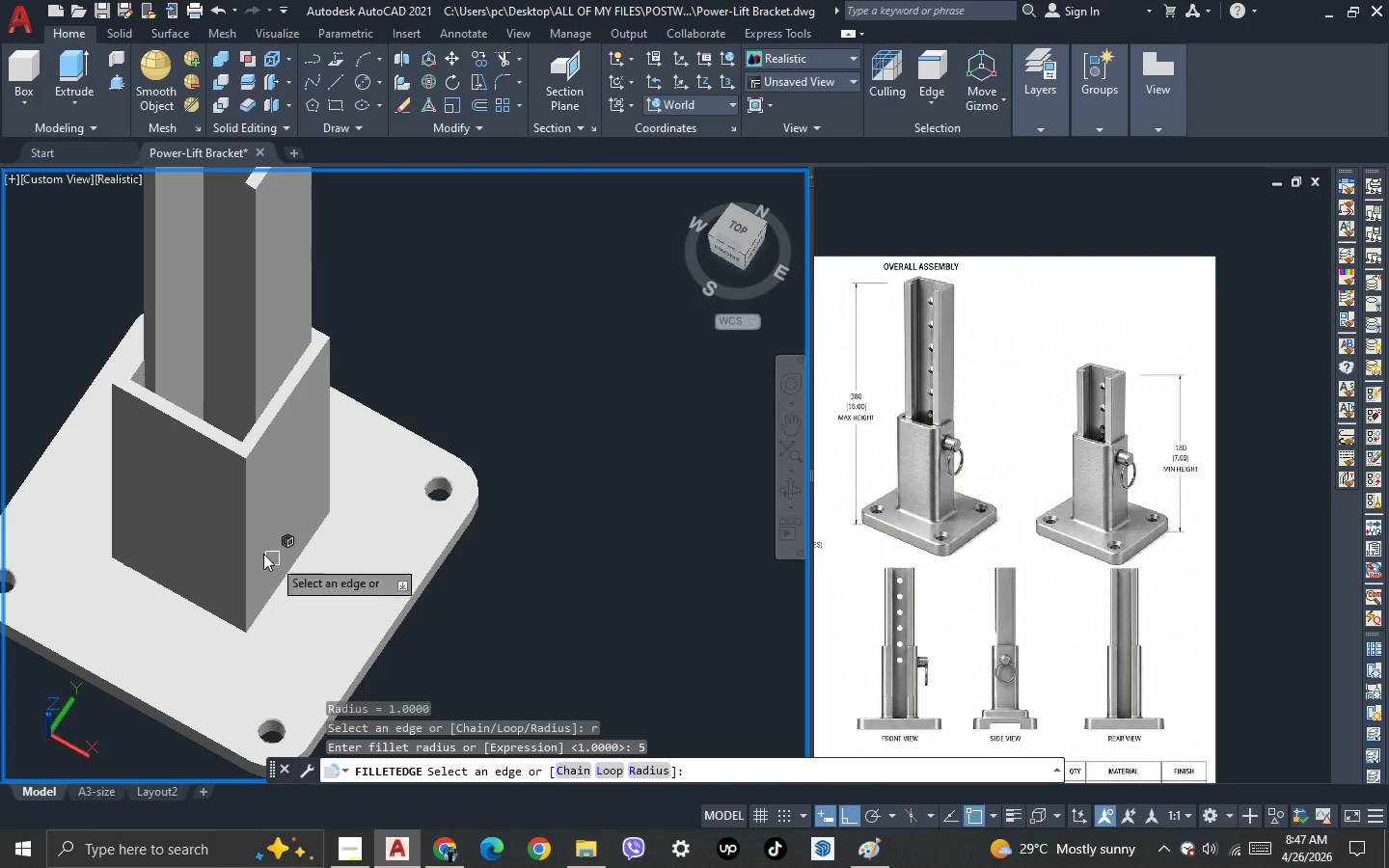 
scroll: coordinate [235, 516], scroll_direction: up, amount: 1.0
 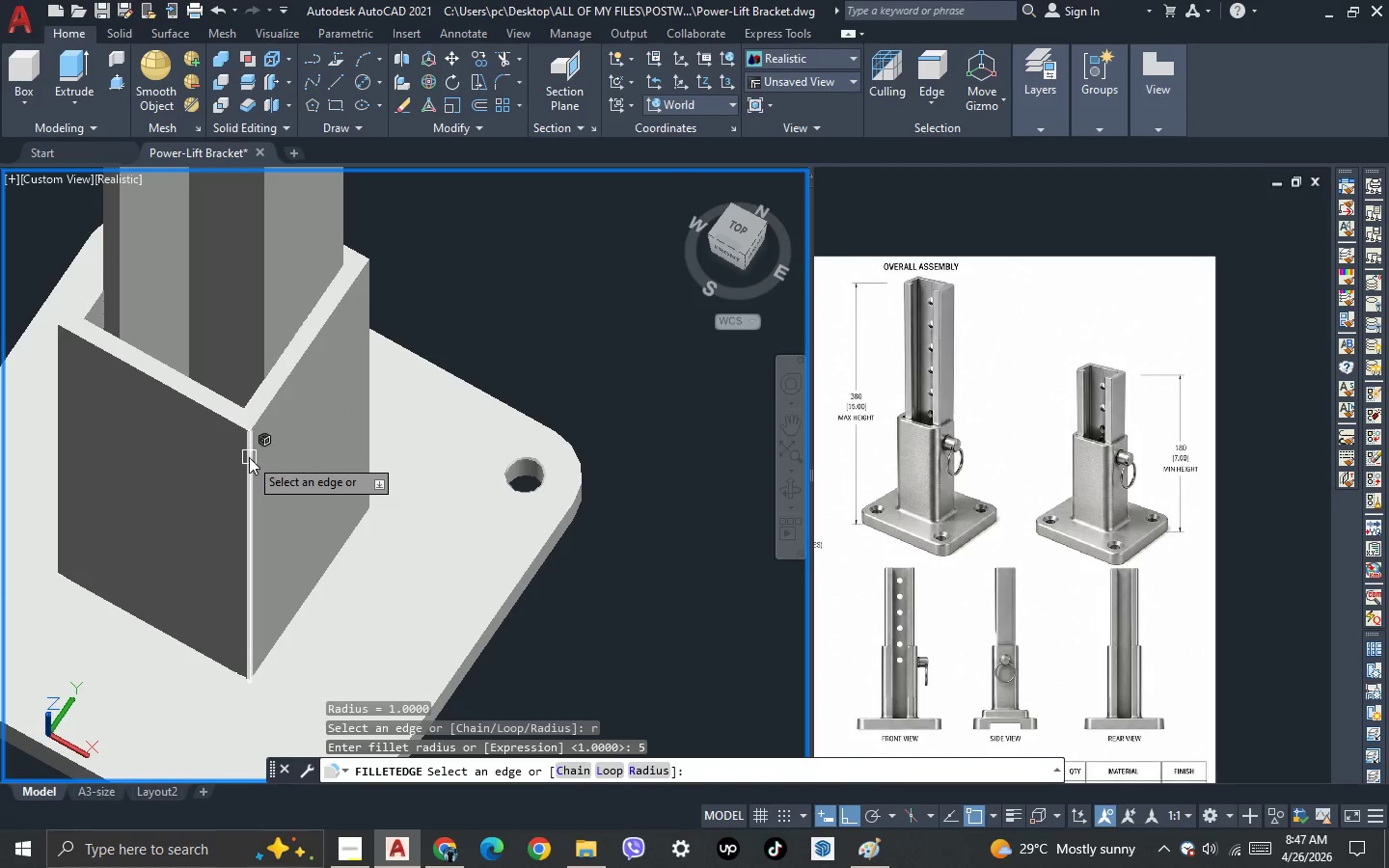 
left_click([249, 457])
 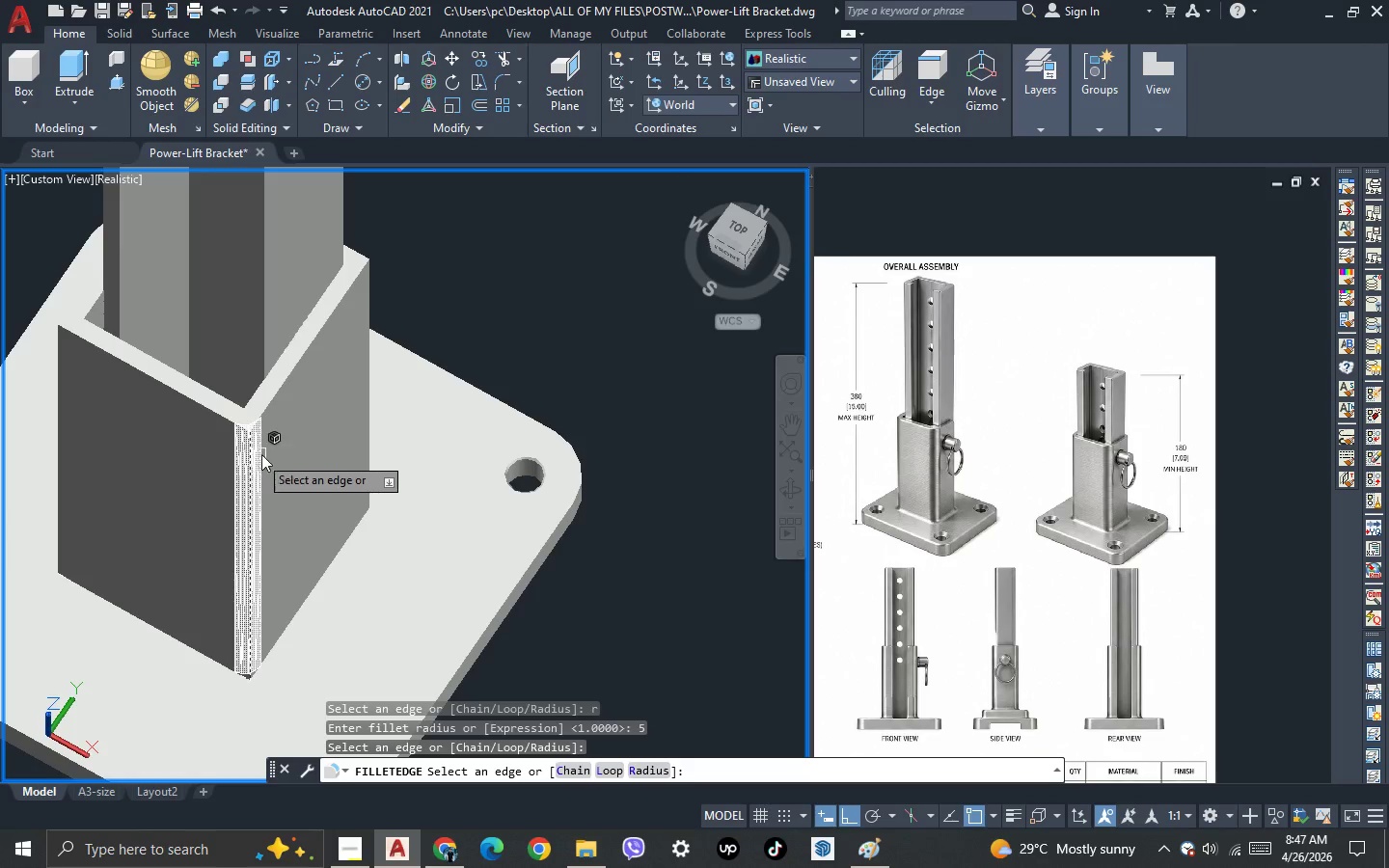 
key(Space)
 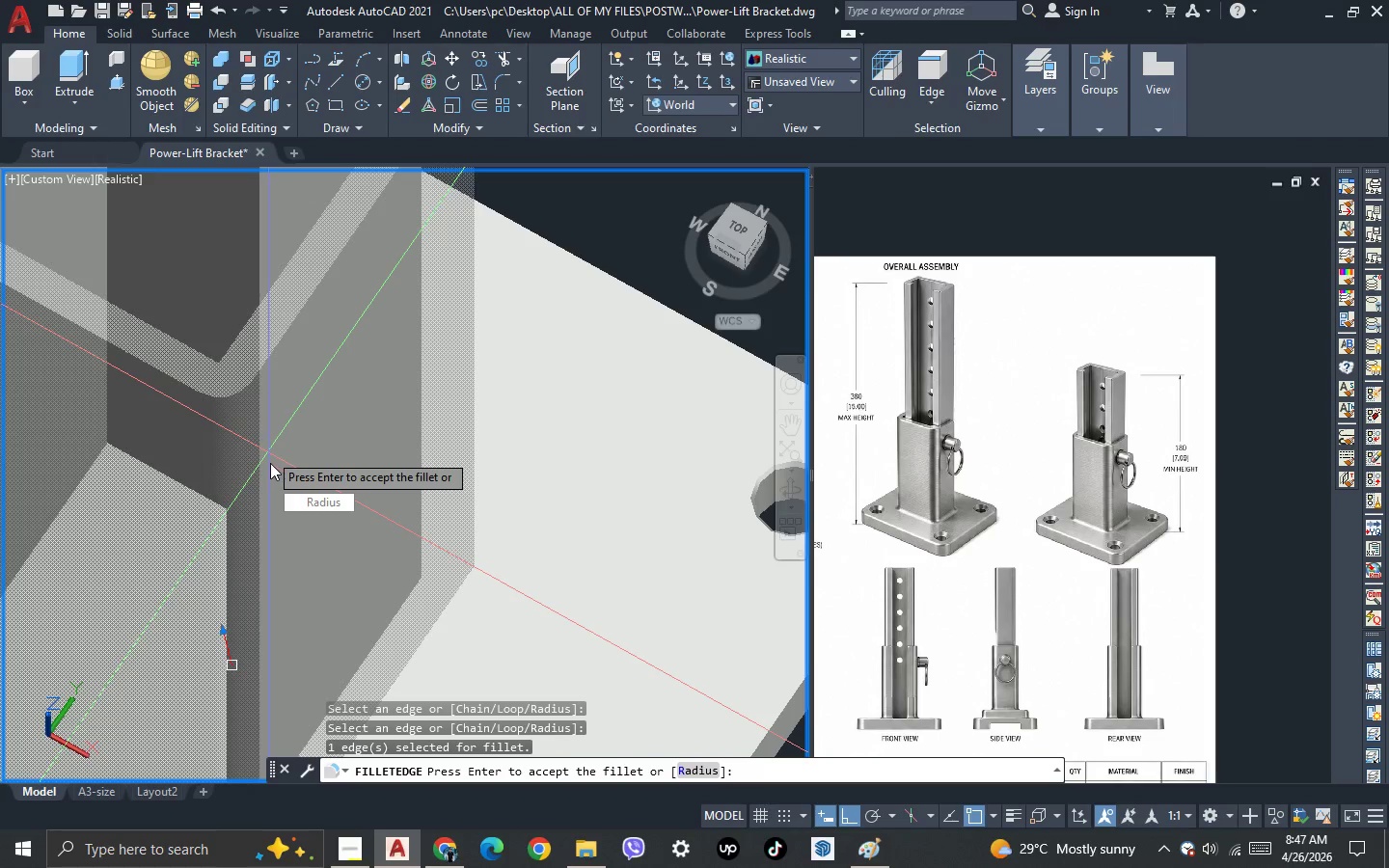 
scroll: coordinate [268, 452], scroll_direction: up, amount: 2.0
 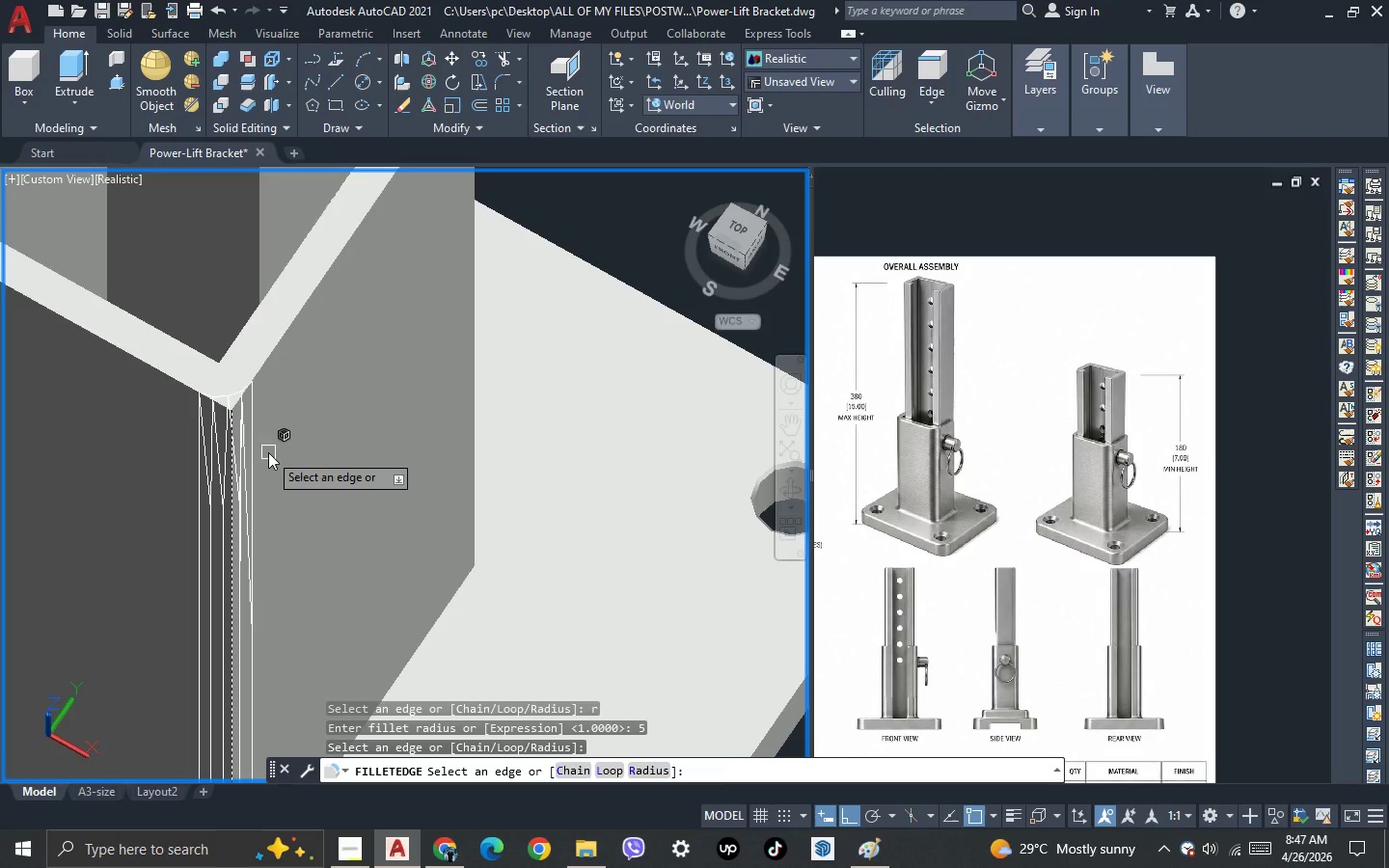 
key(Space)
 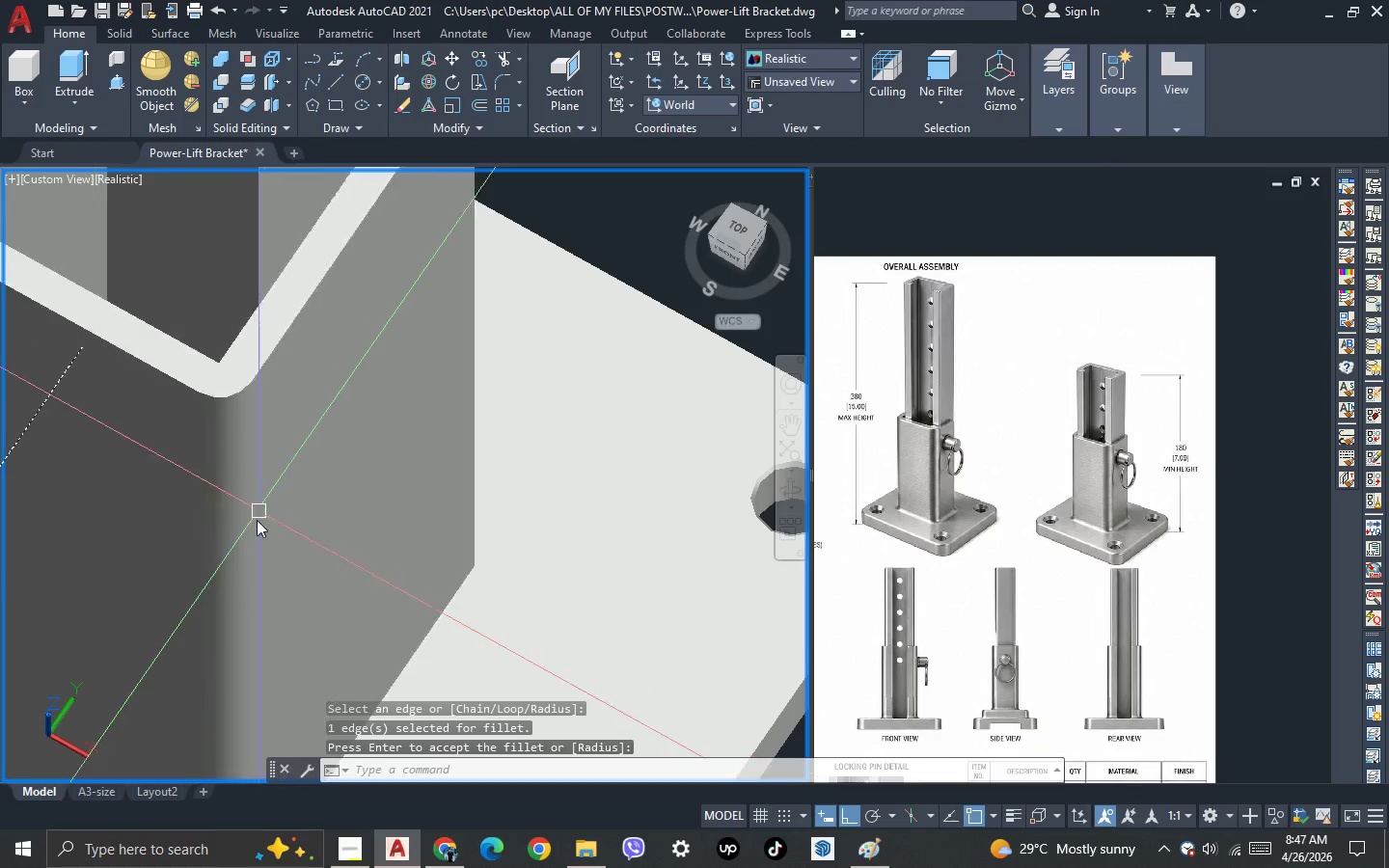 
scroll: coordinate [256, 530], scroll_direction: down, amount: 2.0
 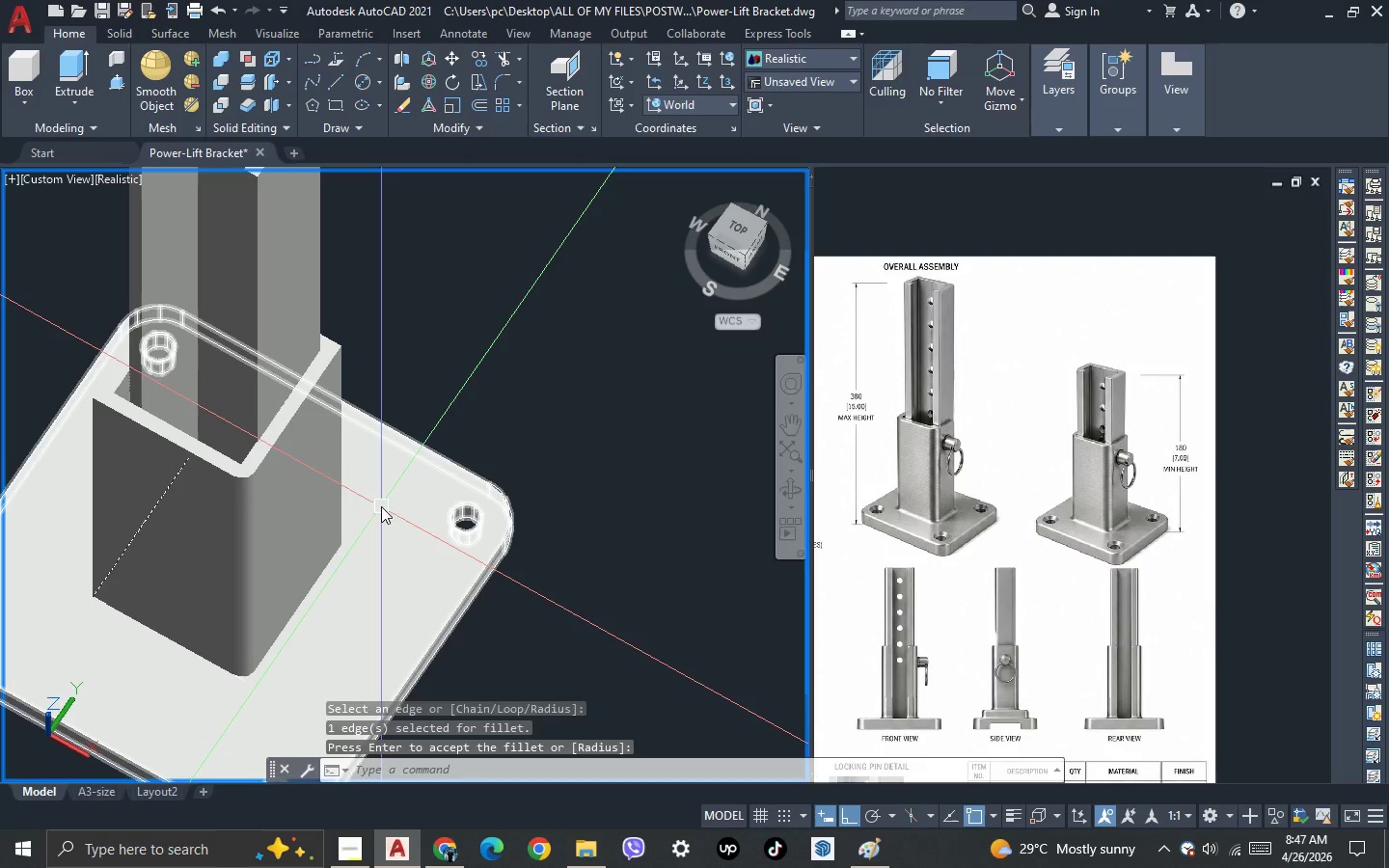 
key(3)
 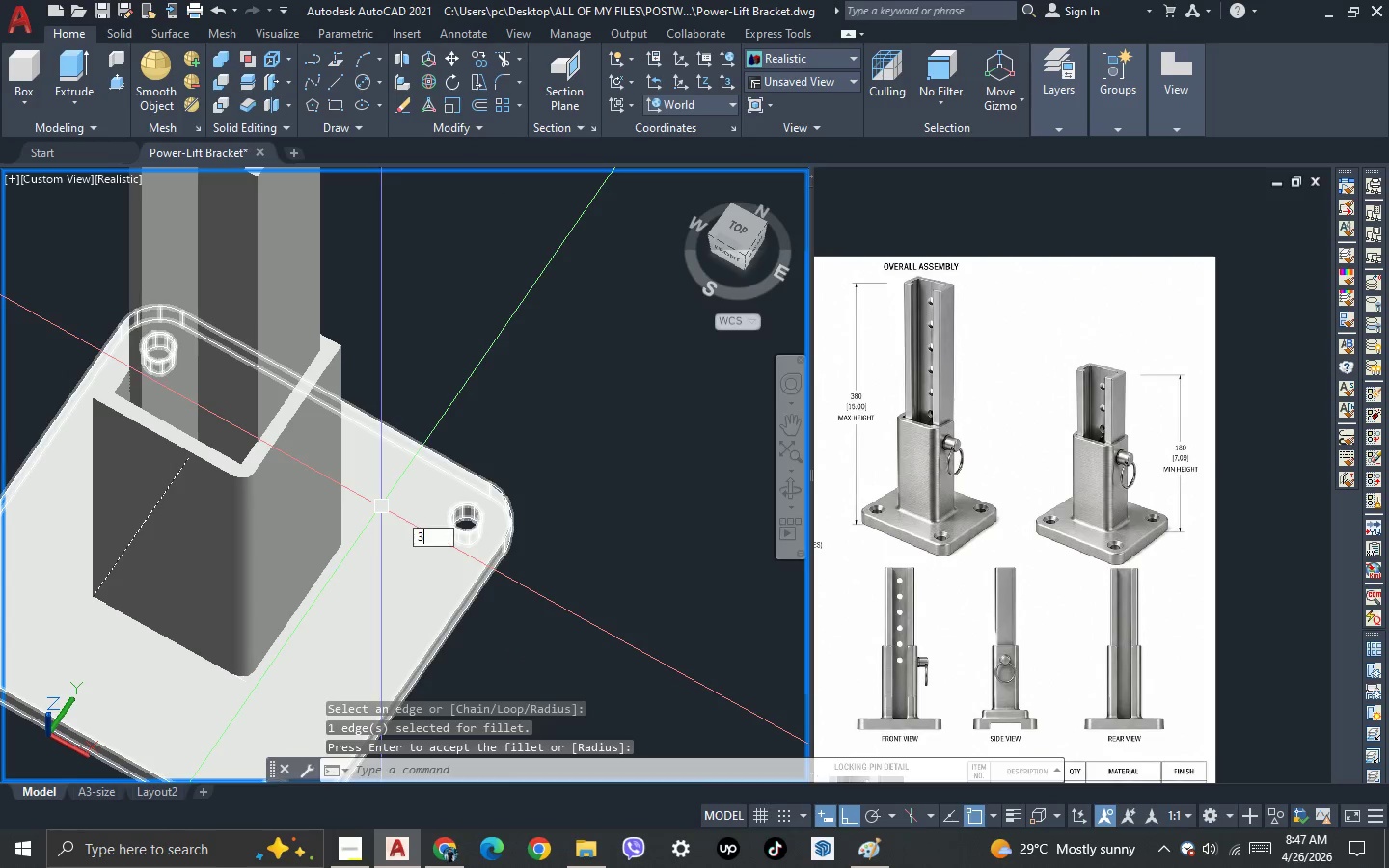 
key(Space)
 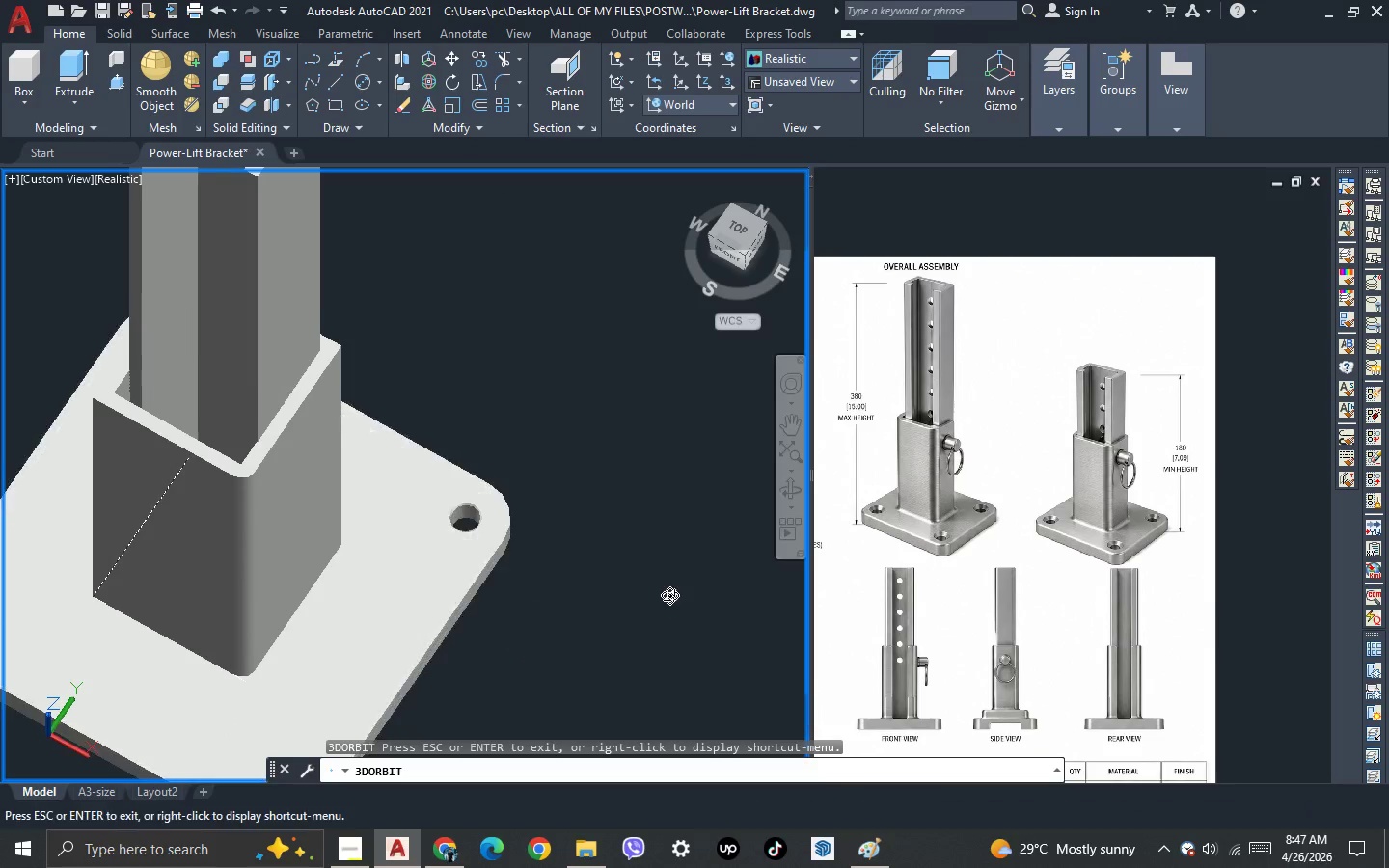 
left_click_drag(start_coordinate=[669, 595], to_coordinate=[442, 535])
 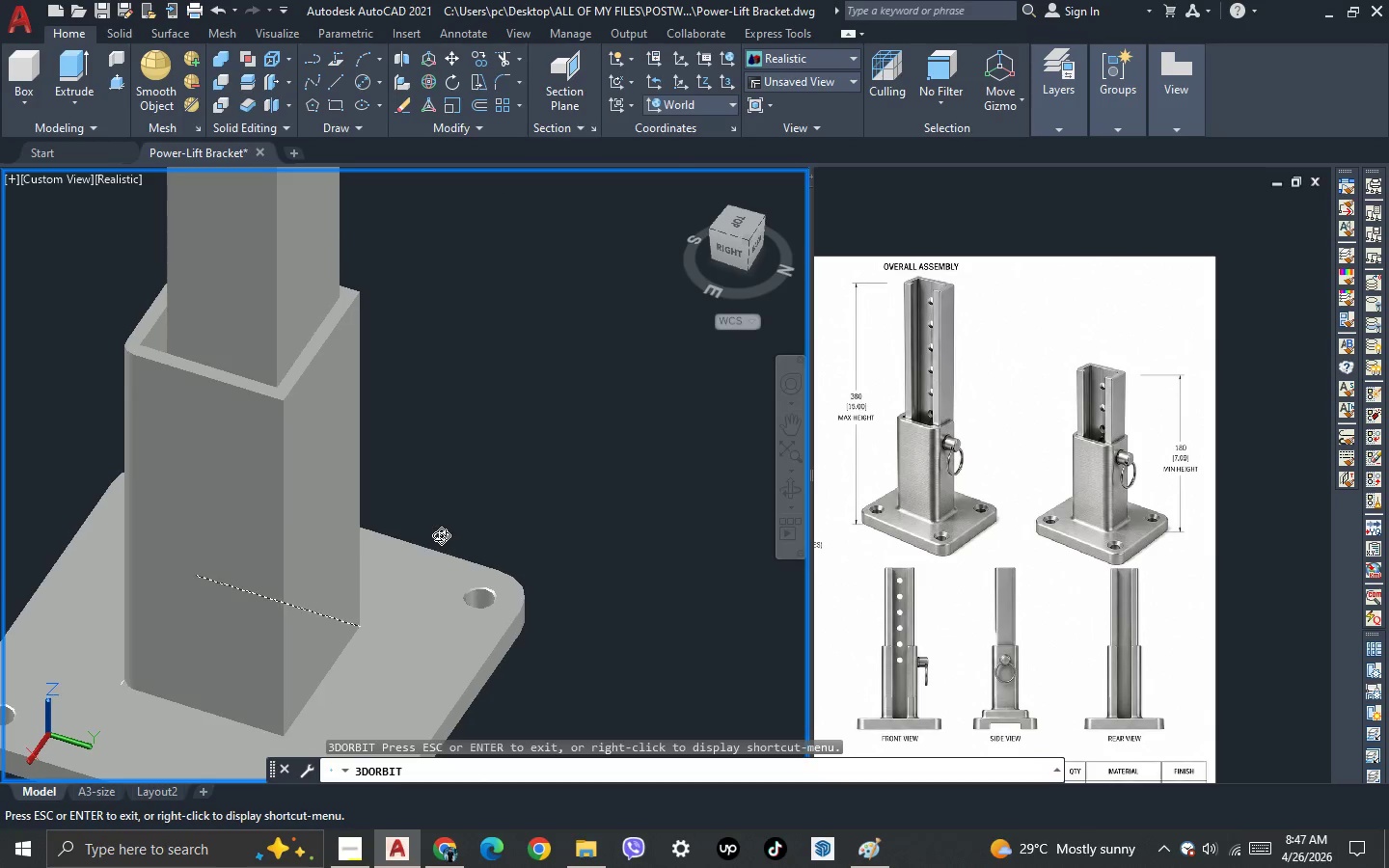 
key(Escape)
 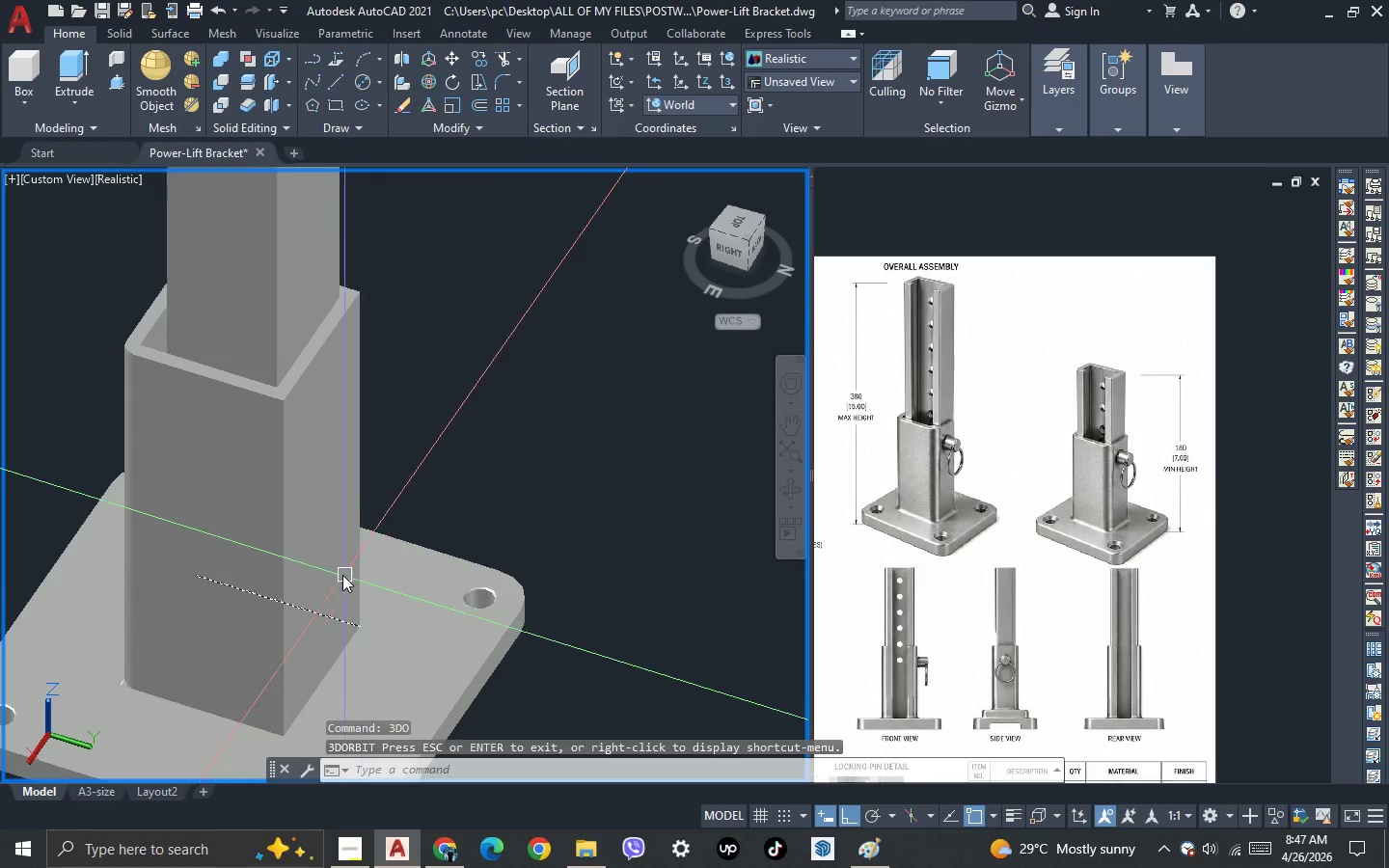 
key(Space)
 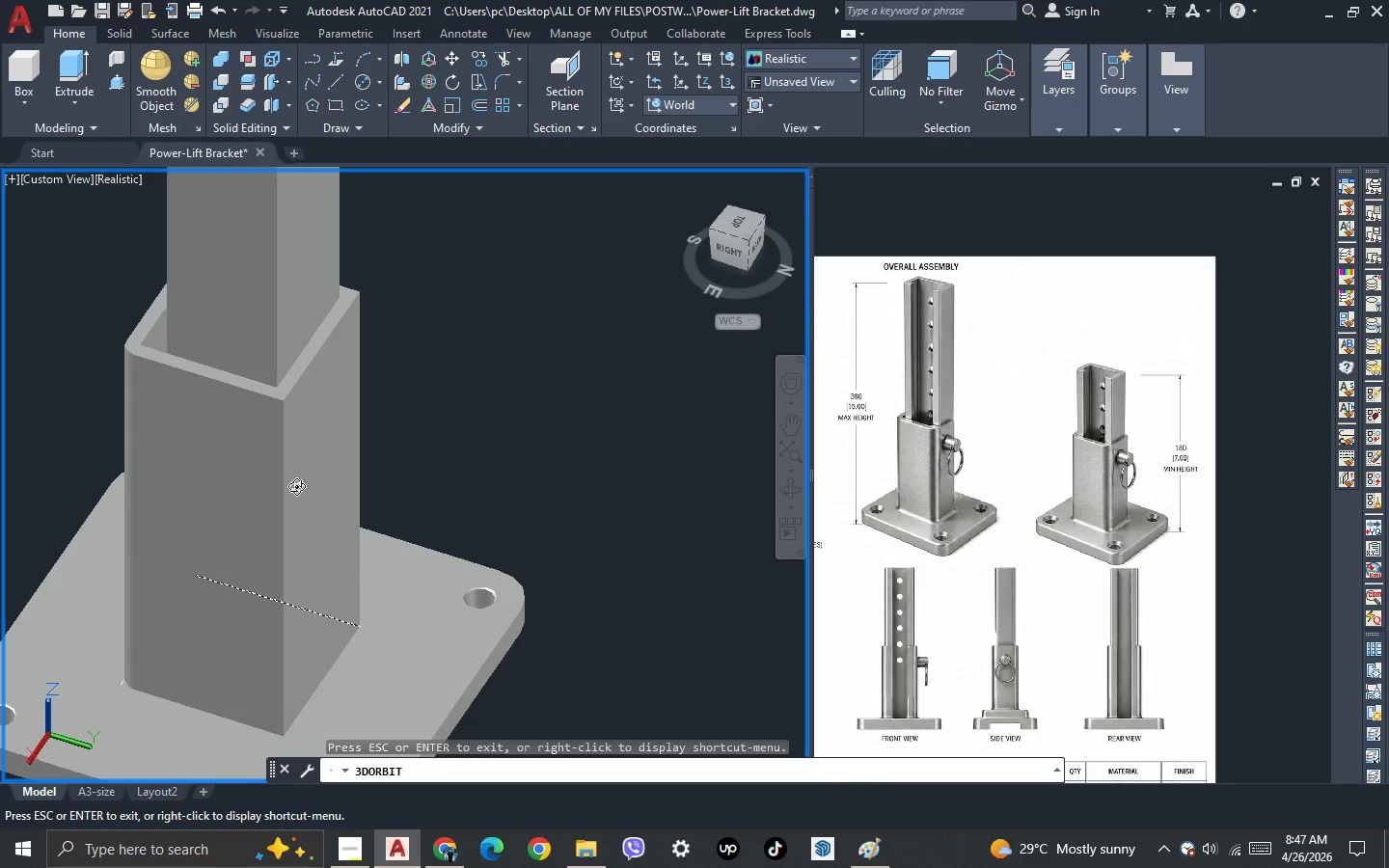 
key(Escape)
 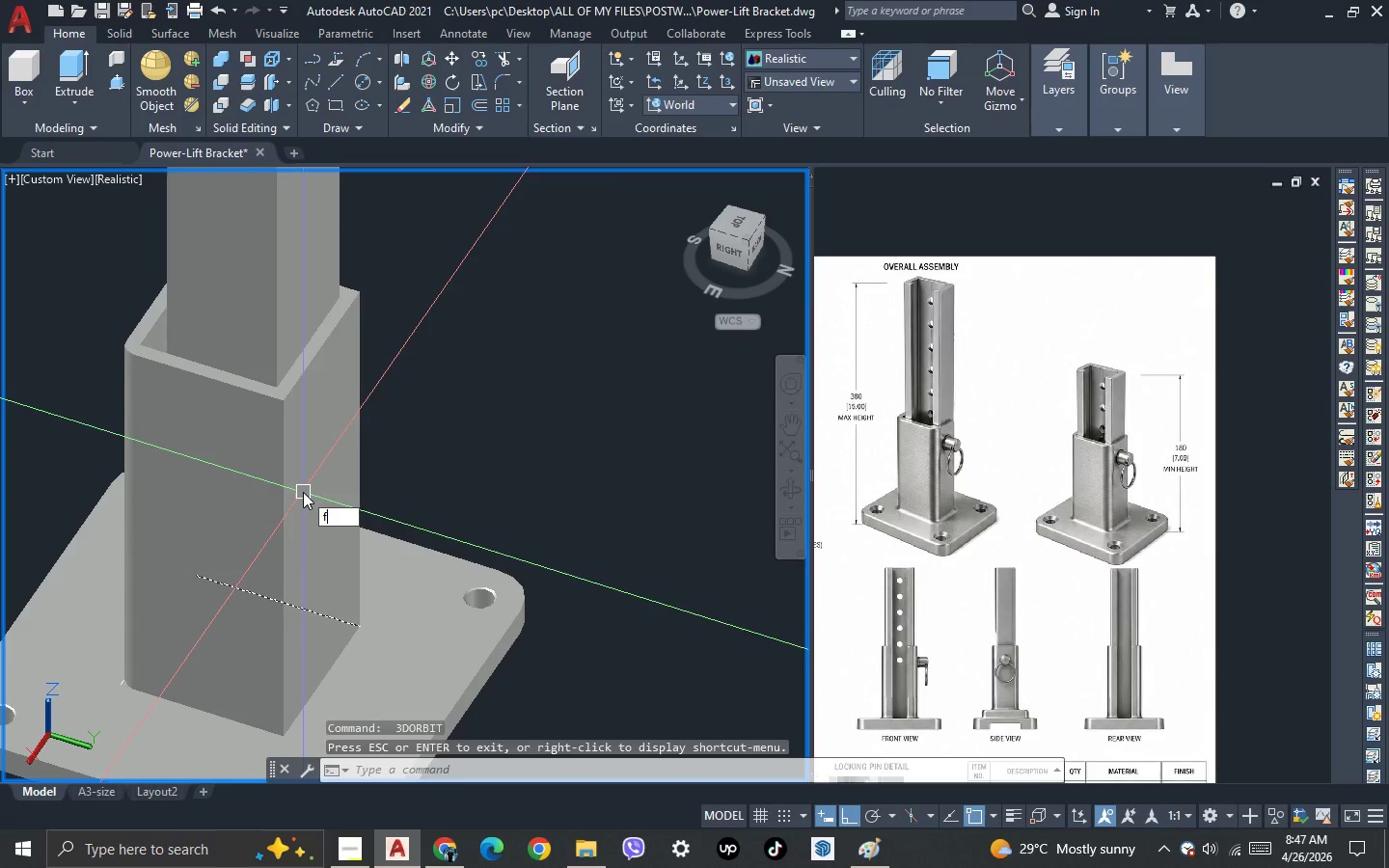 
key(F)
 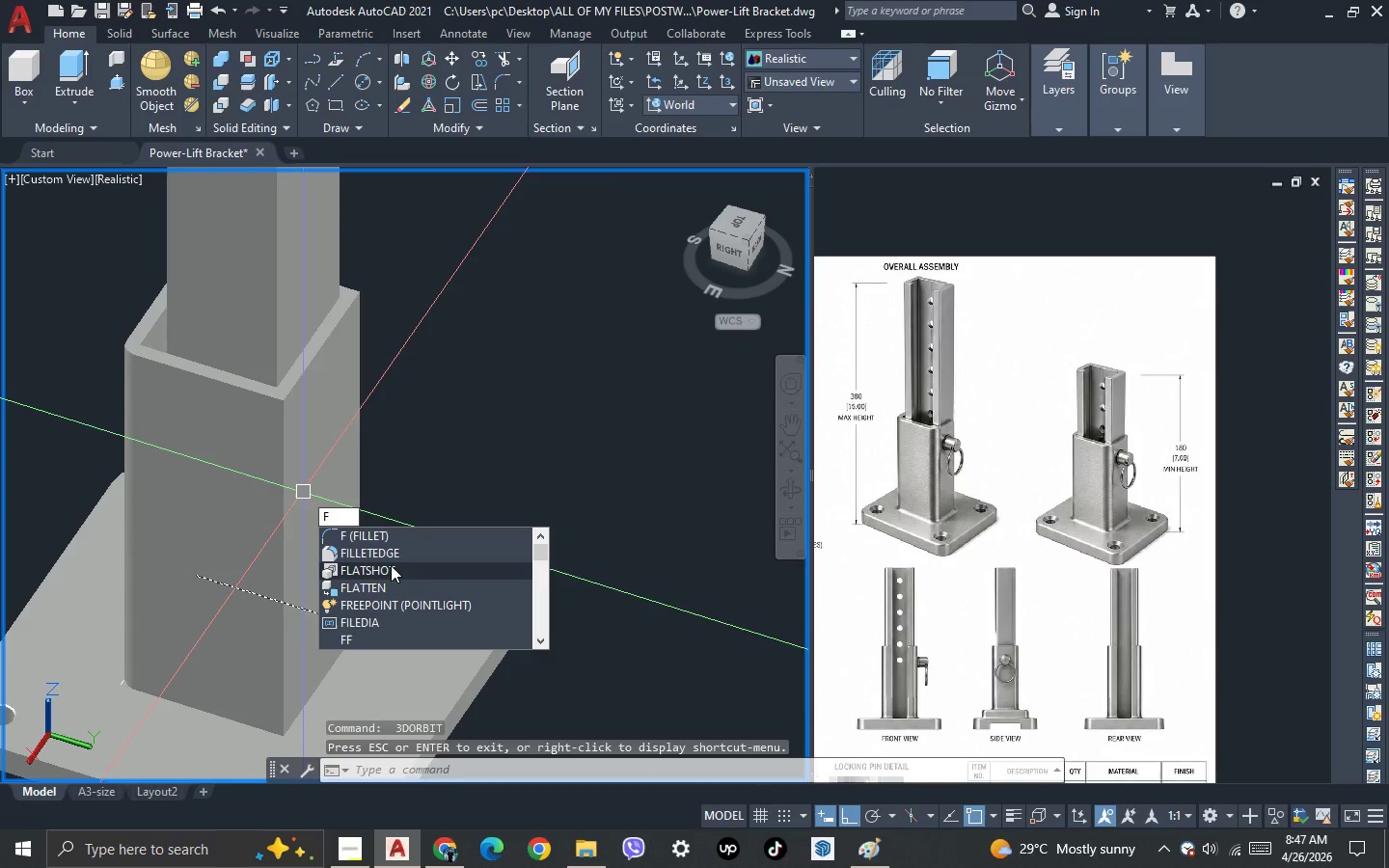 
left_click([393, 555])
 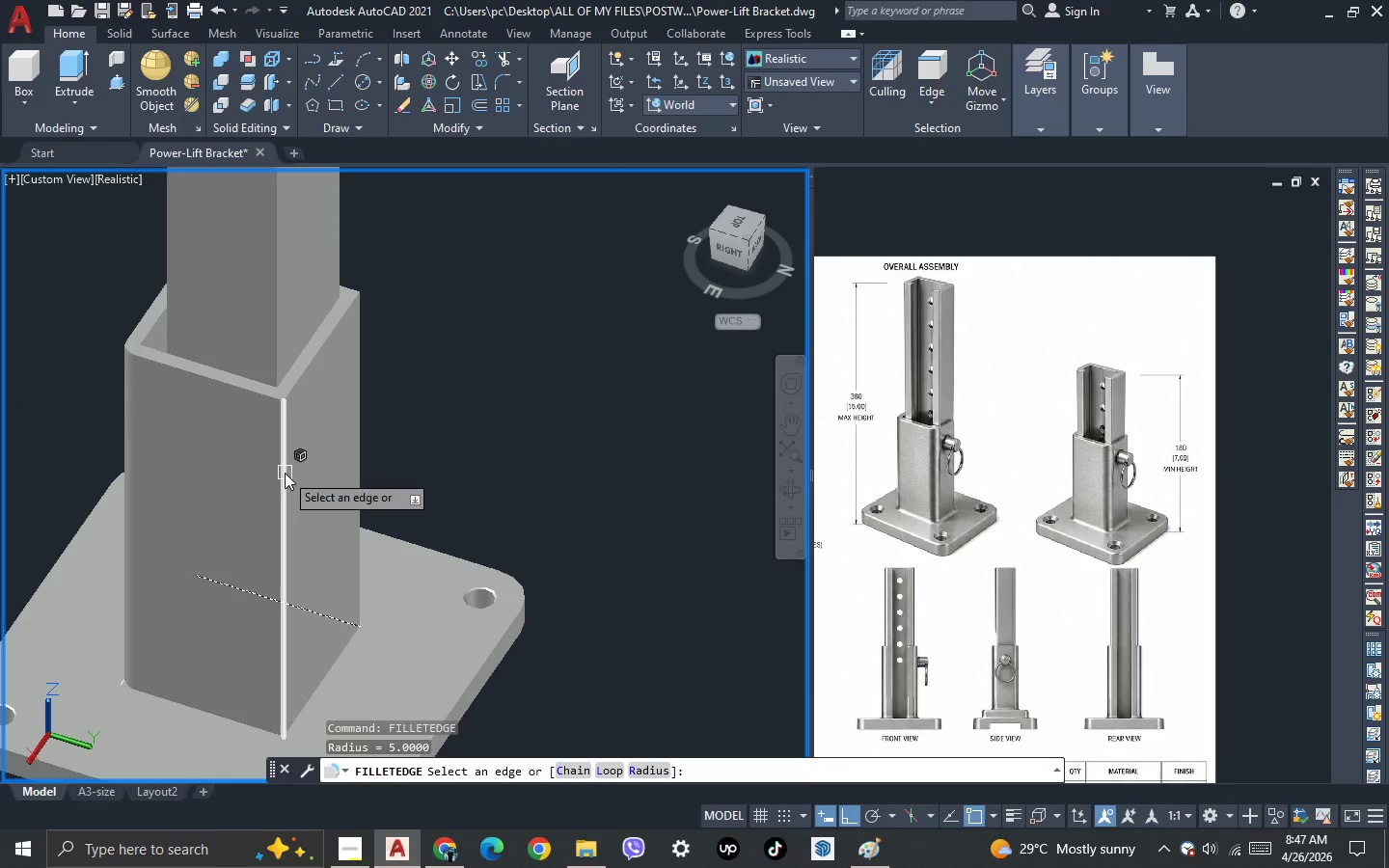 
left_click([285, 473])
 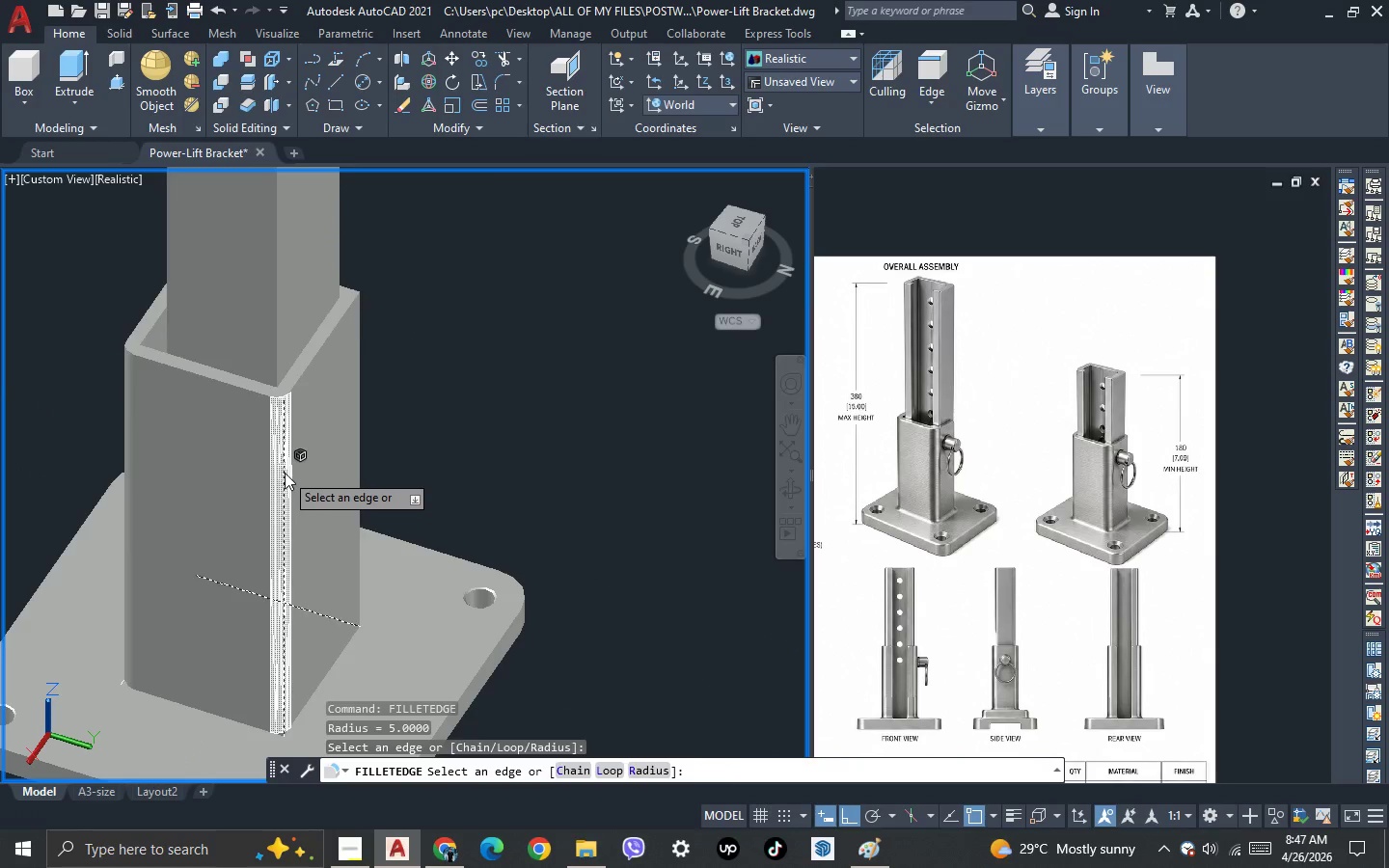 
key(Space)
 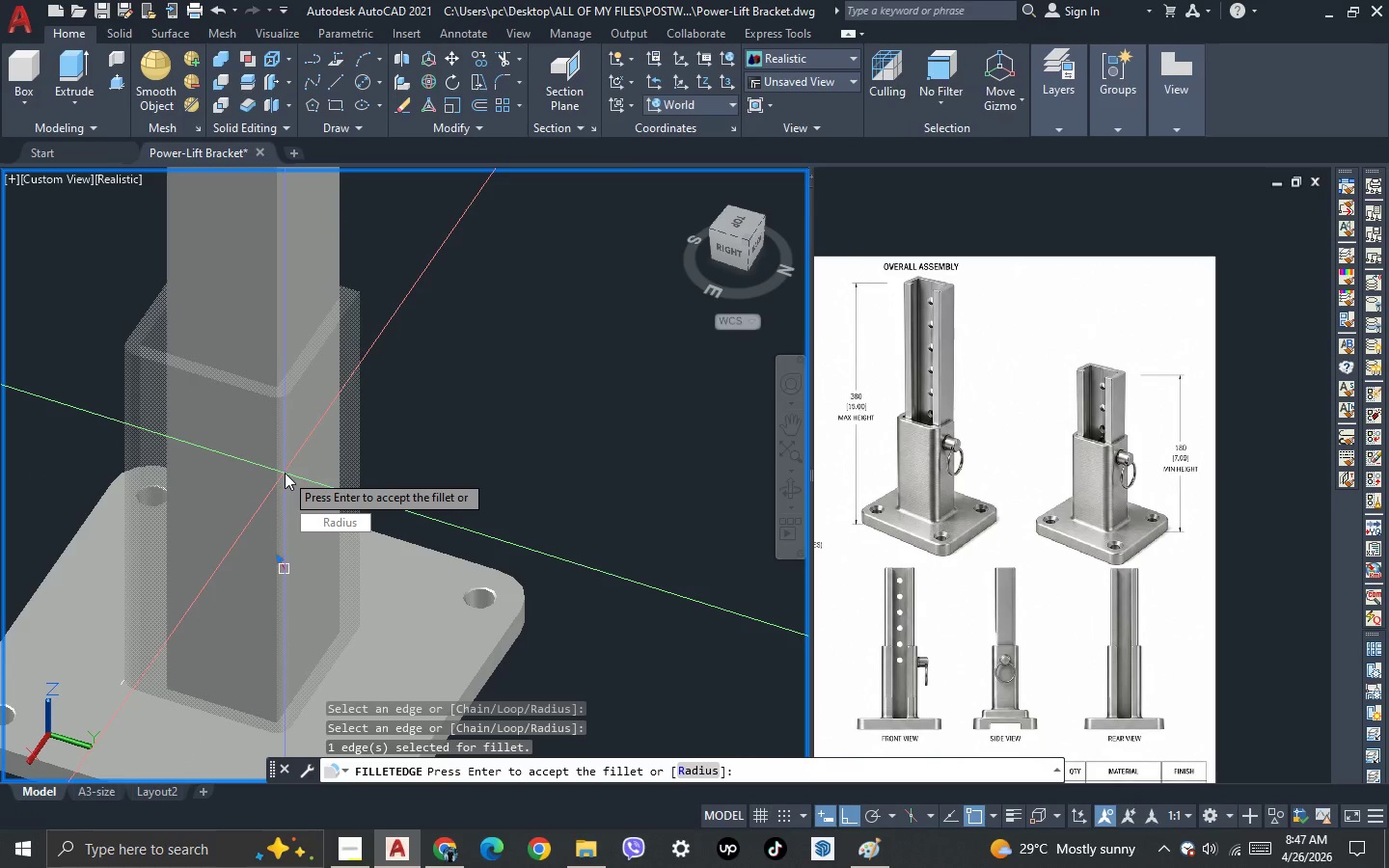 
key(Space)
 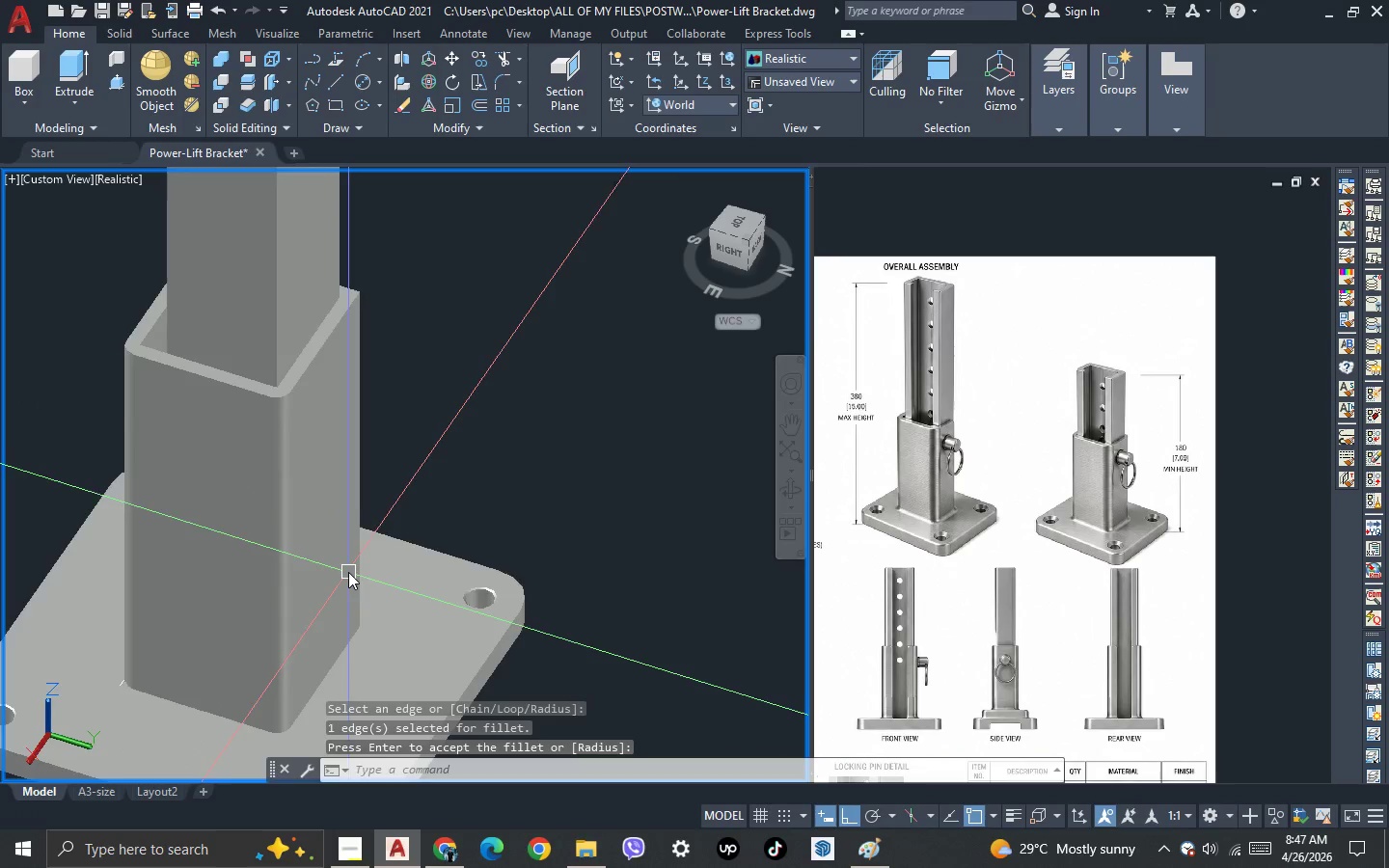 
scroll: coordinate [348, 574], scroll_direction: down, amount: 2.0
 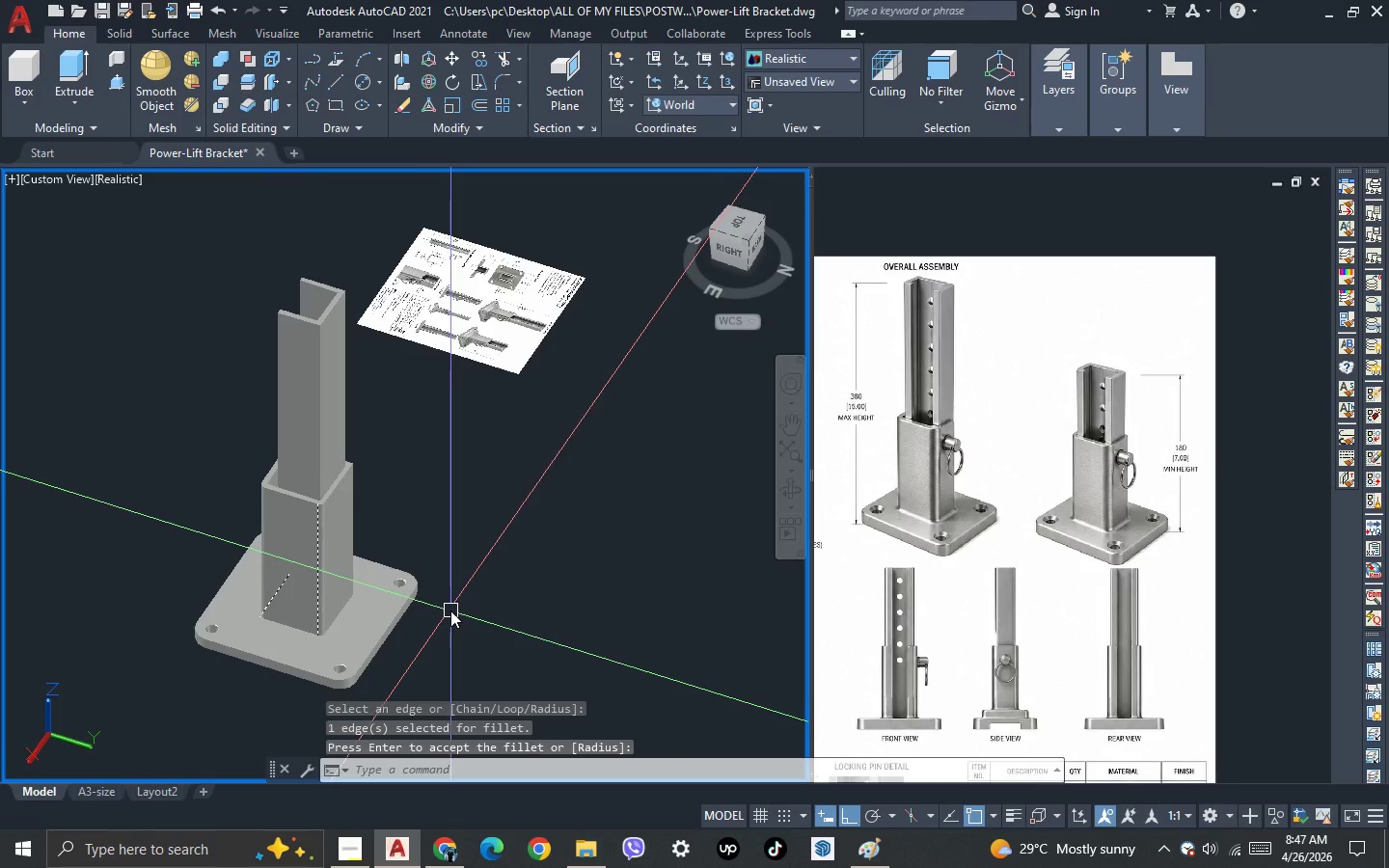 
key(3)
 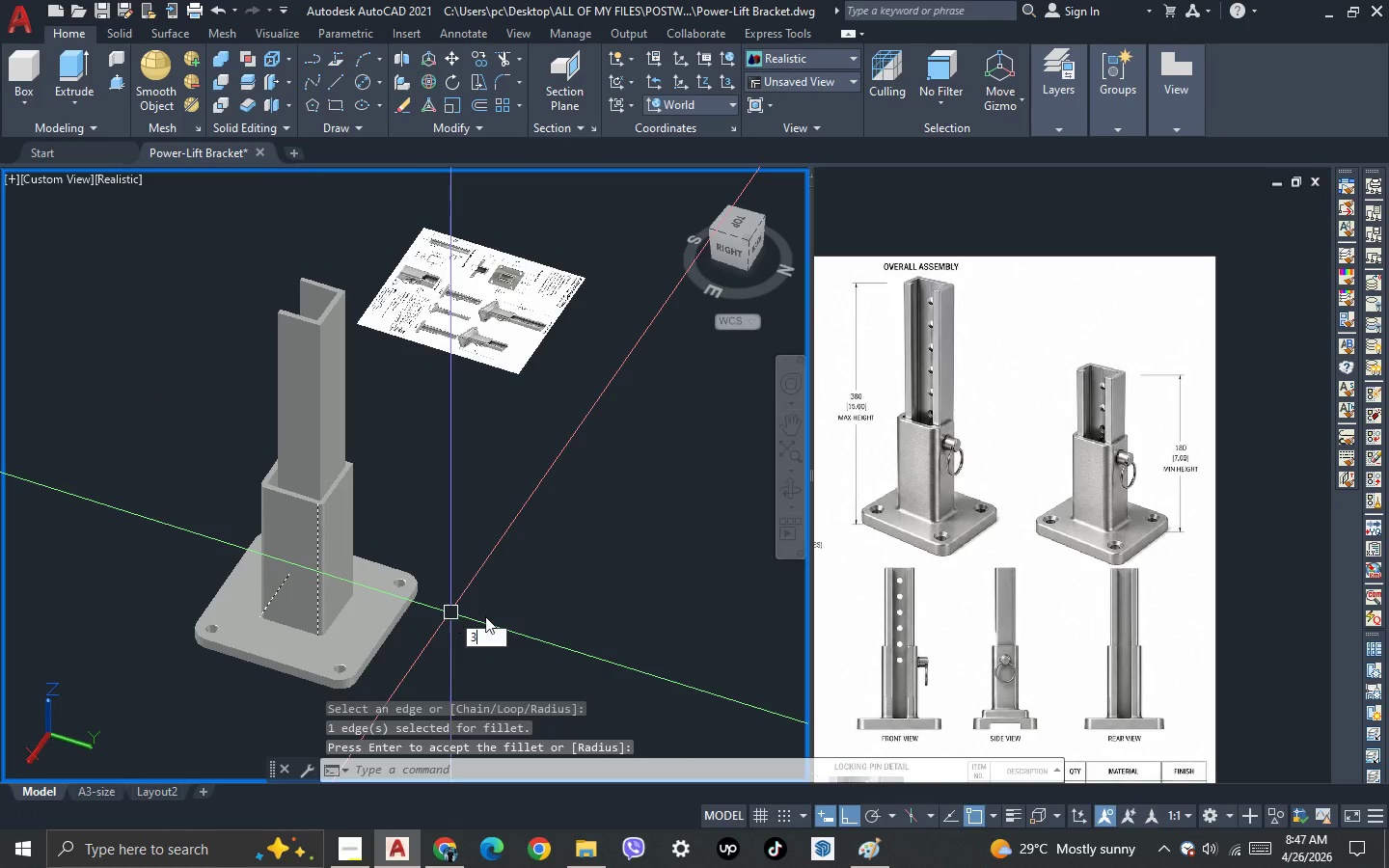 
key(Space)
 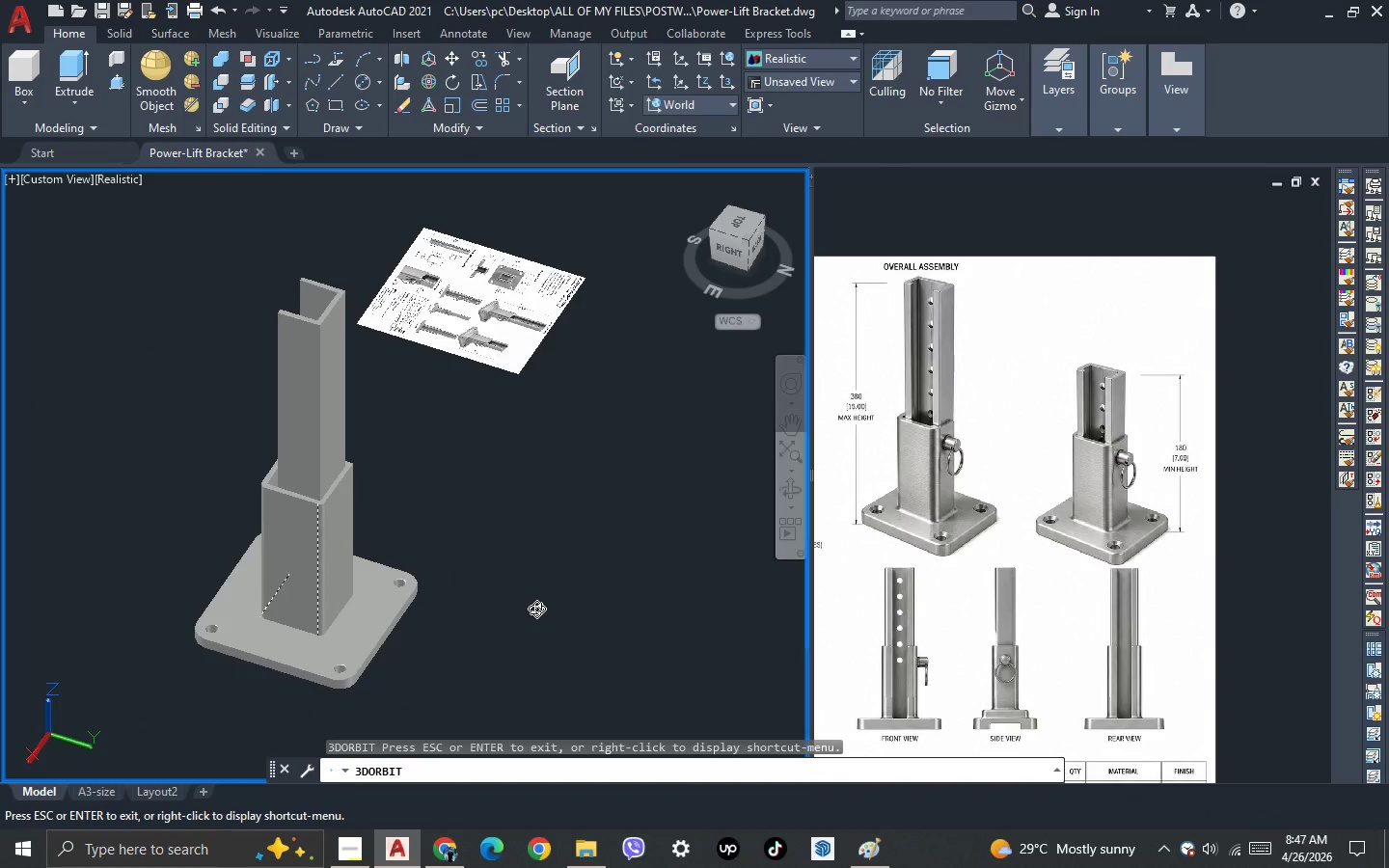 
left_click_drag(start_coordinate=[535, 610], to_coordinate=[283, 605])
 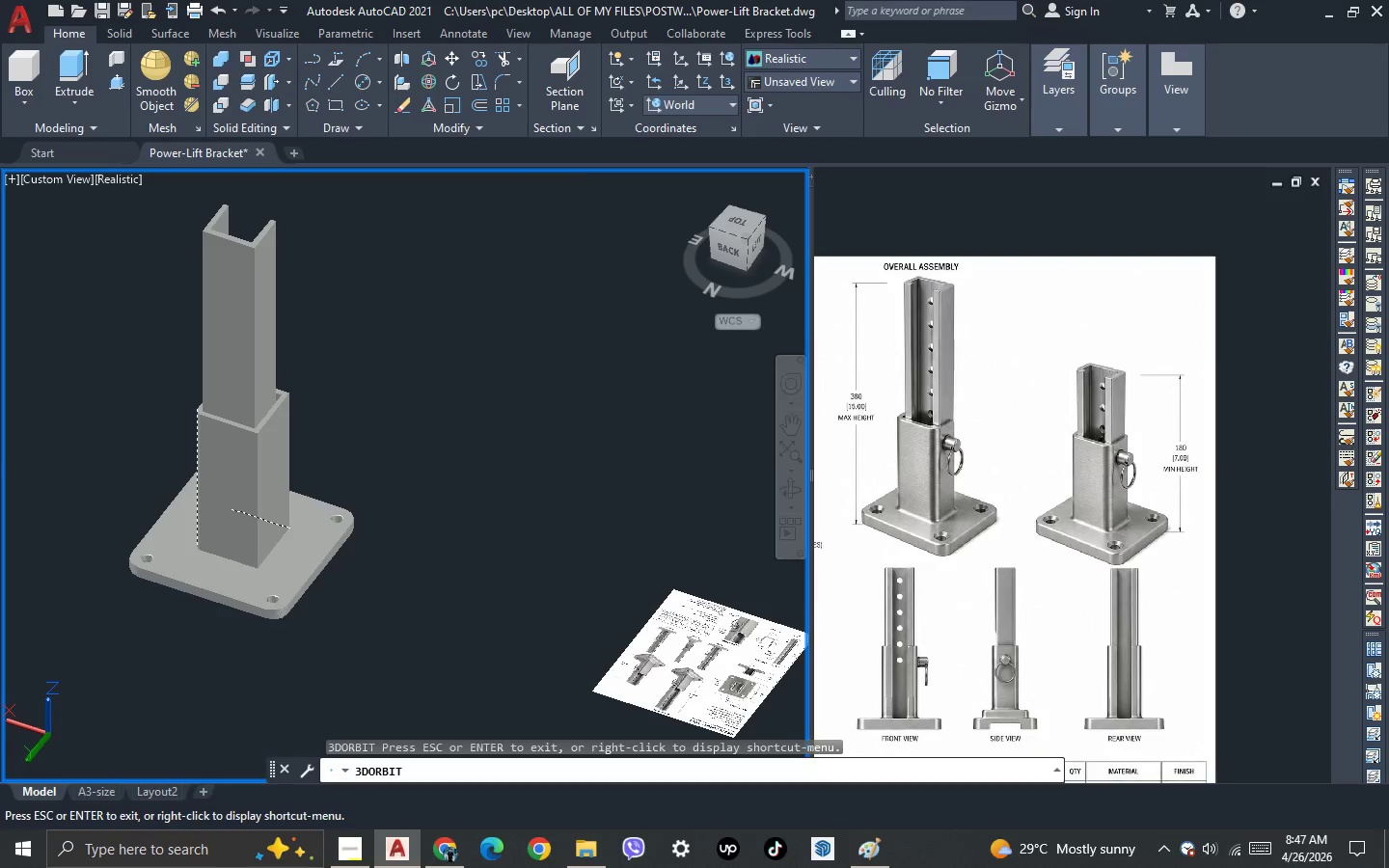 
key(Escape)
 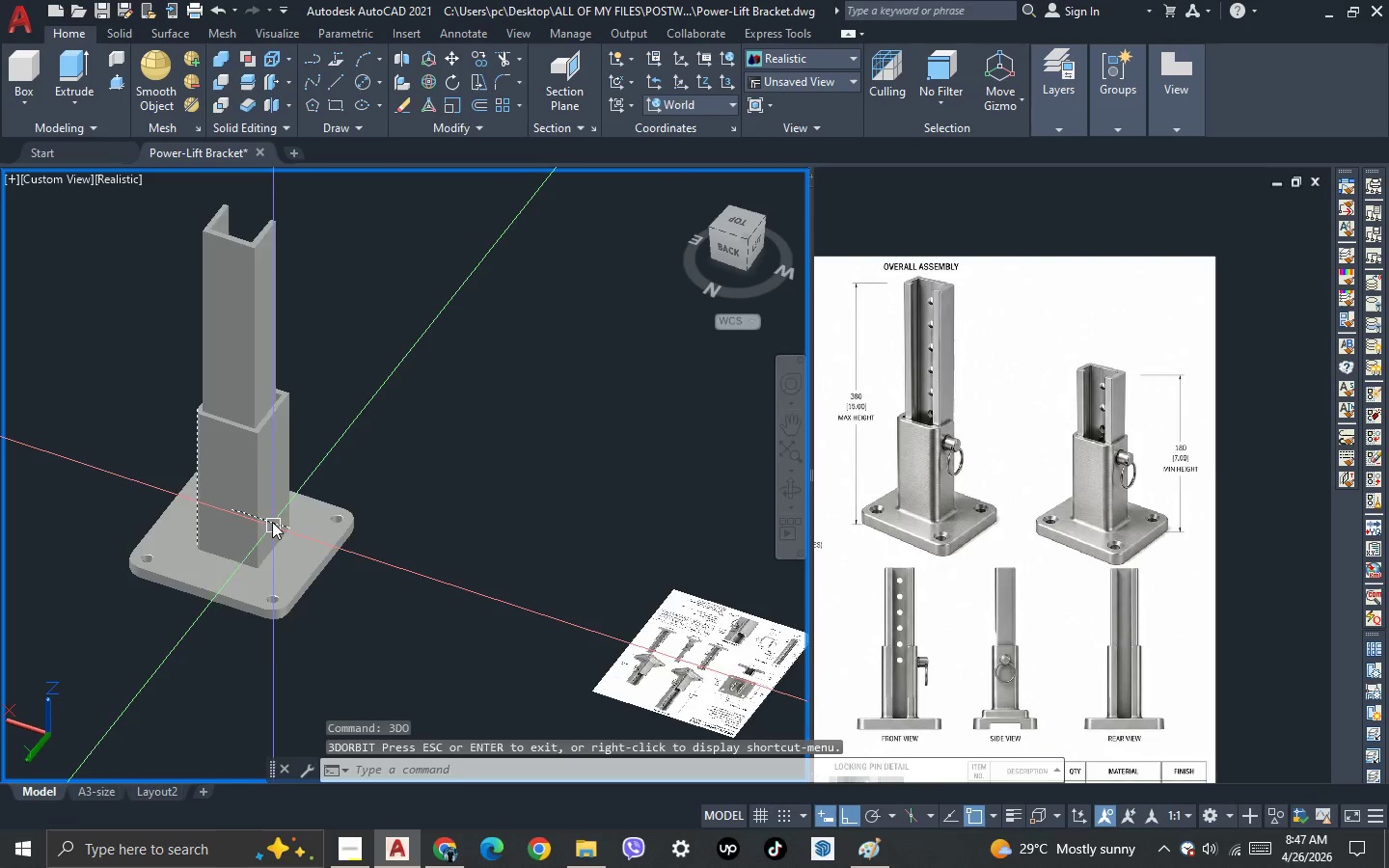 
key(F)
 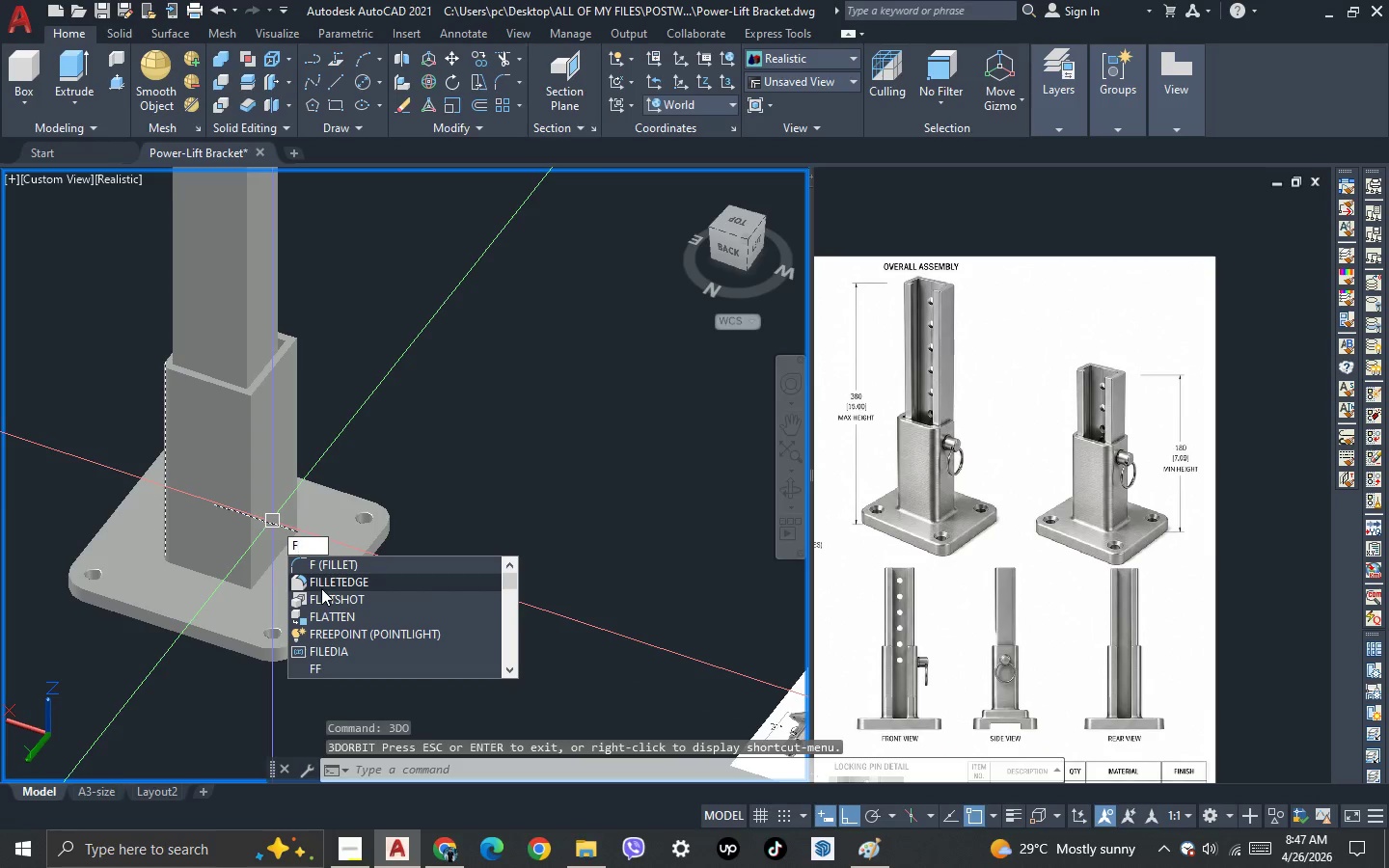 
scroll: coordinate [272, 521], scroll_direction: up, amount: 1.0
 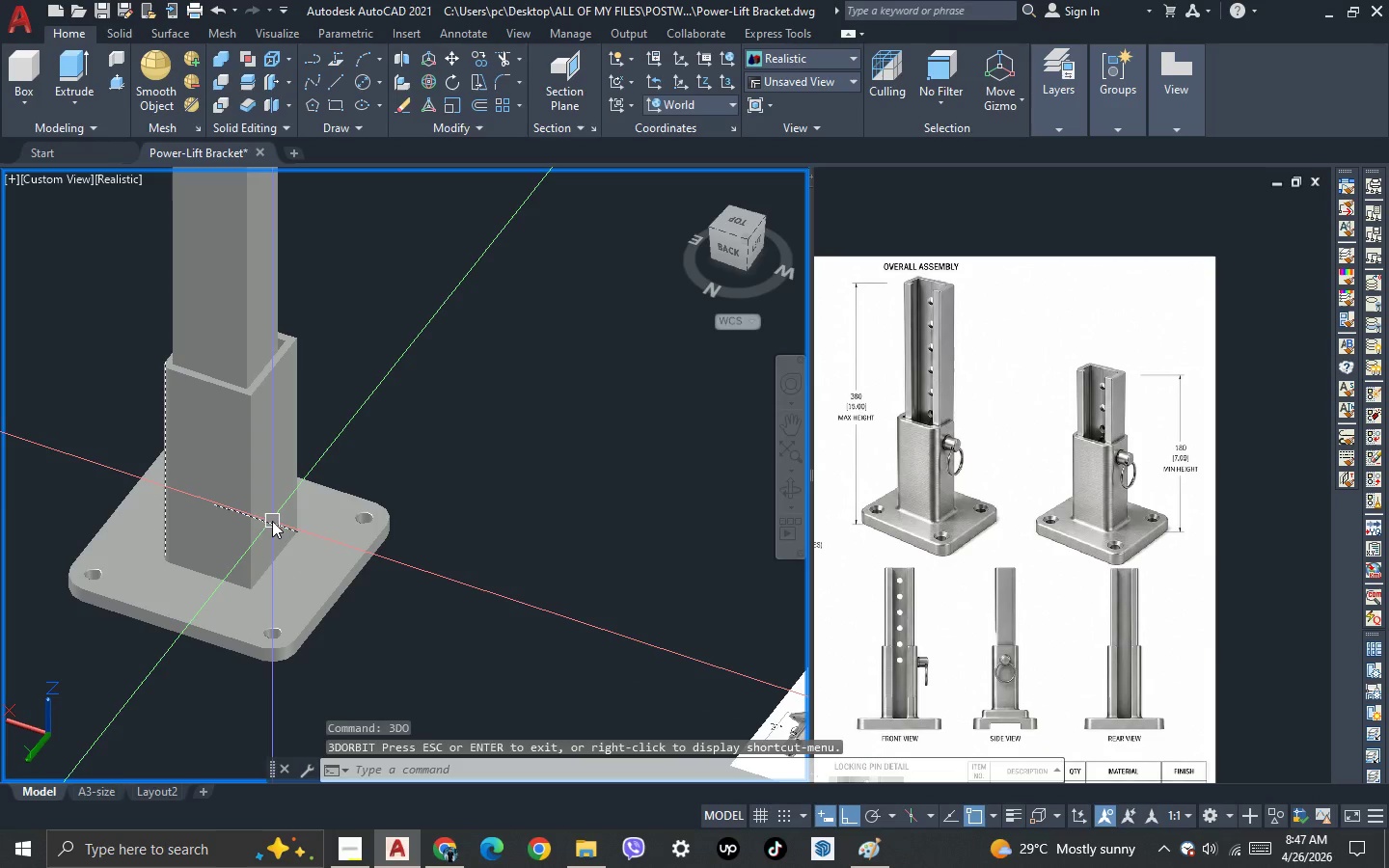 
left_click([322, 584])
 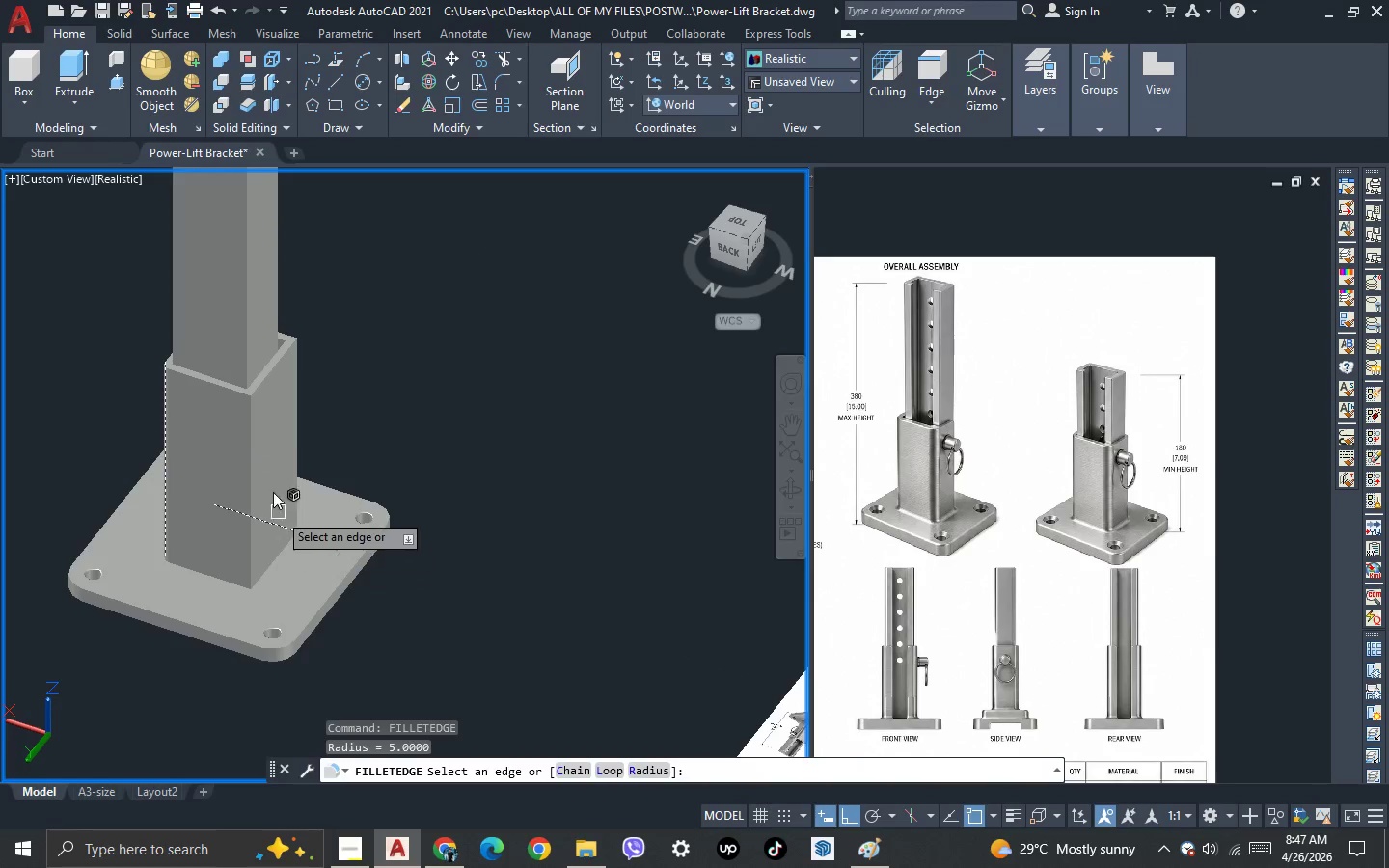 
scroll: coordinate [253, 414], scroll_direction: up, amount: 2.0
 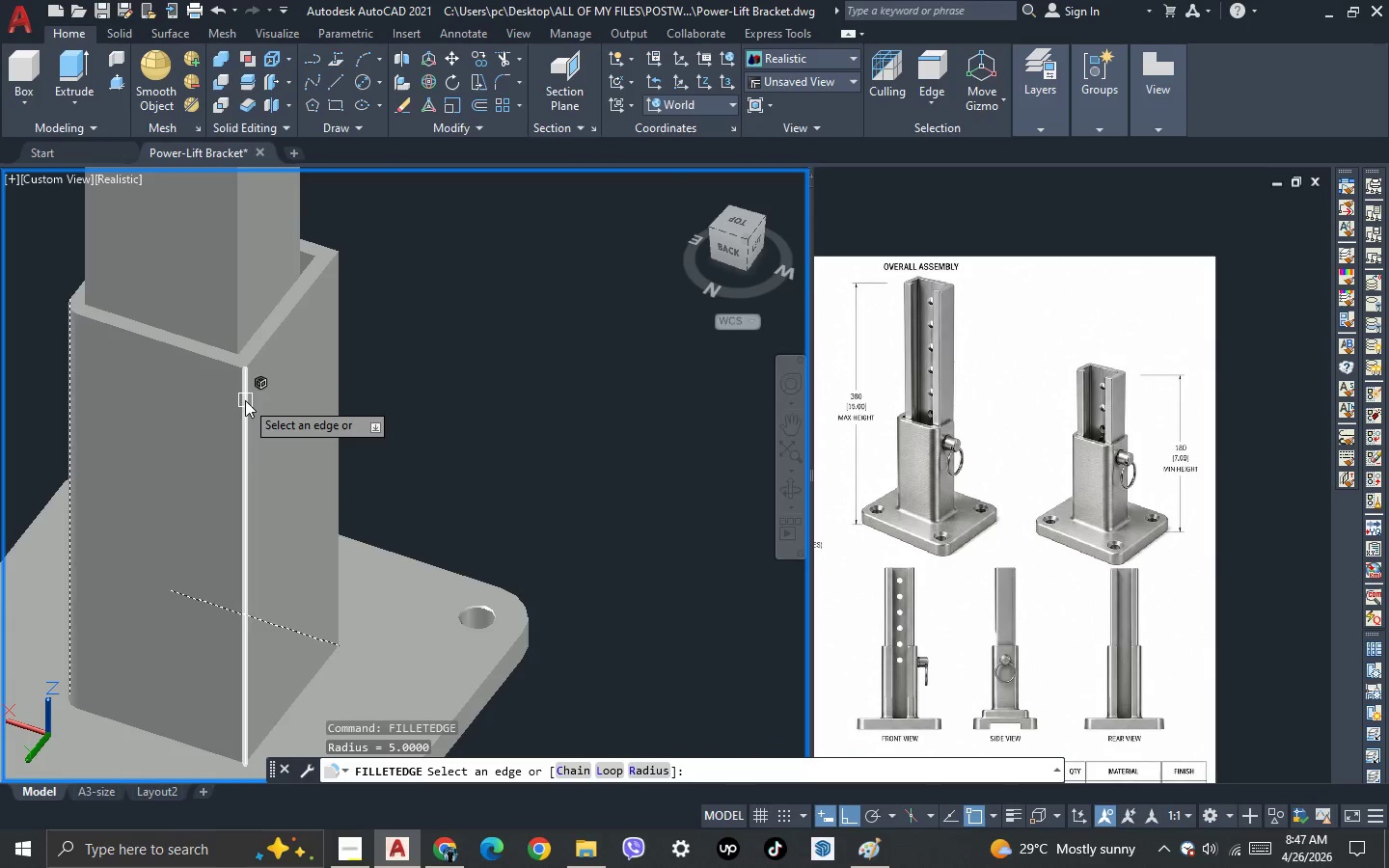 
left_click([245, 400])
 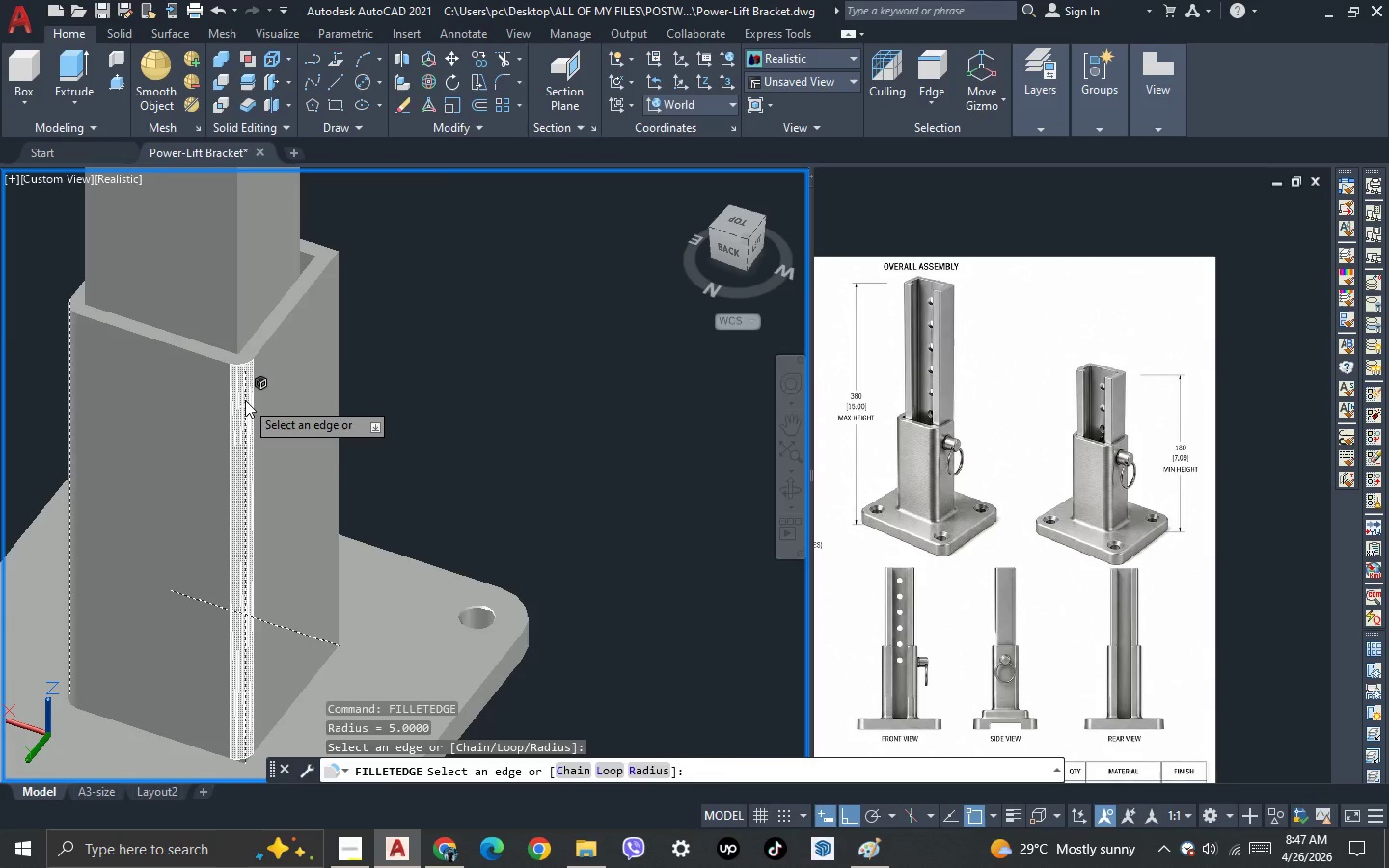 
key(Space)
 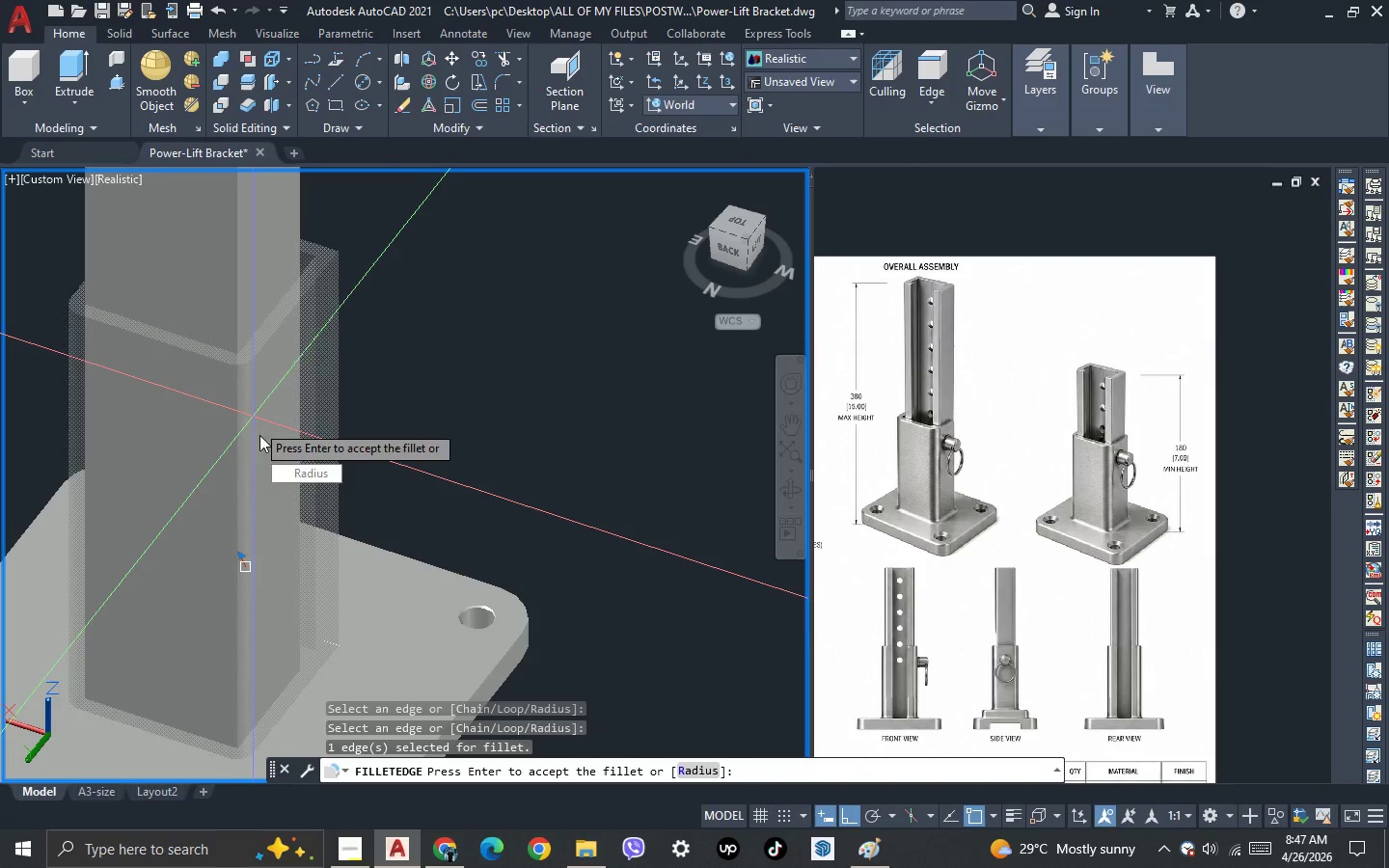 
key(Space)
 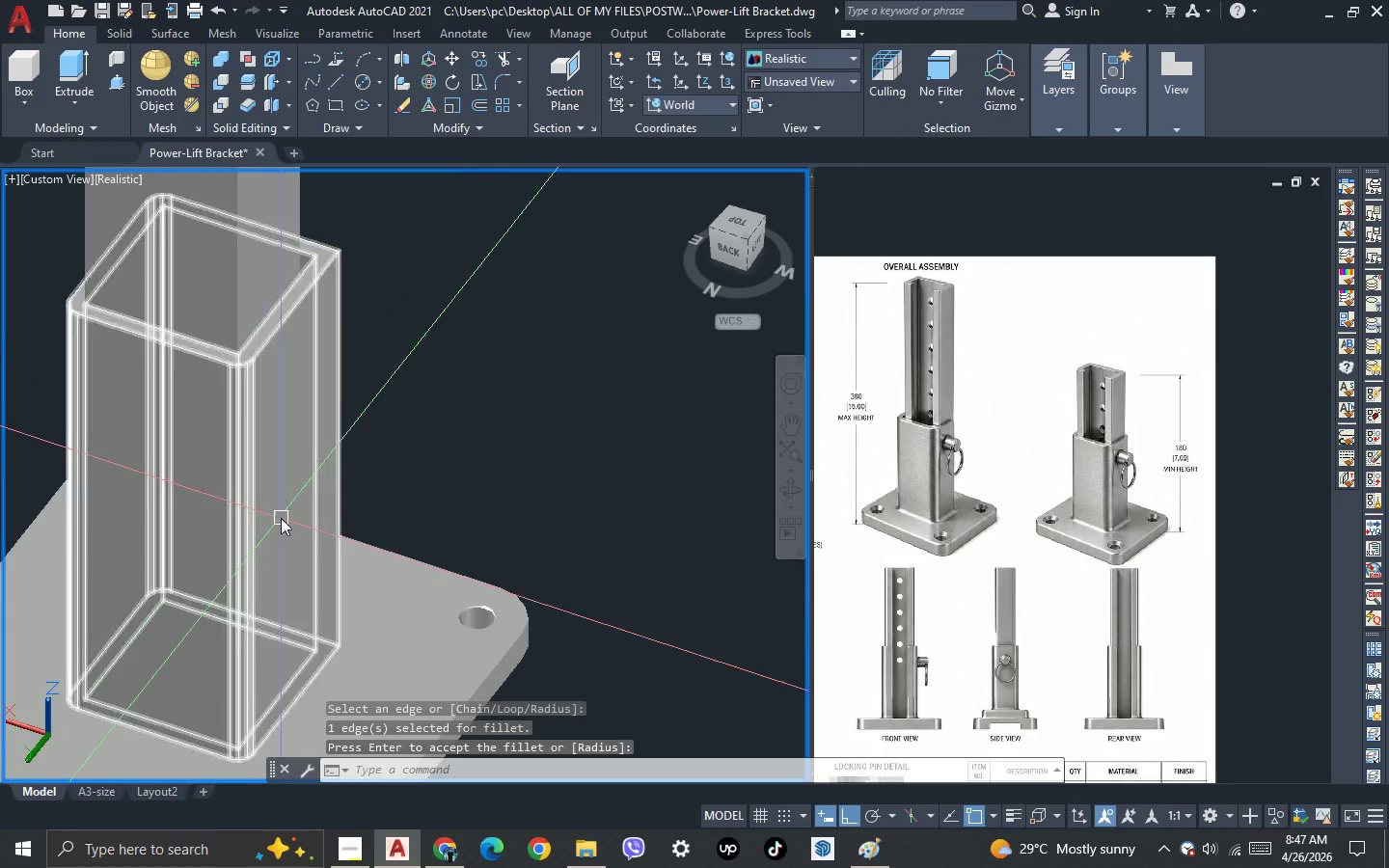 
key(3)
 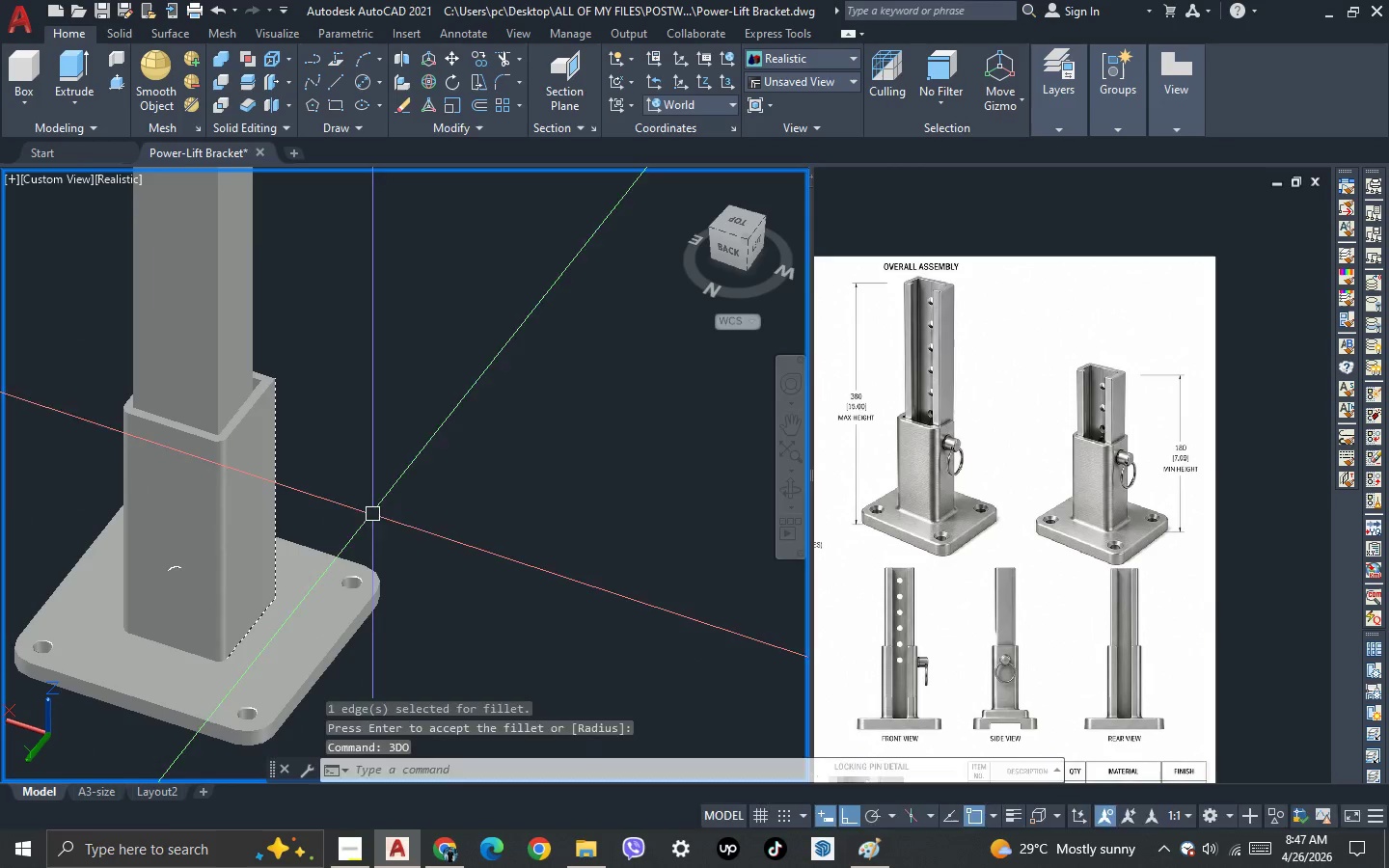 
scroll: coordinate [372, 514], scroll_direction: down, amount: 1.0
 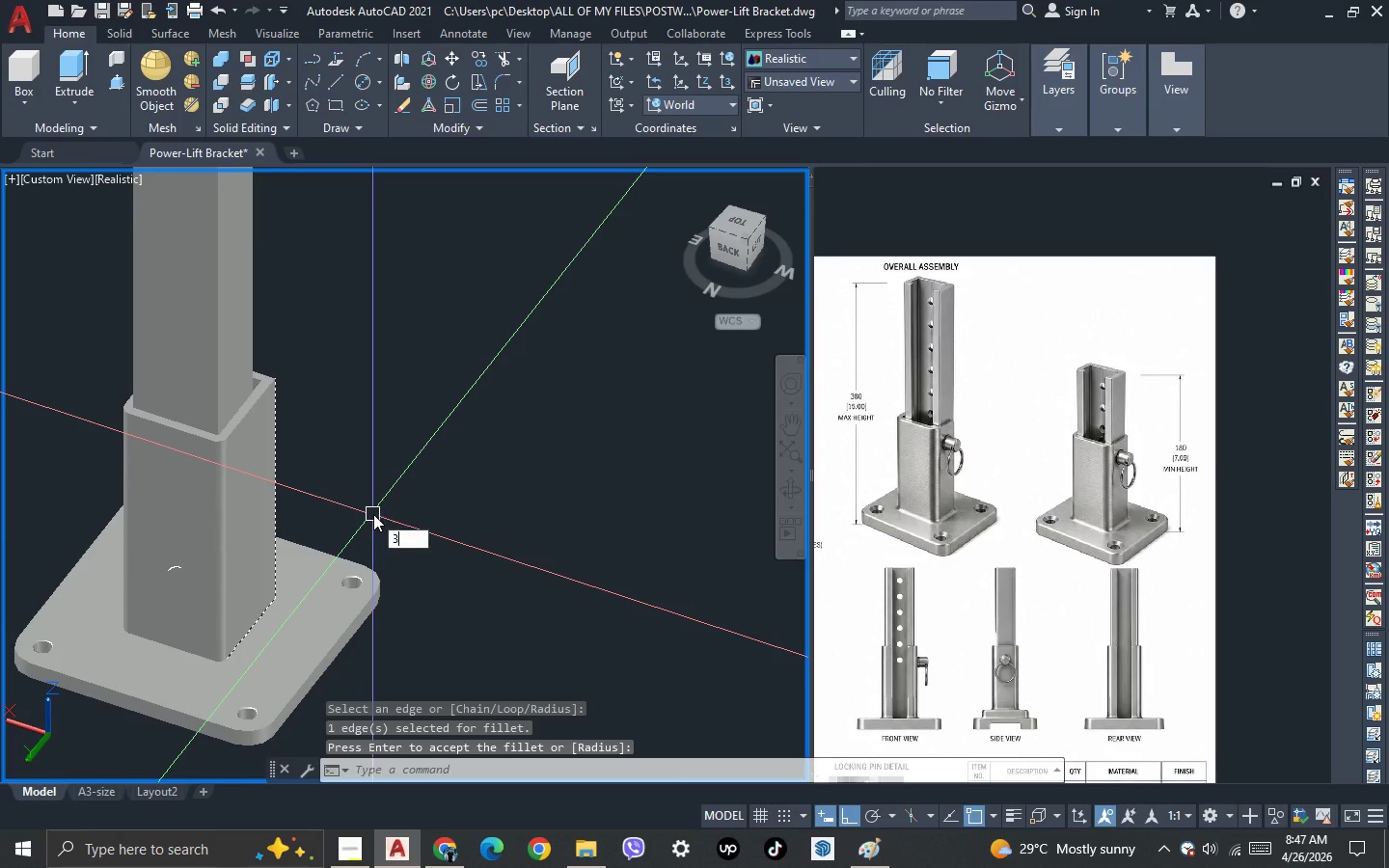 
key(Space)
 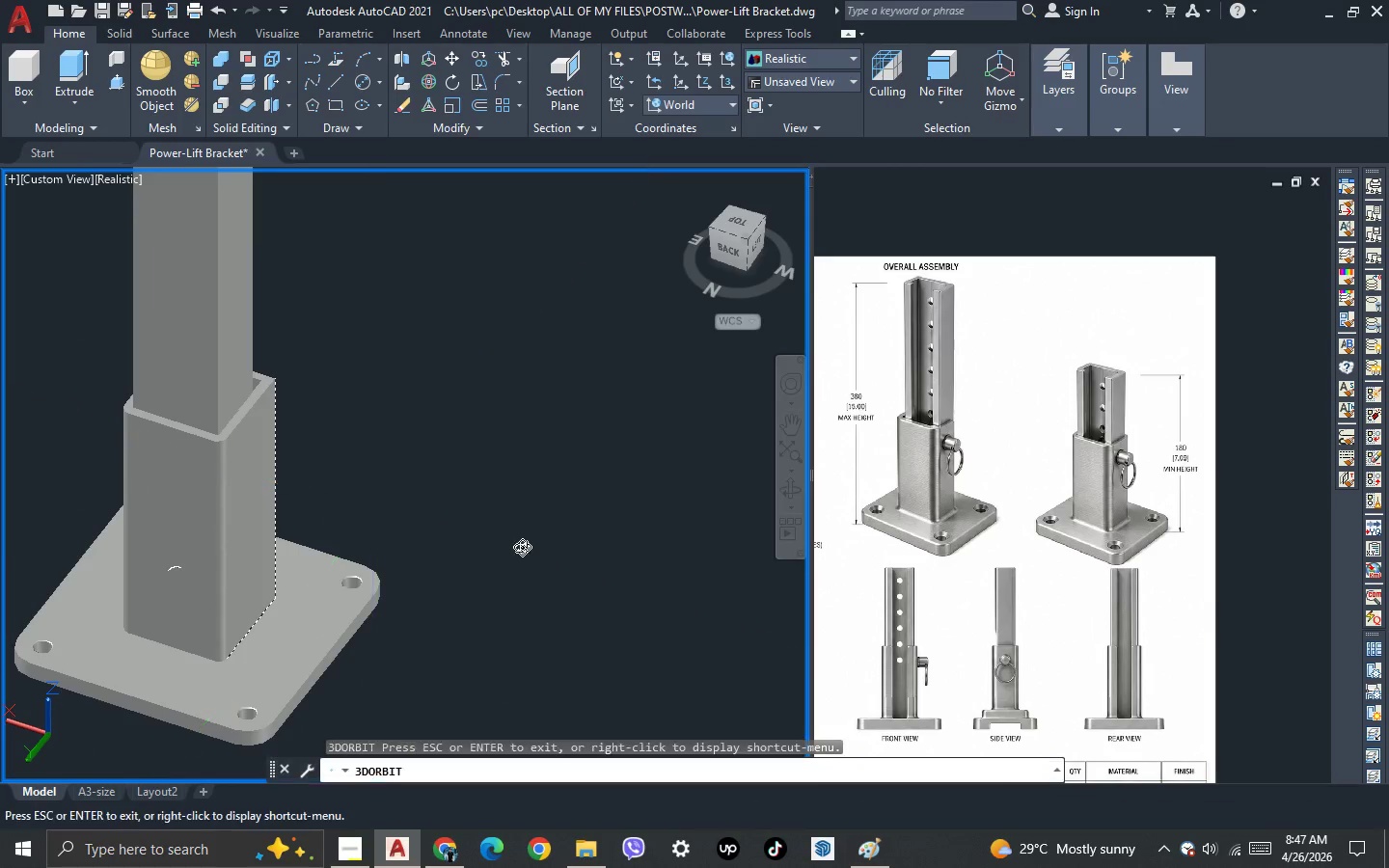 
left_click_drag(start_coordinate=[522, 547], to_coordinate=[231, 557])
 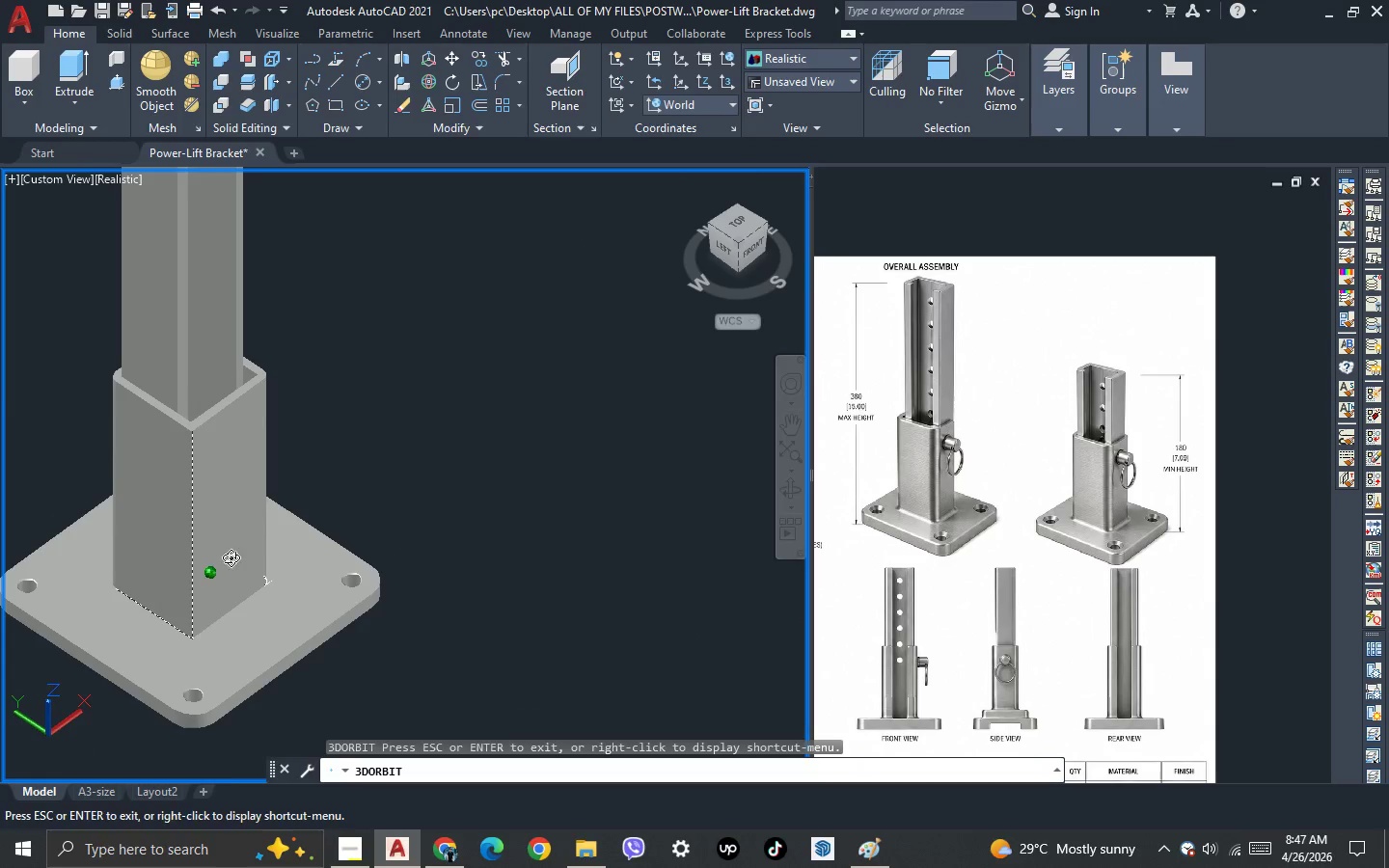 
key(Escape)
 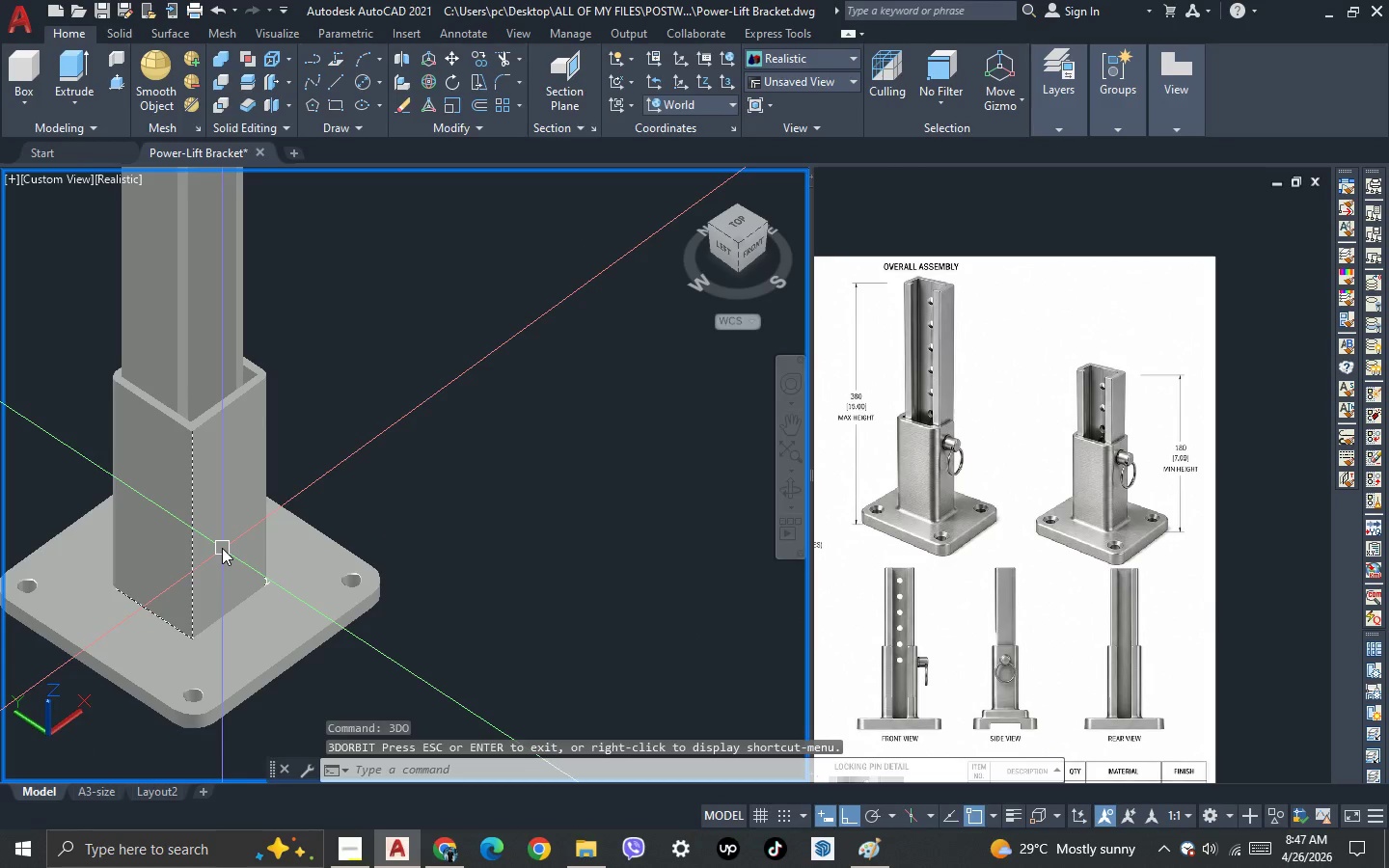 
key(F)
 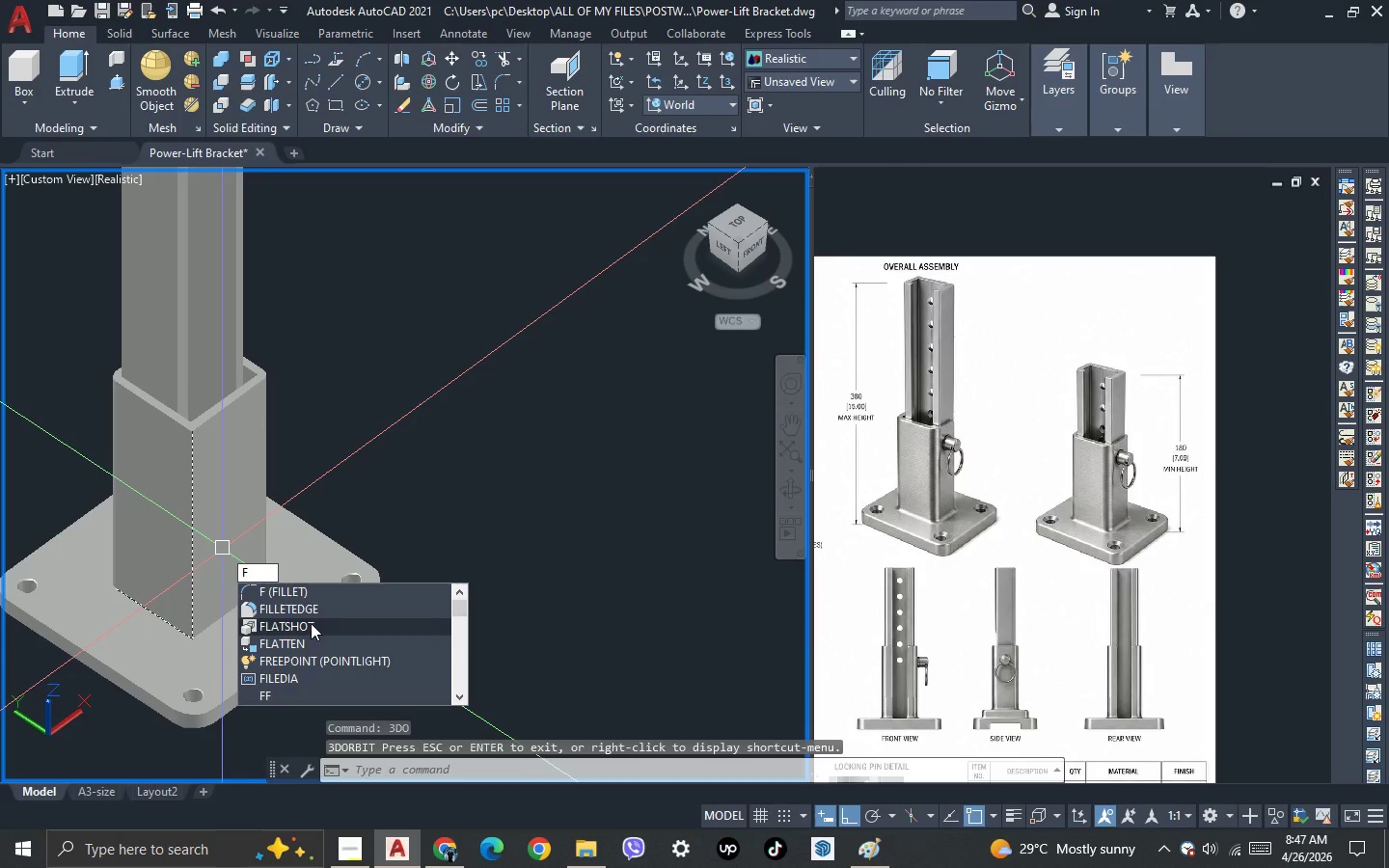 
left_click([312, 613])
 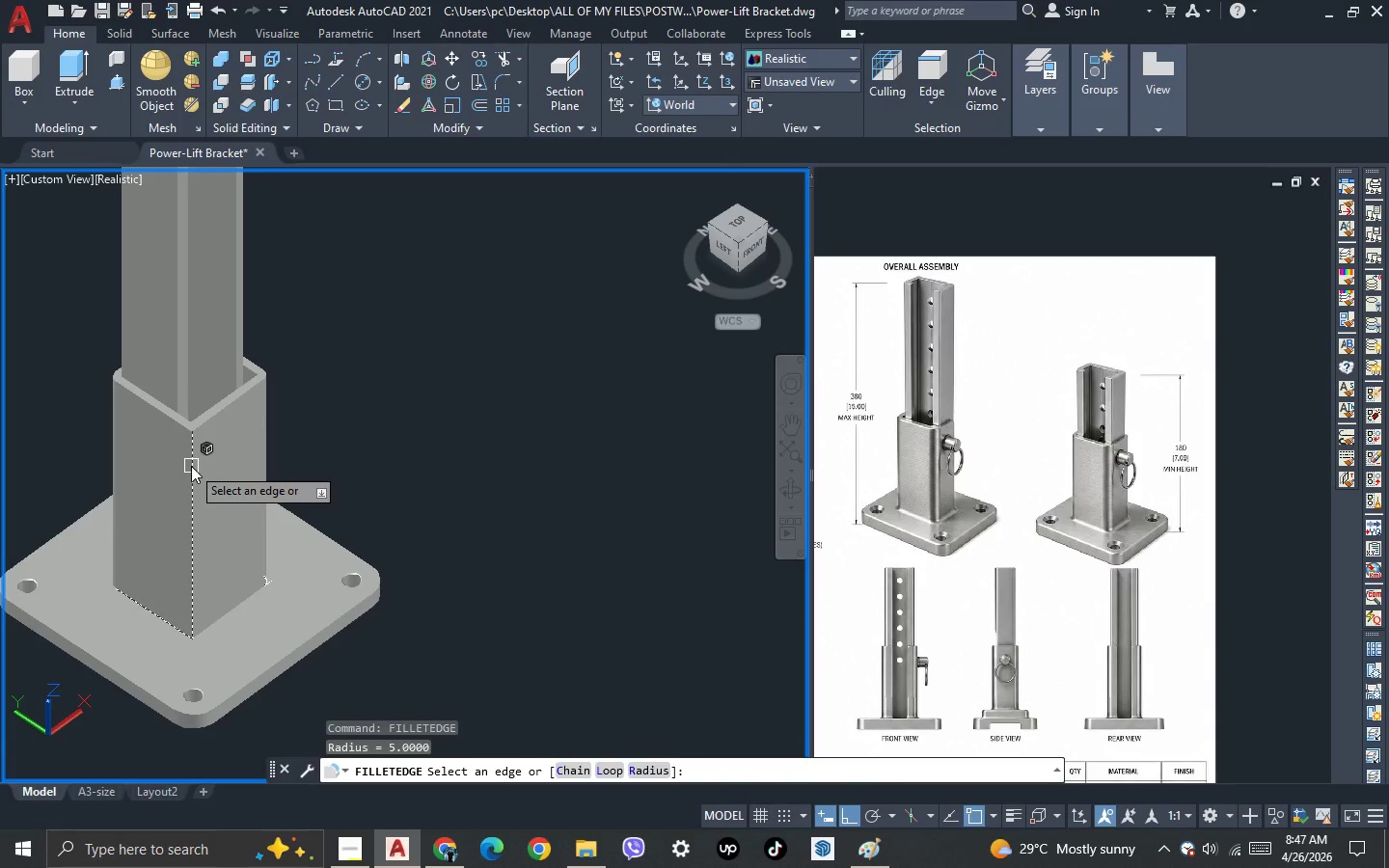 
left_click([191, 466])
 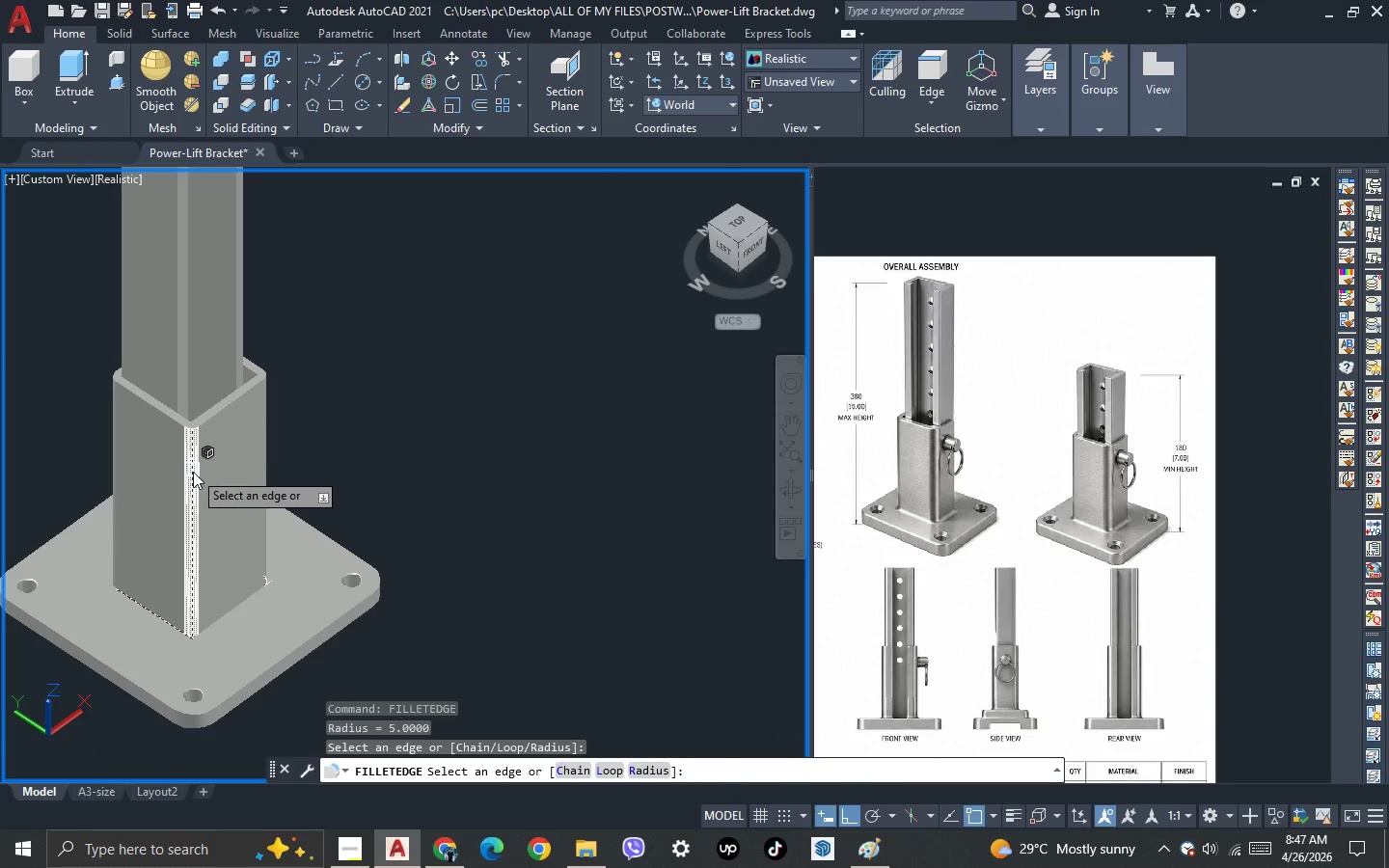 
key(Space)
 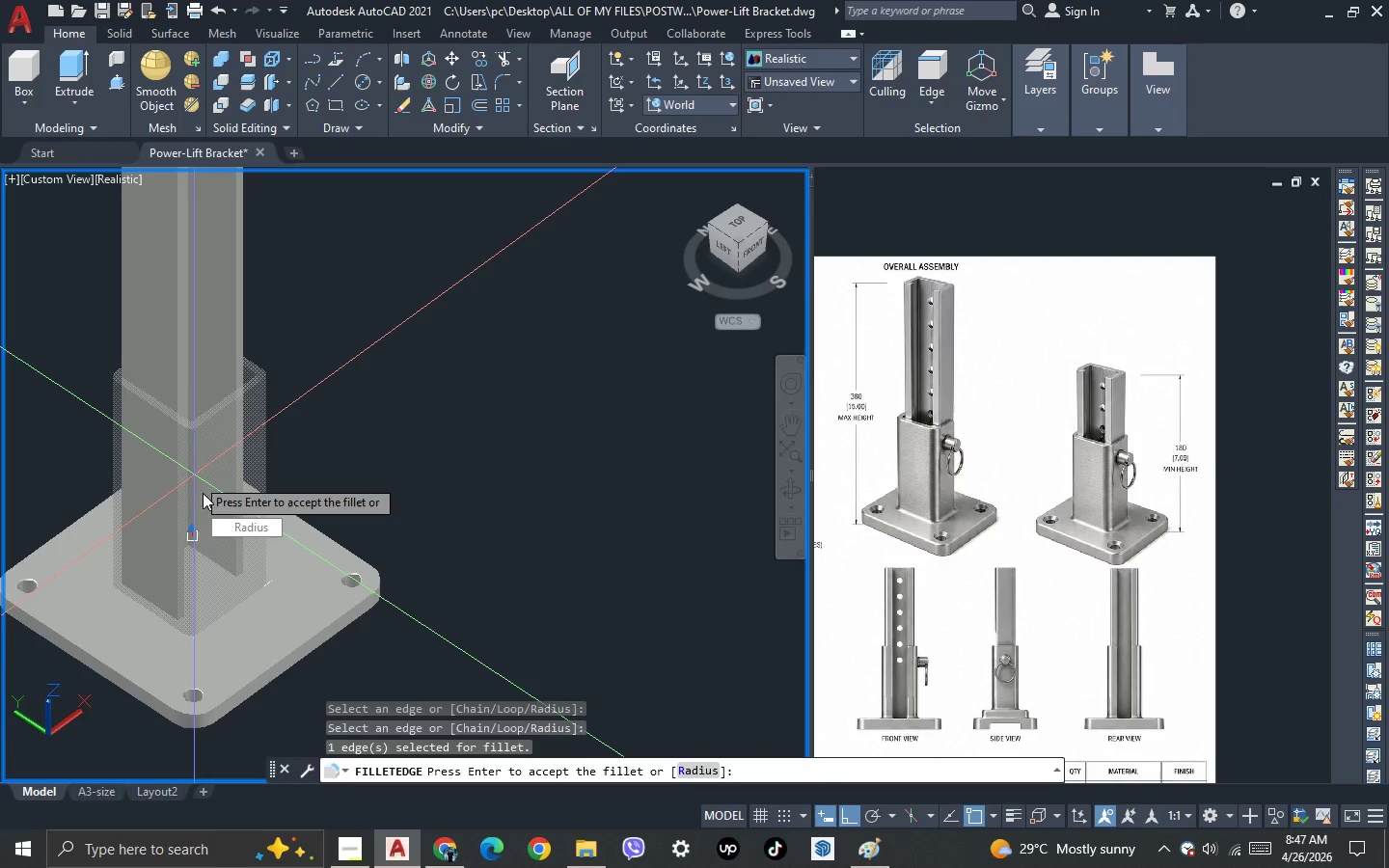 
key(Space)
 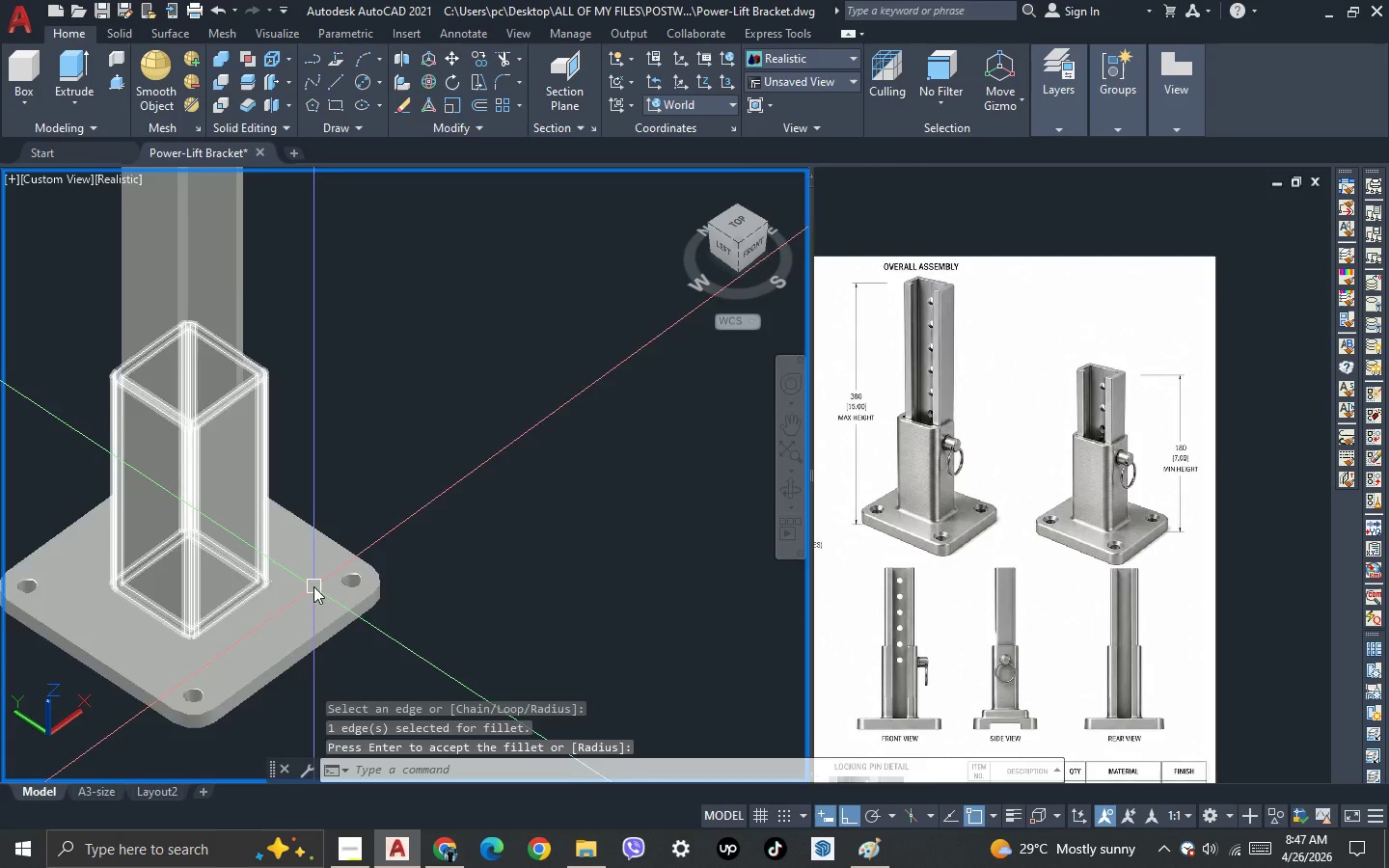 
scroll: coordinate [334, 637], scroll_direction: none, amount: 0.0
 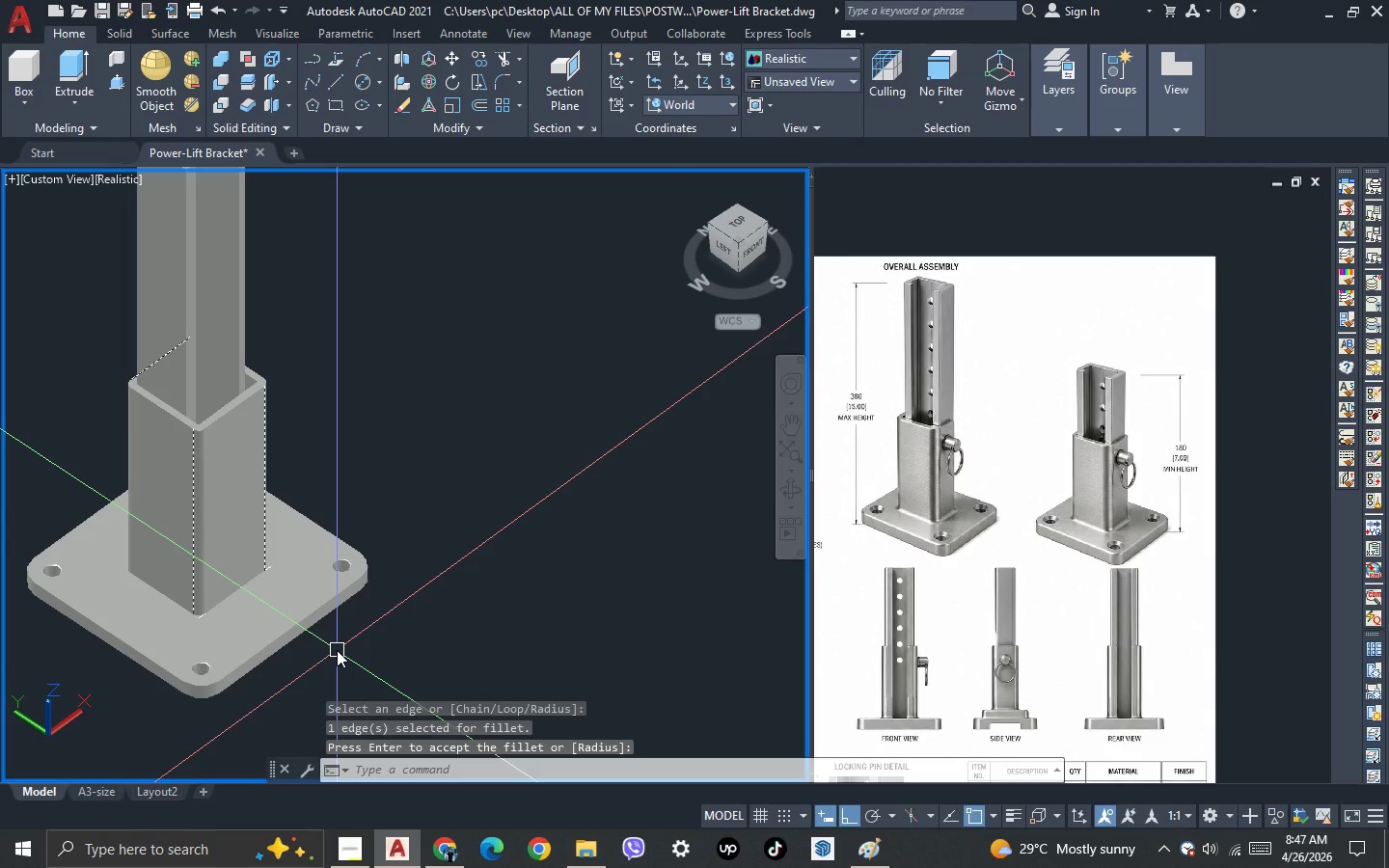 
type(re )
key(Escape)
key(Escape)
 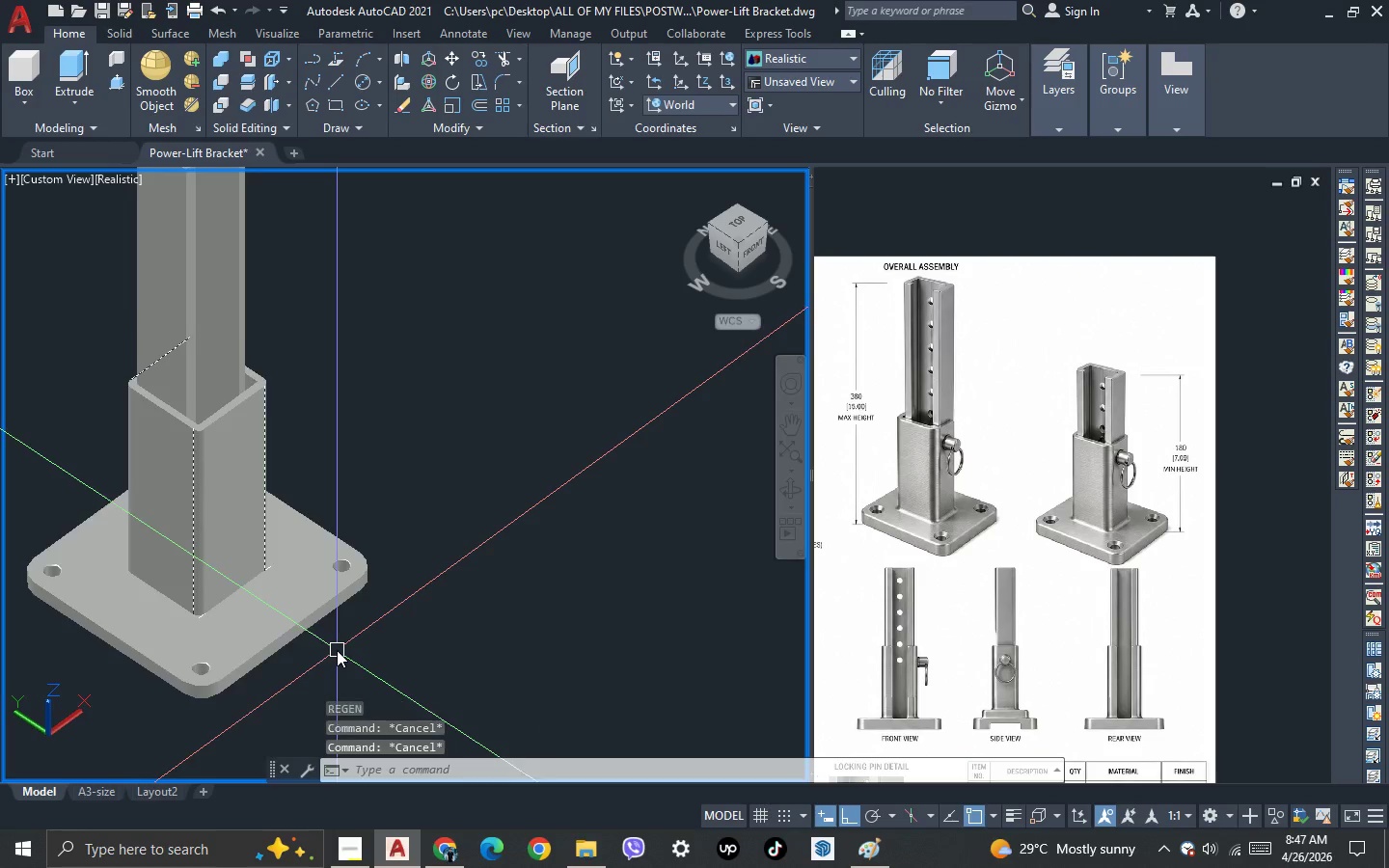 
scroll: coordinate [314, 560], scroll_direction: none, amount: 0.0
 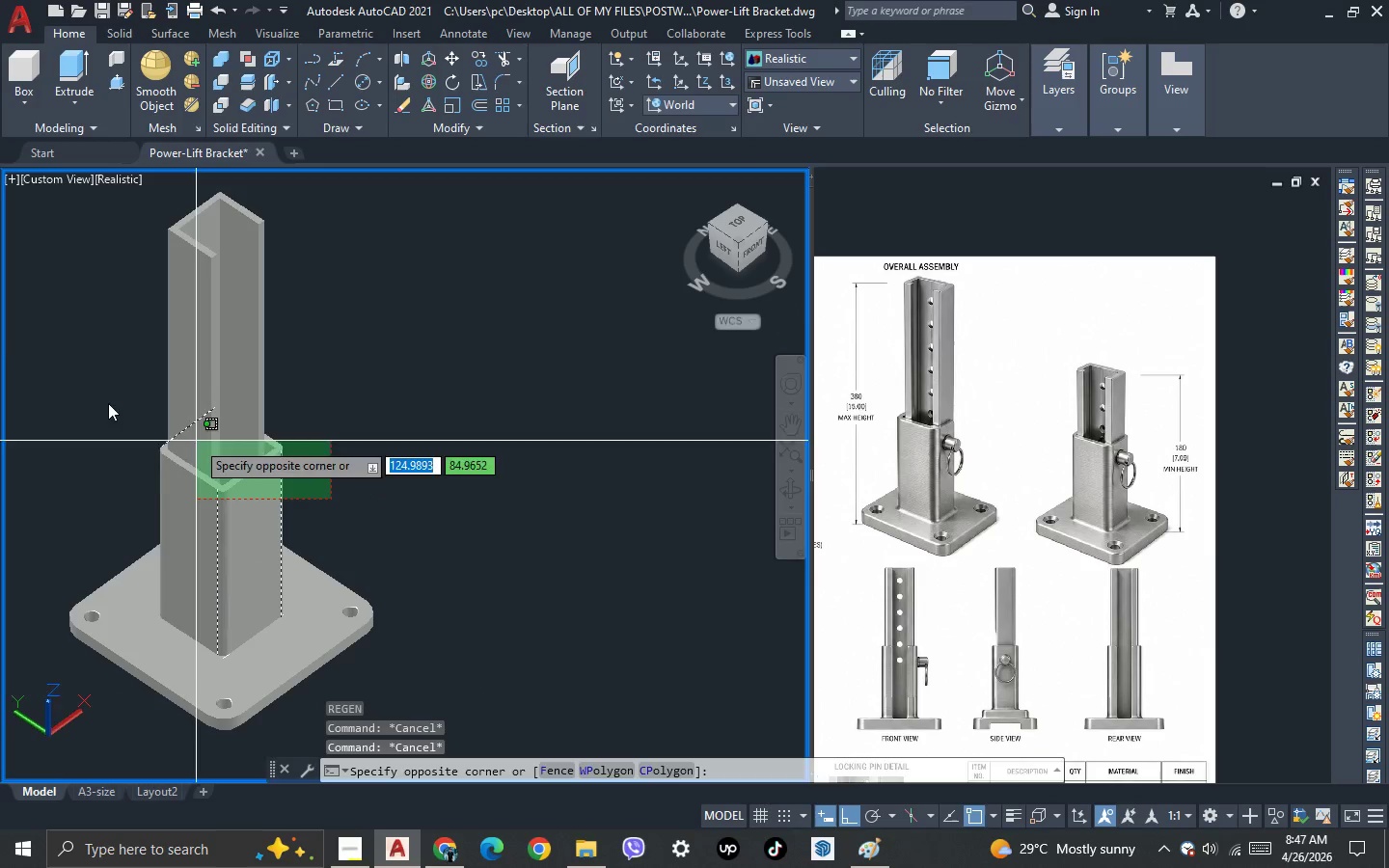 
double_click([0, 323])
 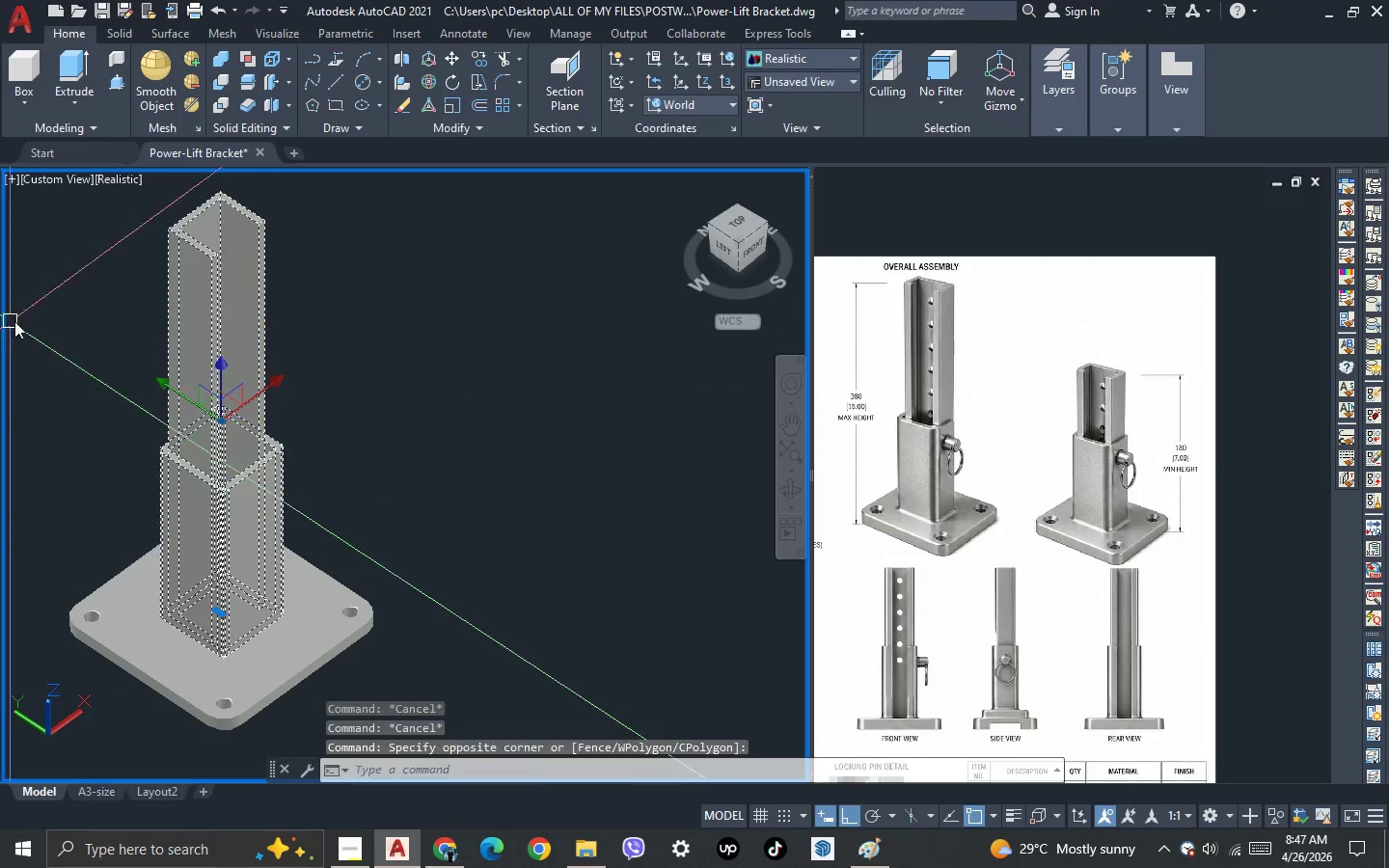 
hold_key(key=ShiftLeft, duration=1.5)
left_click([183, 295])
 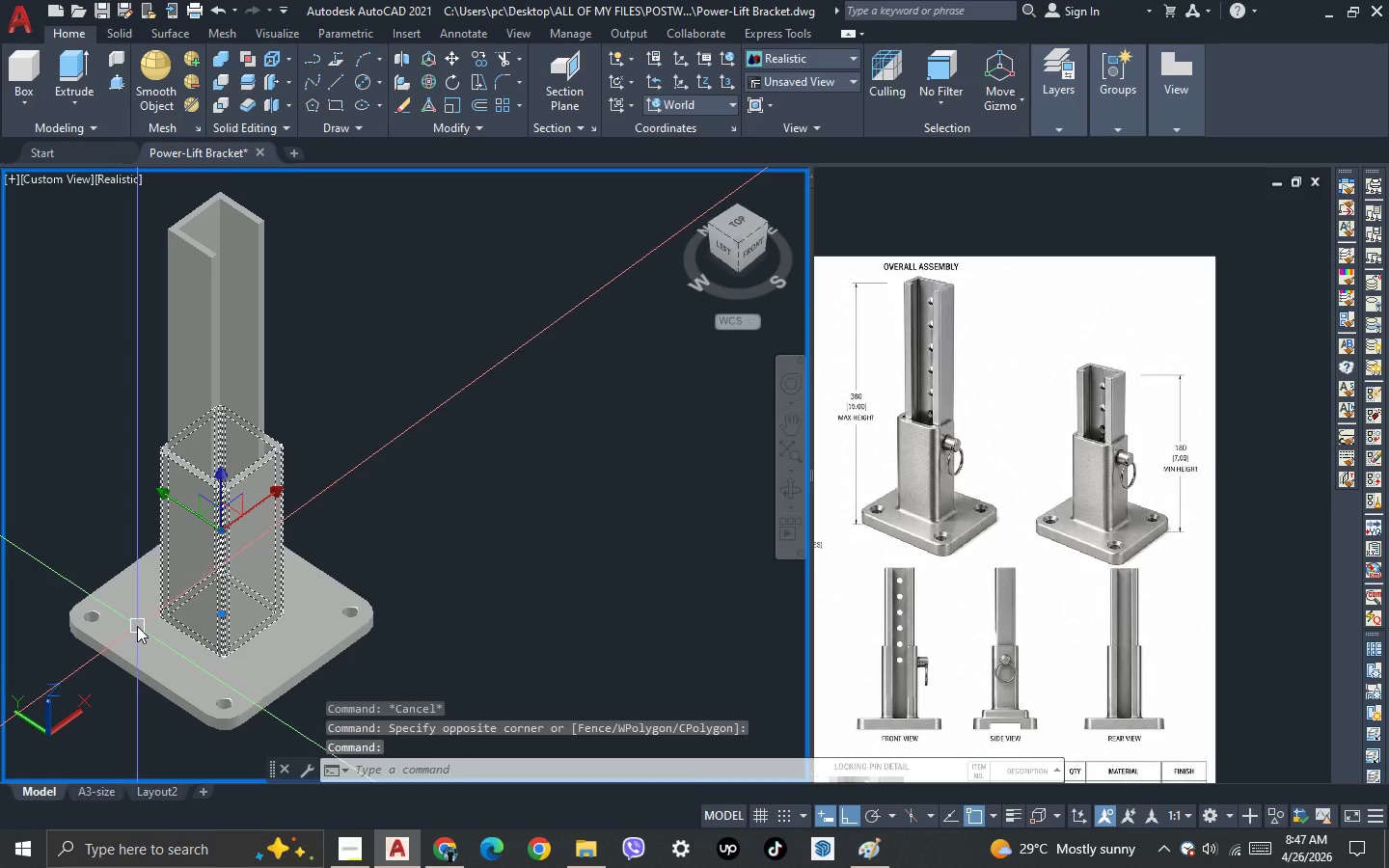 
hold_key(key=ShiftLeft, duration=0.7)
left_click([204, 615])
 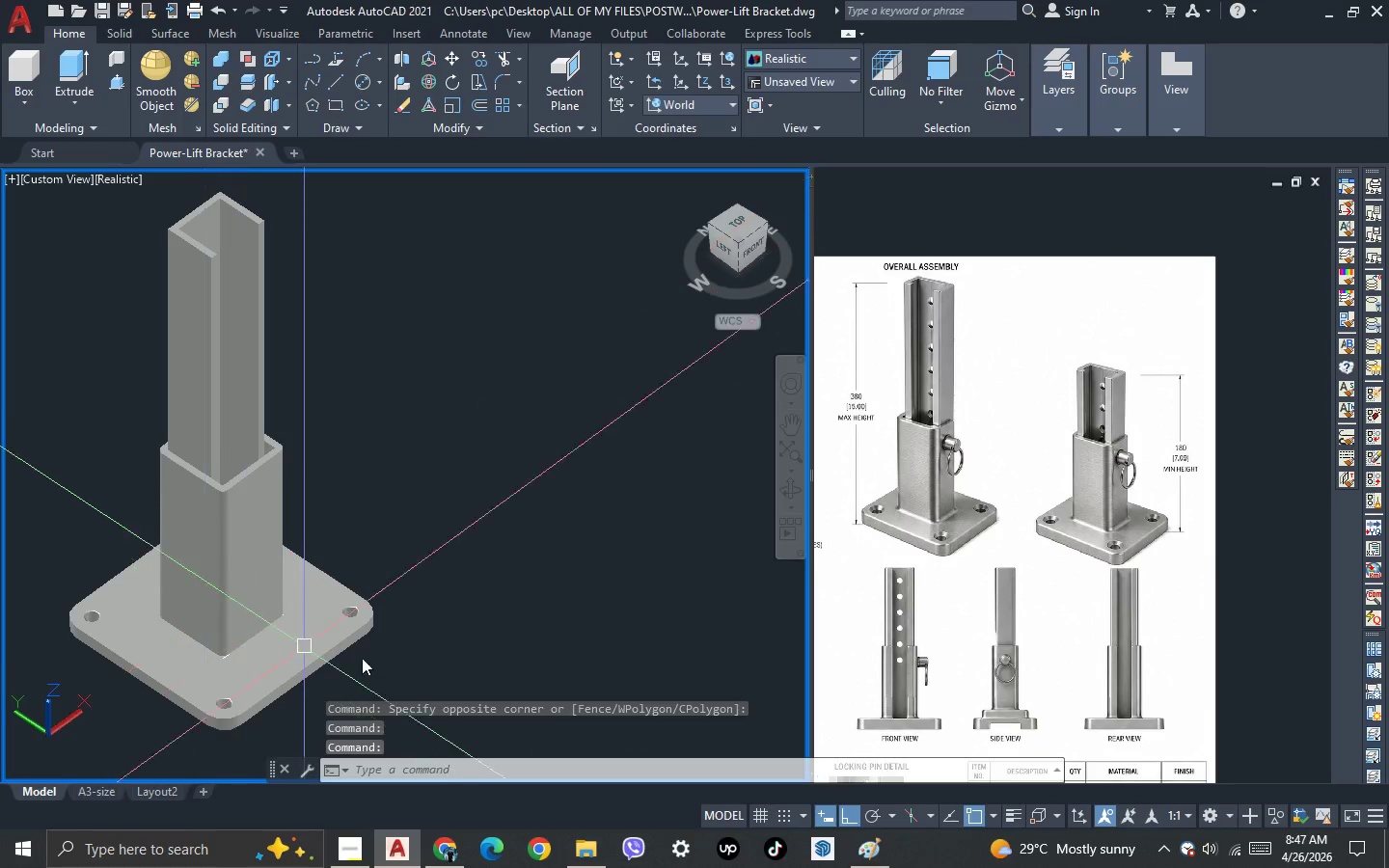 
hold_key(key=ShiftLeft, duration=2.77)
scroll: coordinate [228, 696], scroll_direction: up, amount: 2.0
 